 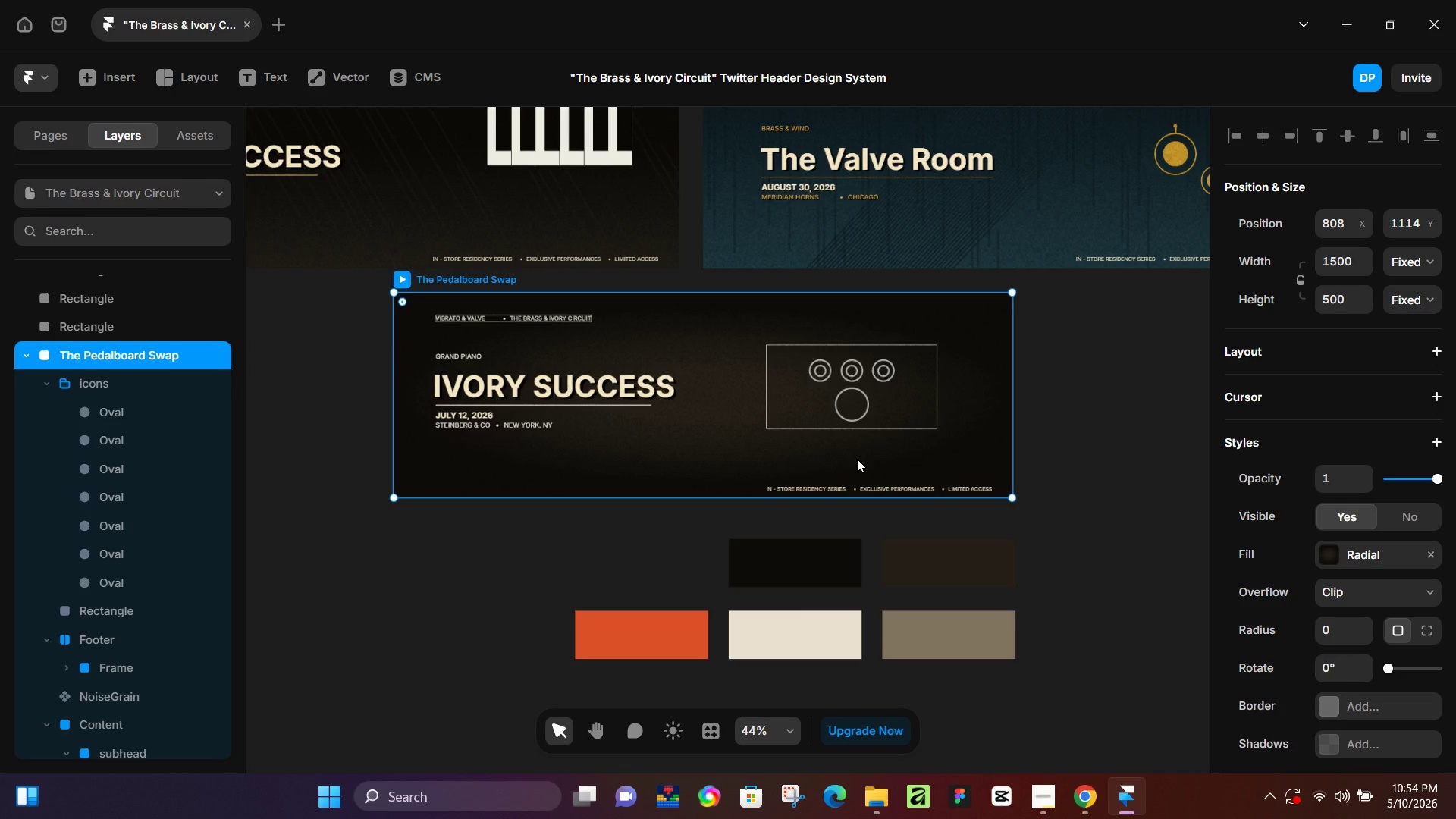 
hold_key(key=ControlLeft, duration=0.58)
scroll: coordinate [507, 318], scroll_direction: up, amount: 7.0
 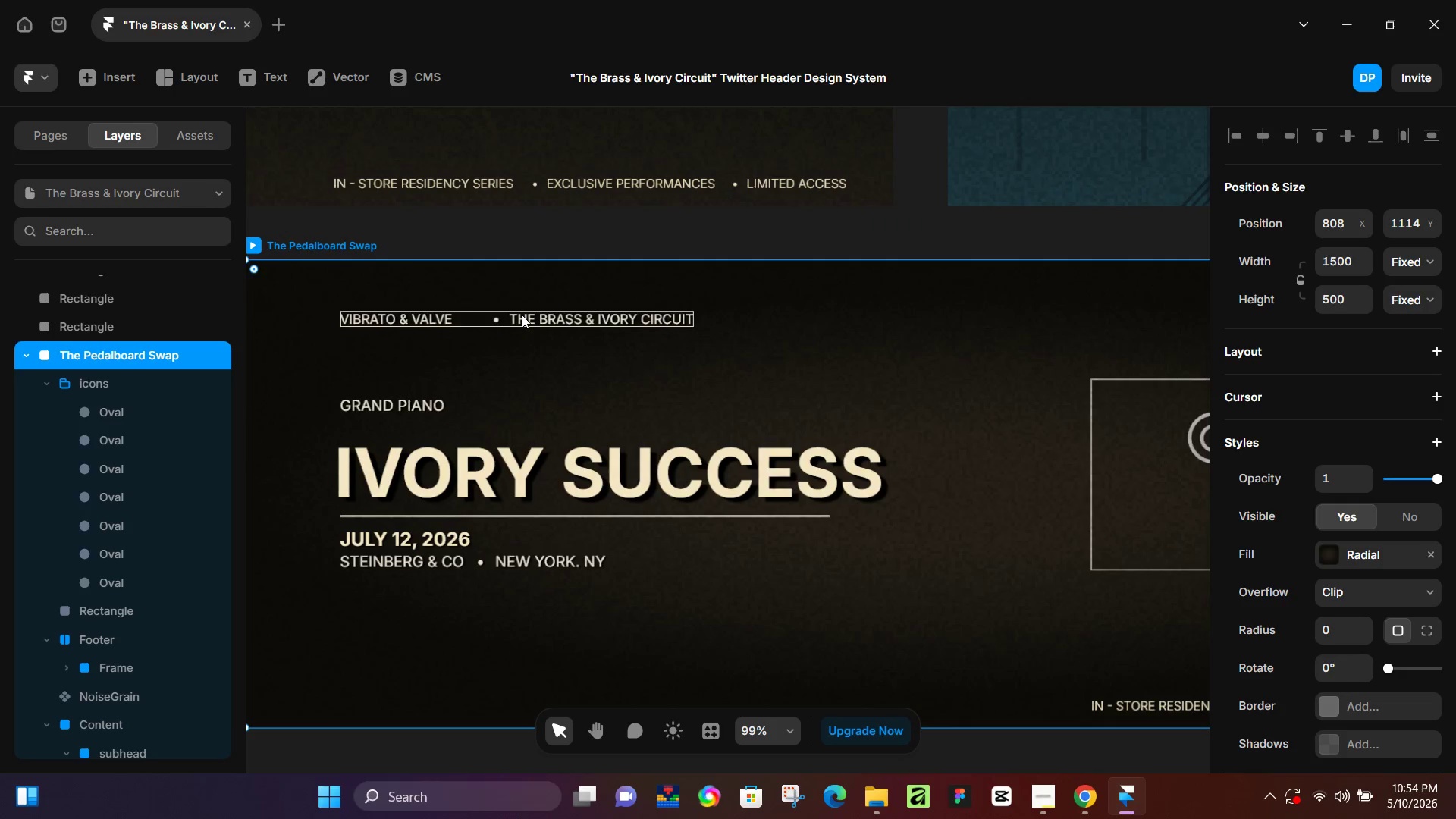 
double_click([532, 317])
 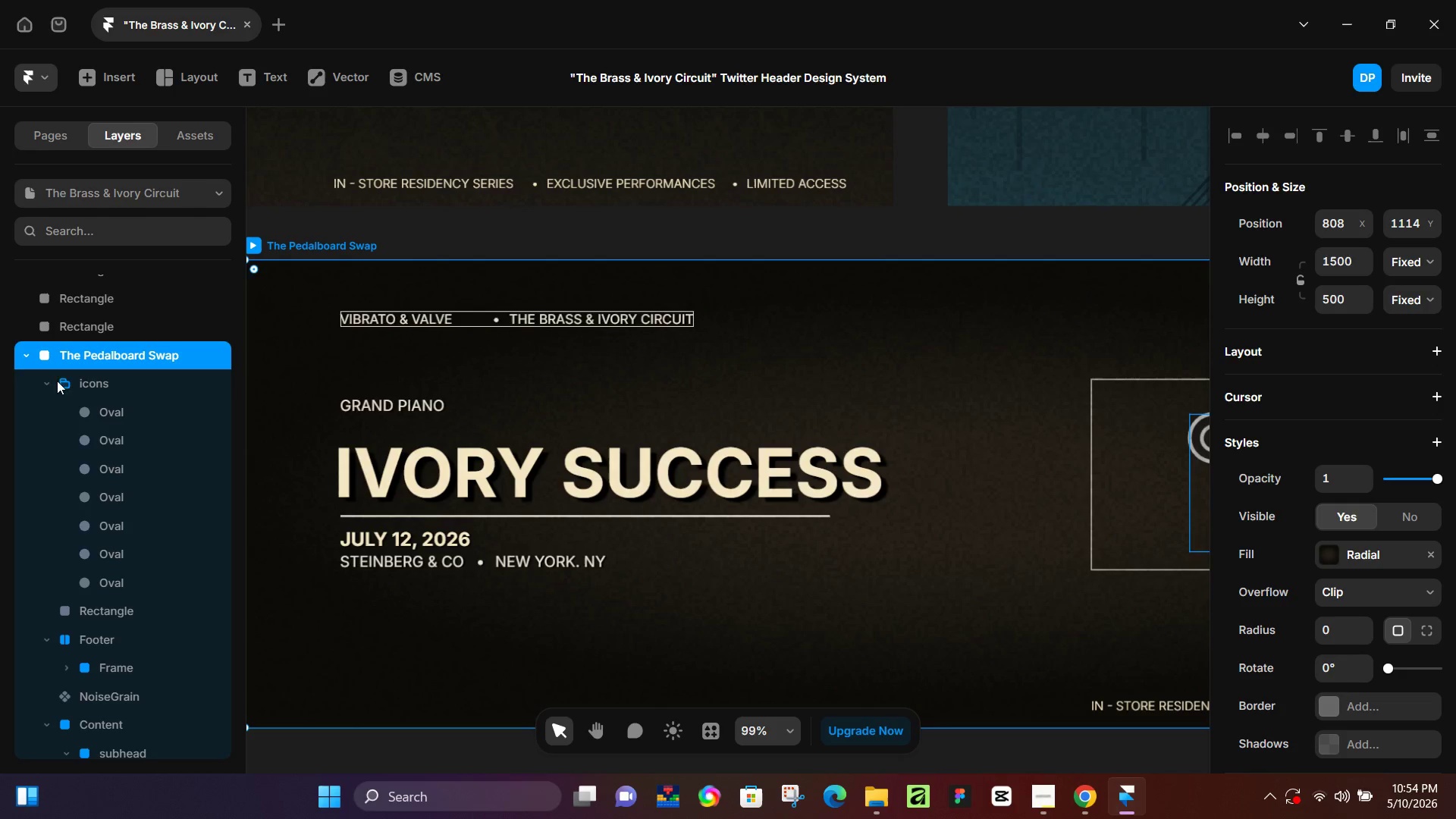 
left_click([40, 377])
 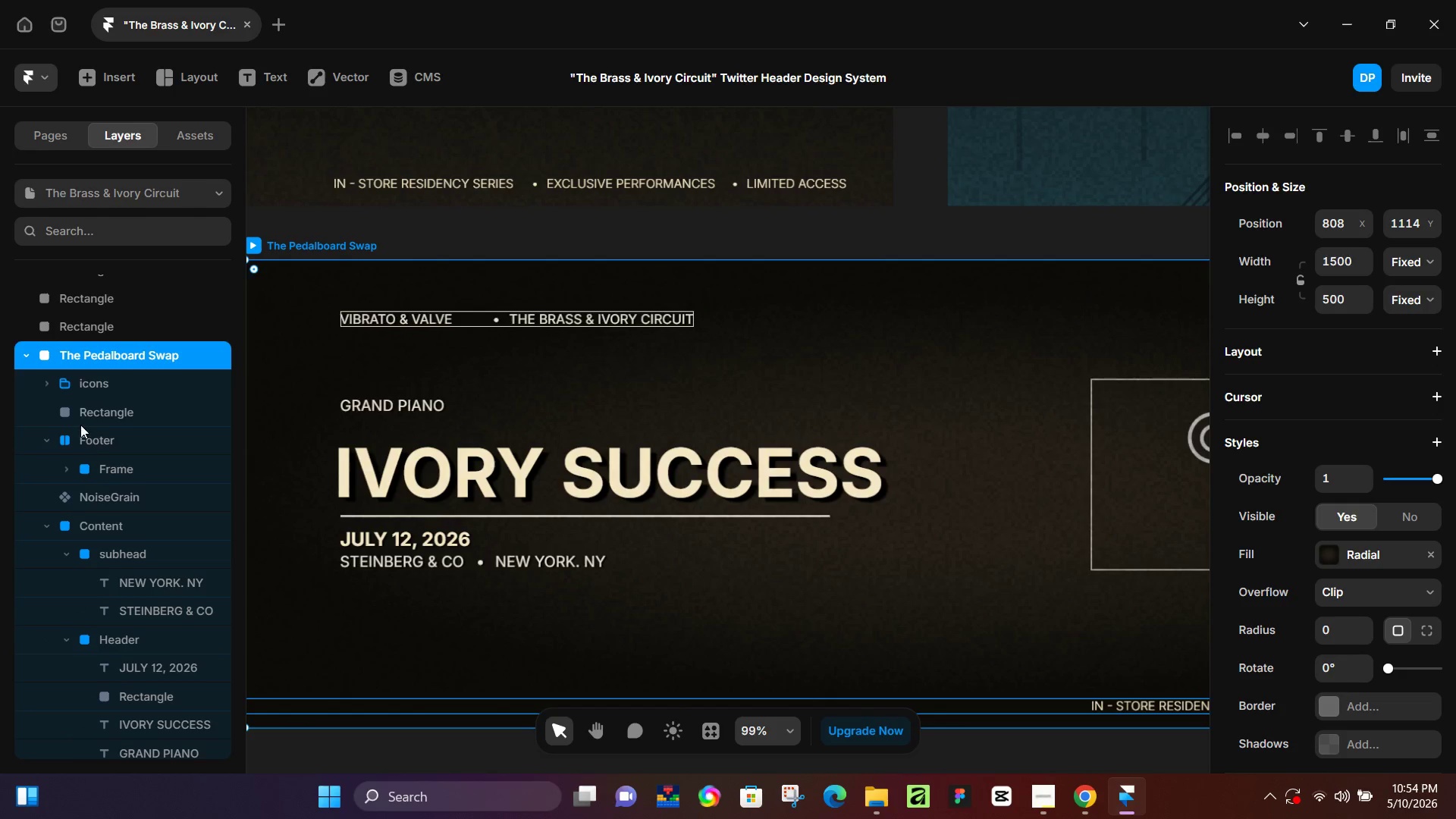 
left_click([86, 408])
 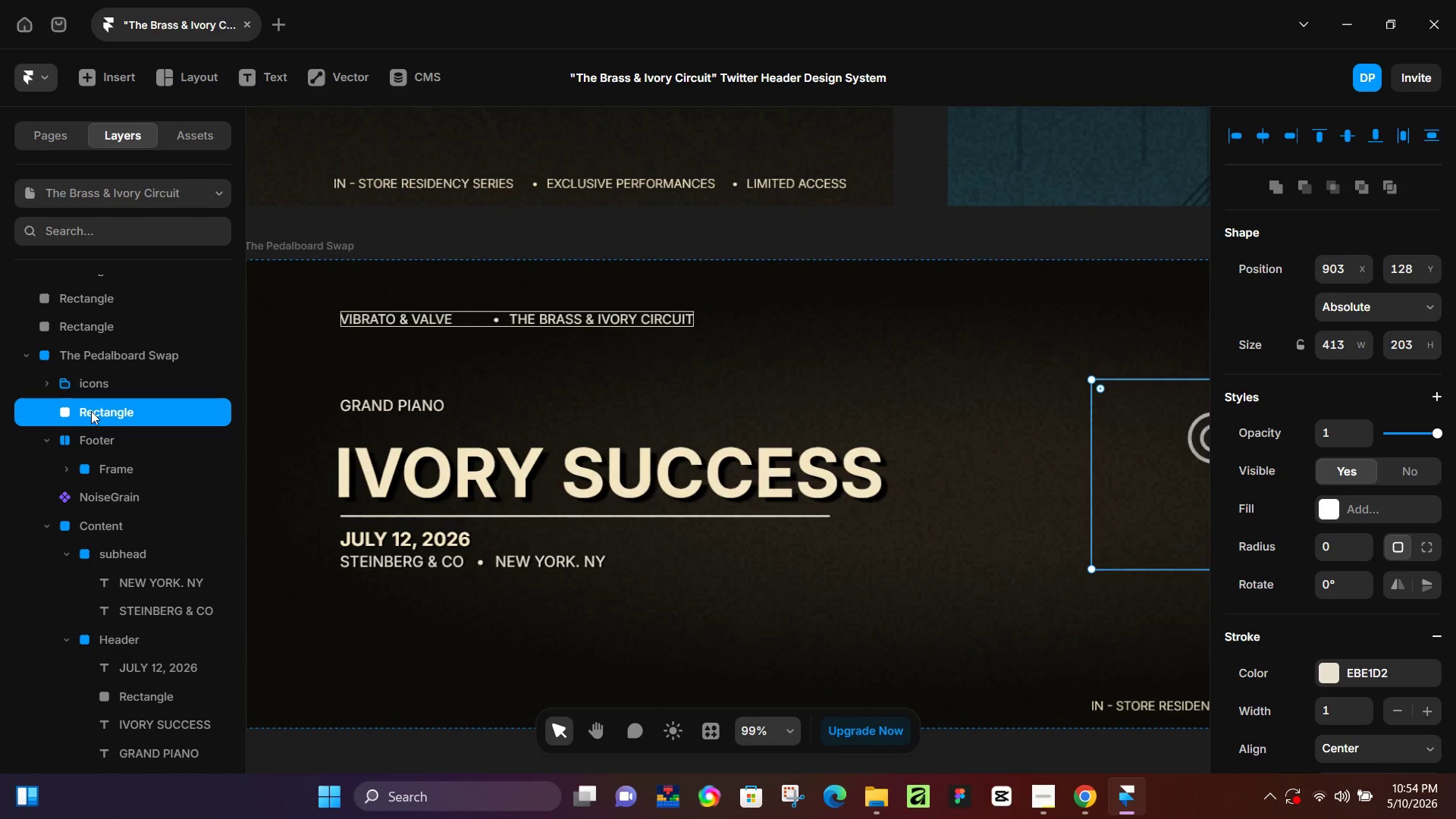 
left_click_drag(start_coordinate=[89, 410], to_coordinate=[95, 387])
 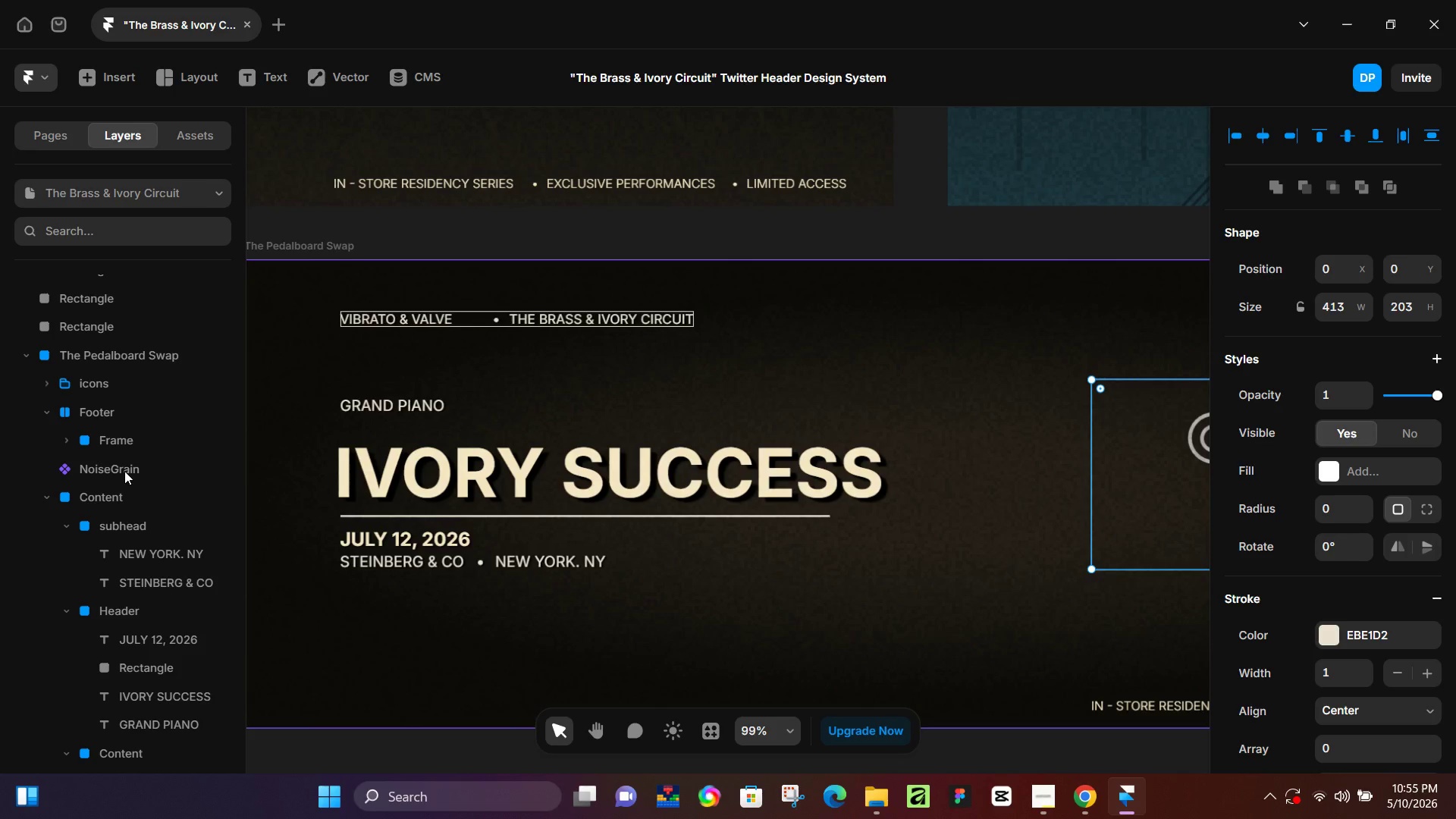 
wait(8.41)
 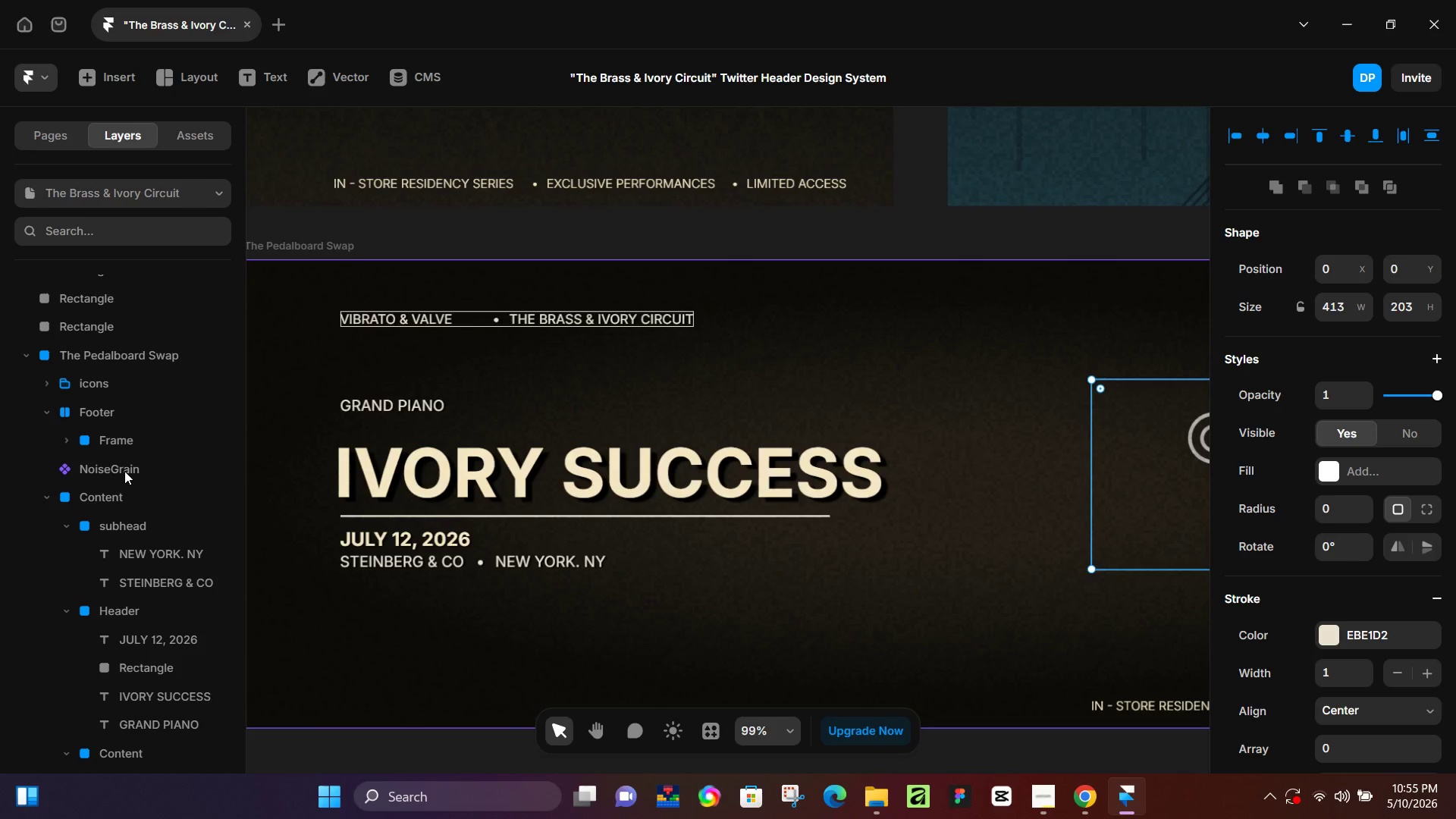 
left_click([138, 524])
 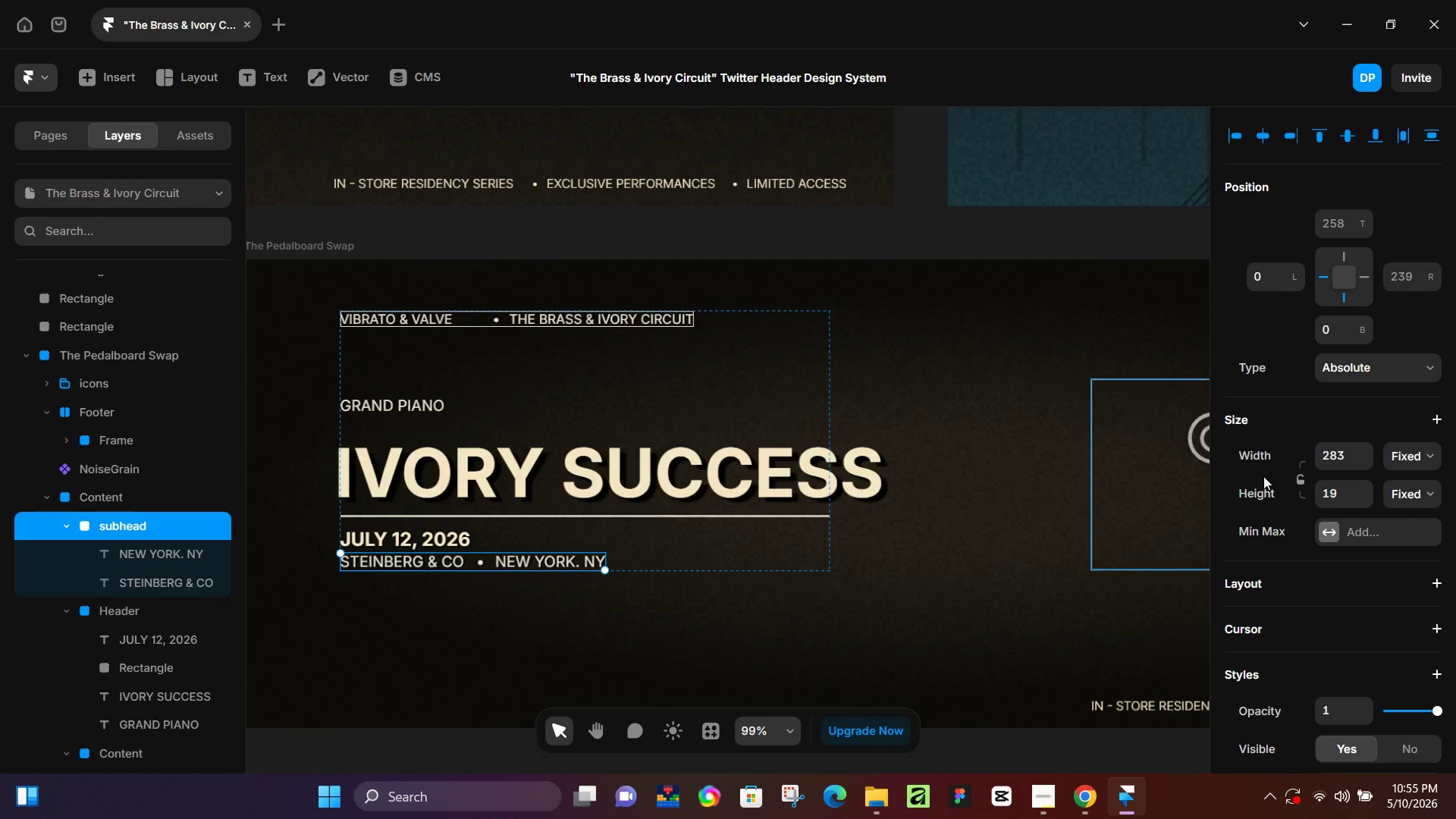 
scroll: coordinate [1343, 491], scroll_direction: down, amount: 5.0
 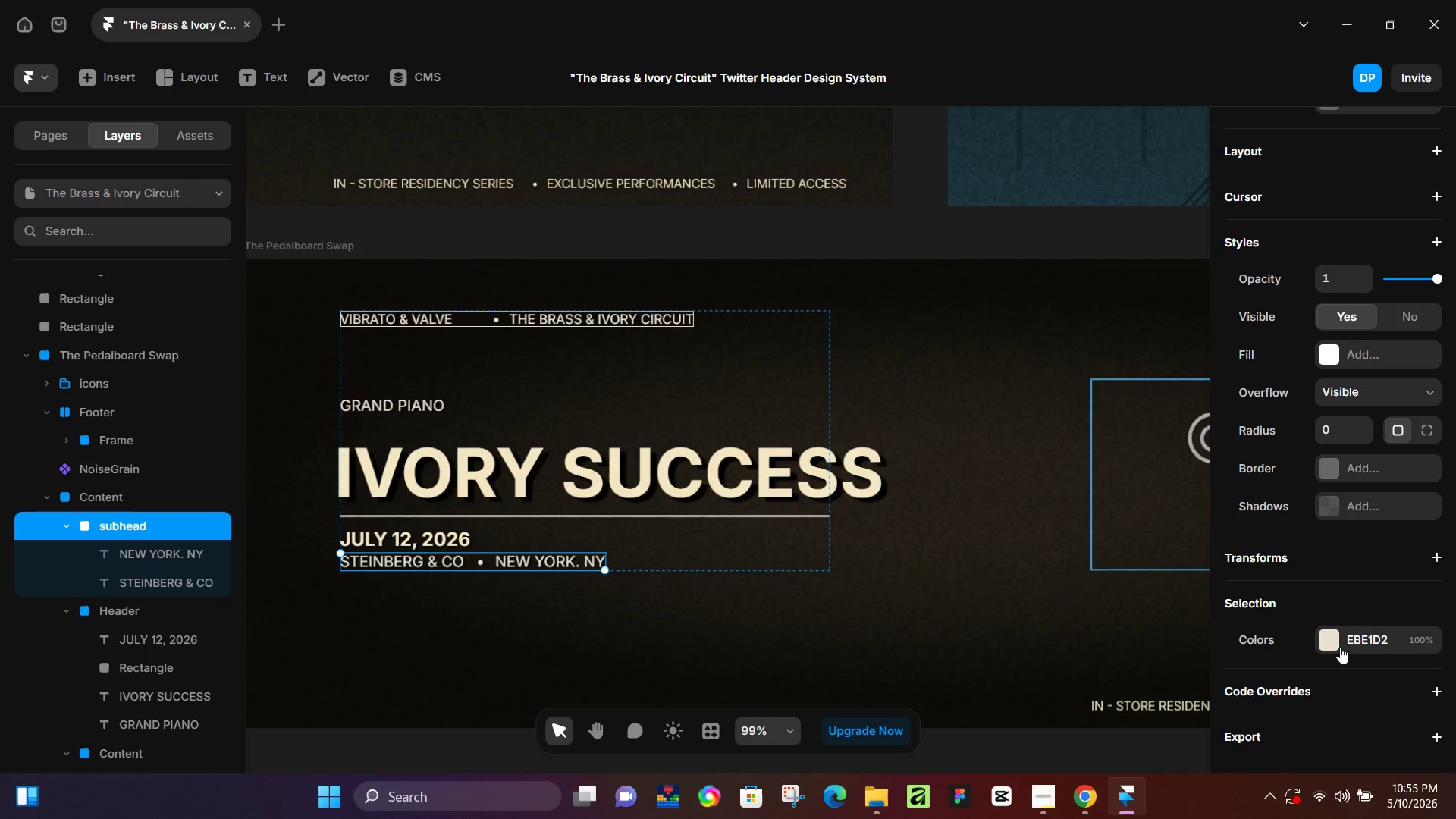 
left_click([1335, 648])
 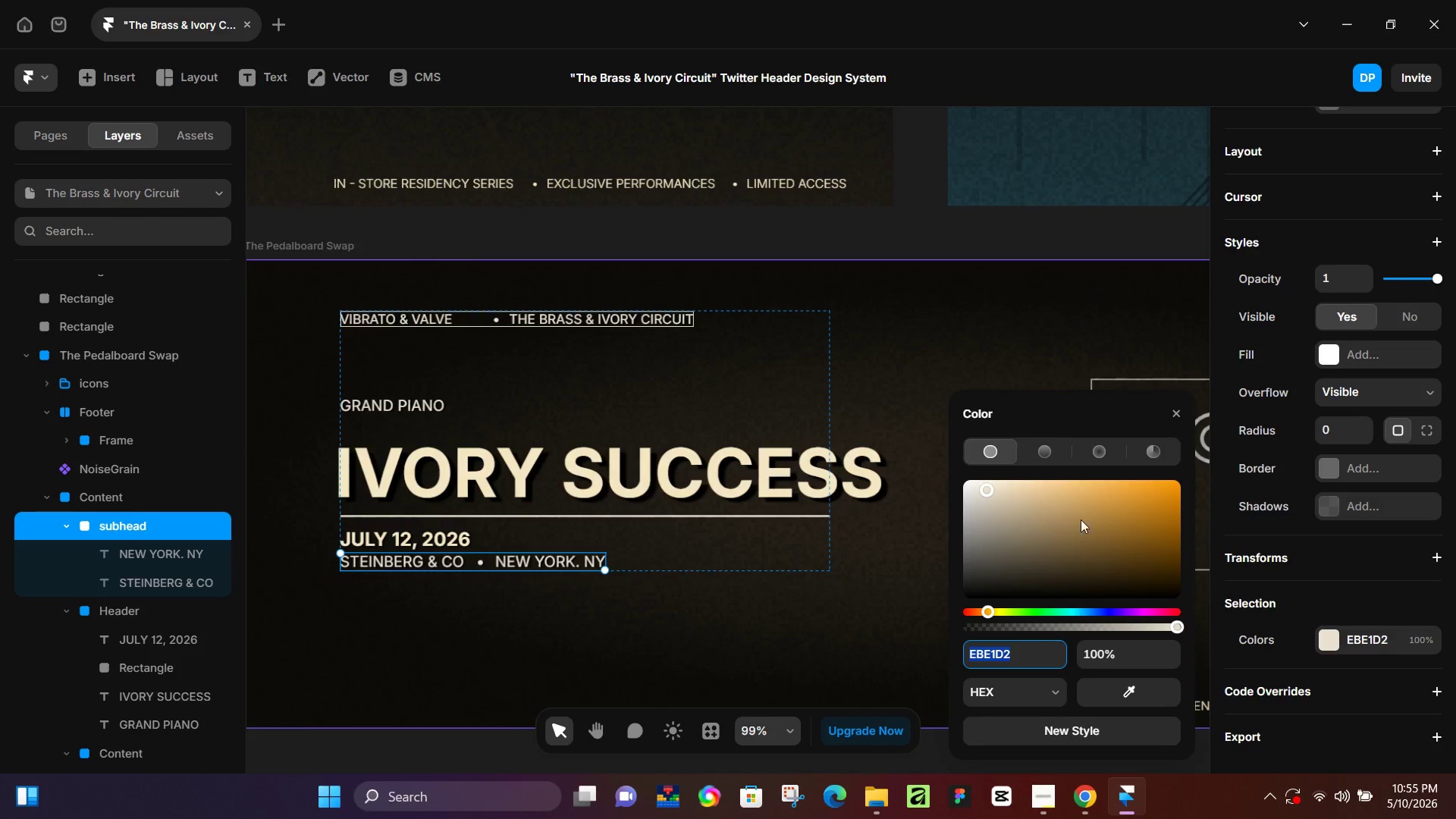 
scroll: coordinate [962, 309], scroll_direction: down, amount: 27.0
 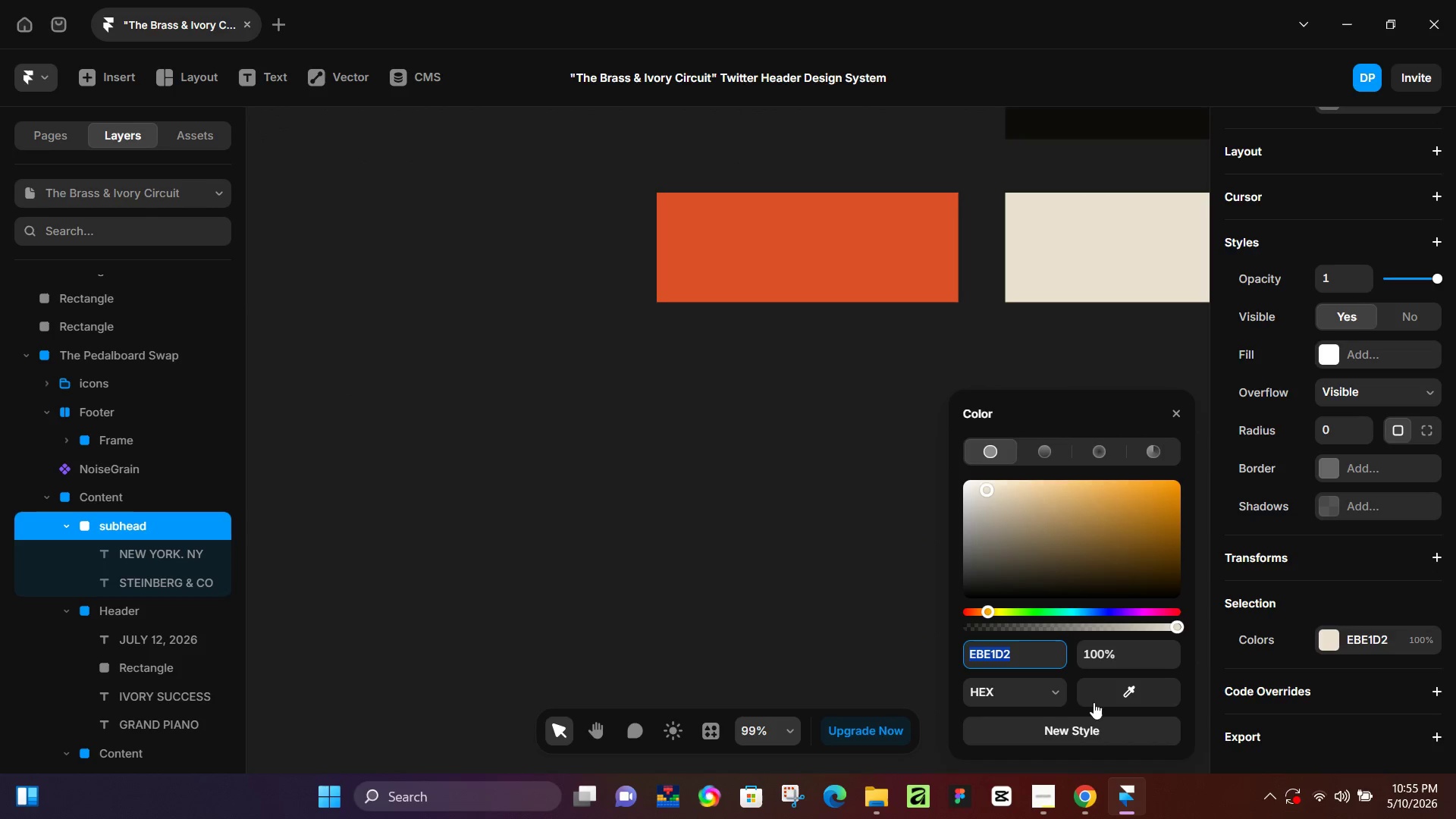 
left_click_drag(start_coordinate=[1110, 697], to_coordinate=[842, 264])
 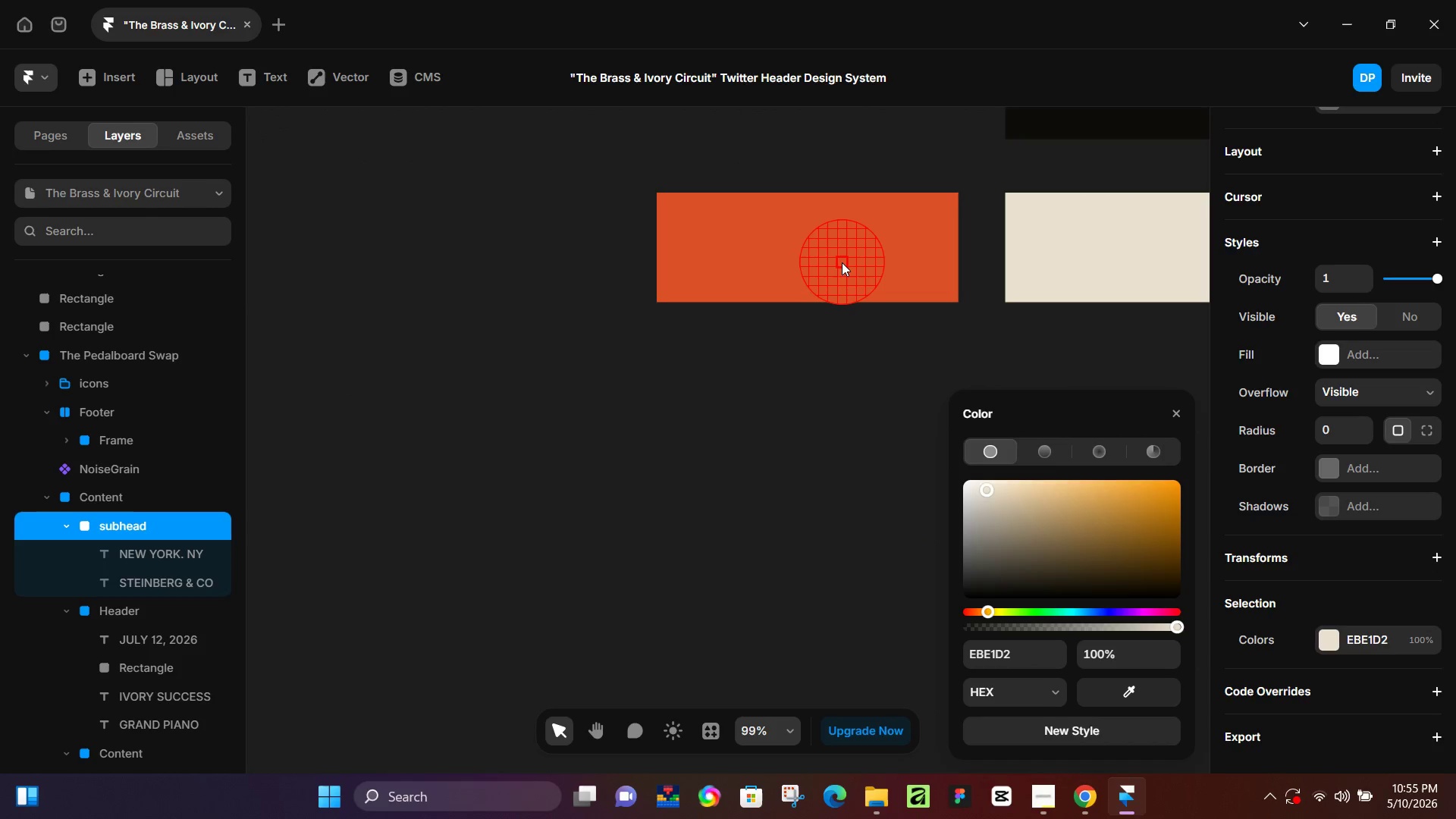 
left_click([842, 262])
 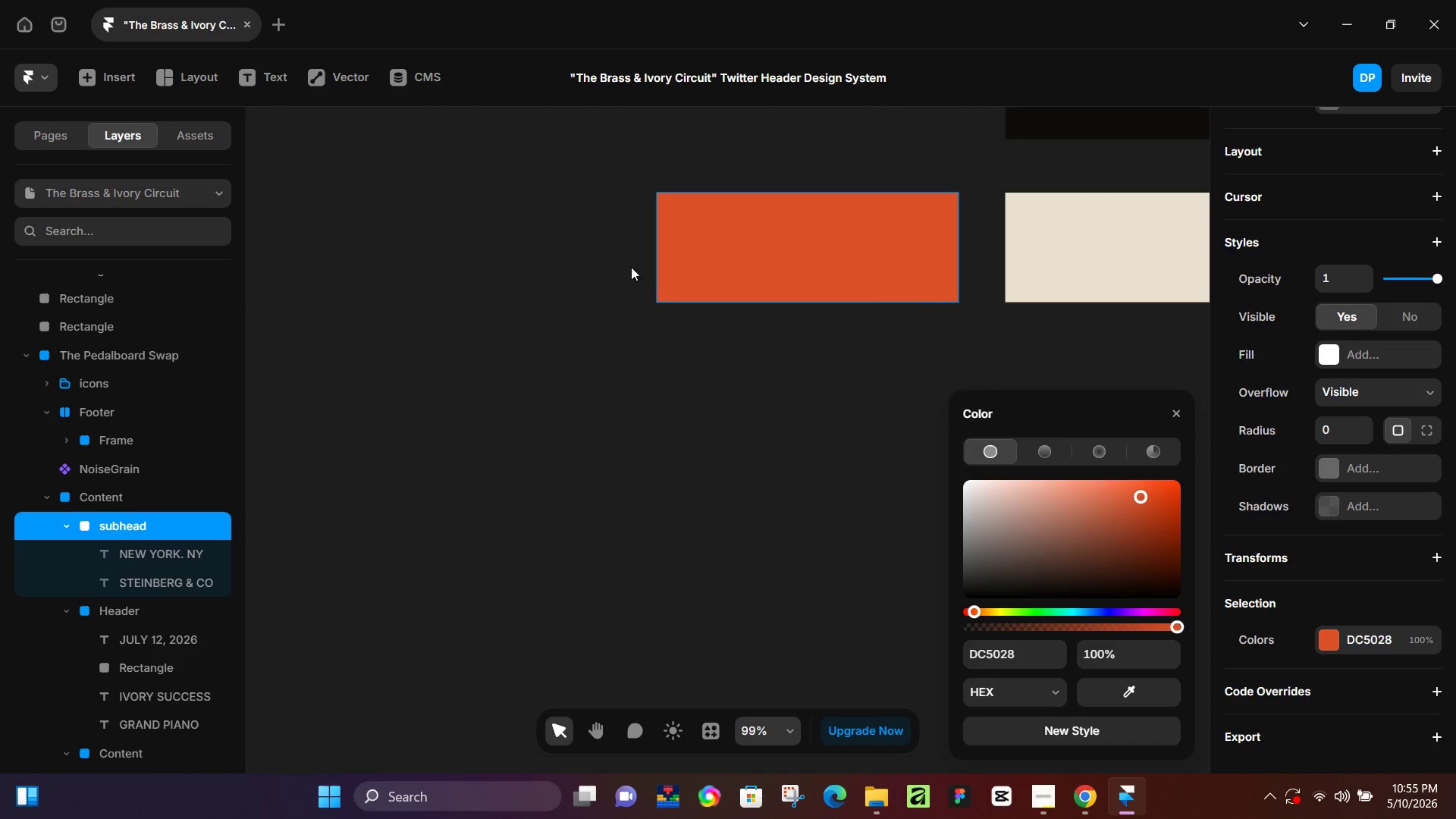 
scroll: coordinate [483, 274], scroll_direction: up, amount: 18.0
 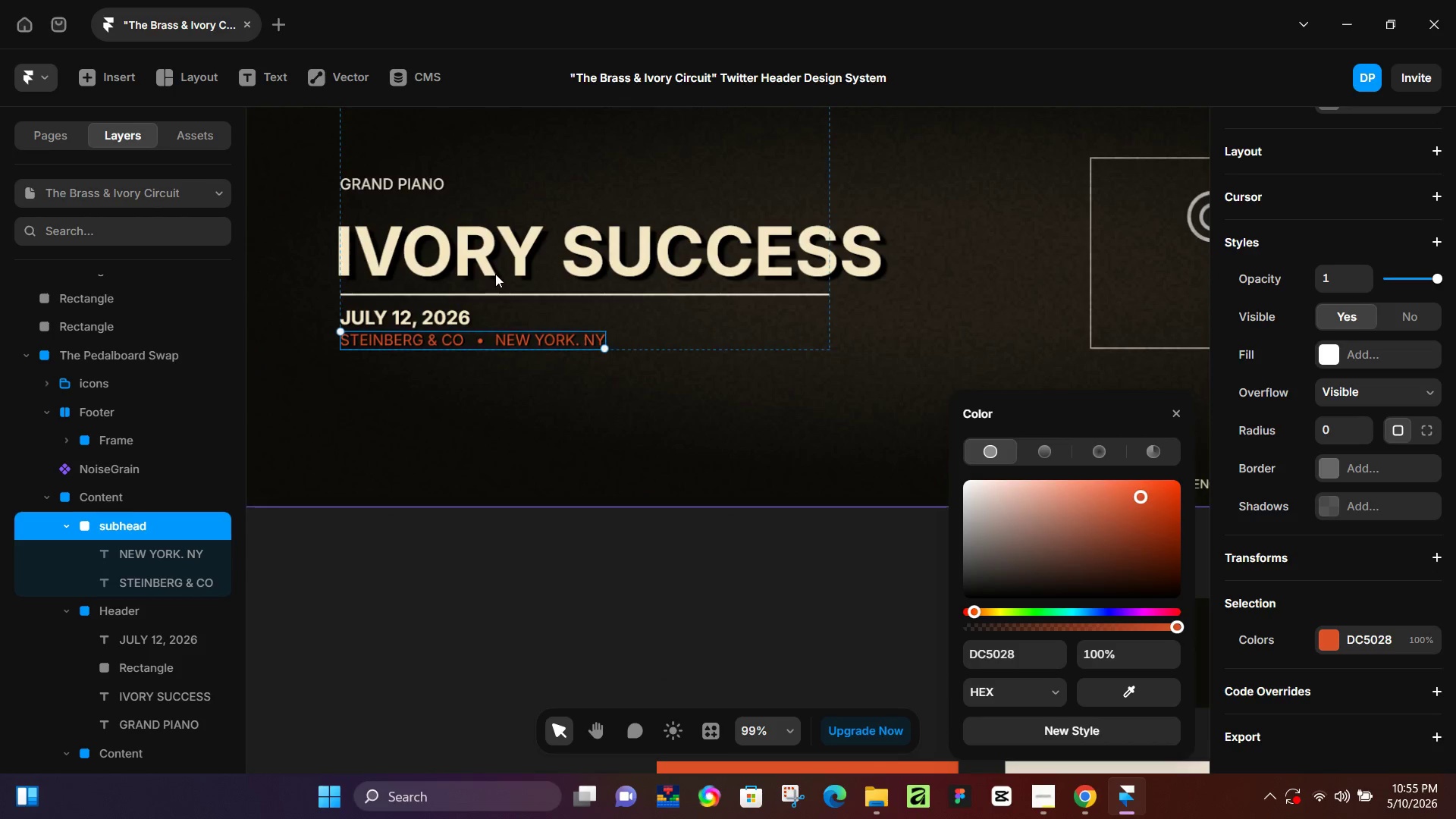 
hold_key(key=ControlLeft, duration=0.33)
scroll: coordinate [504, 250], scroll_direction: down, amount: 2.0
 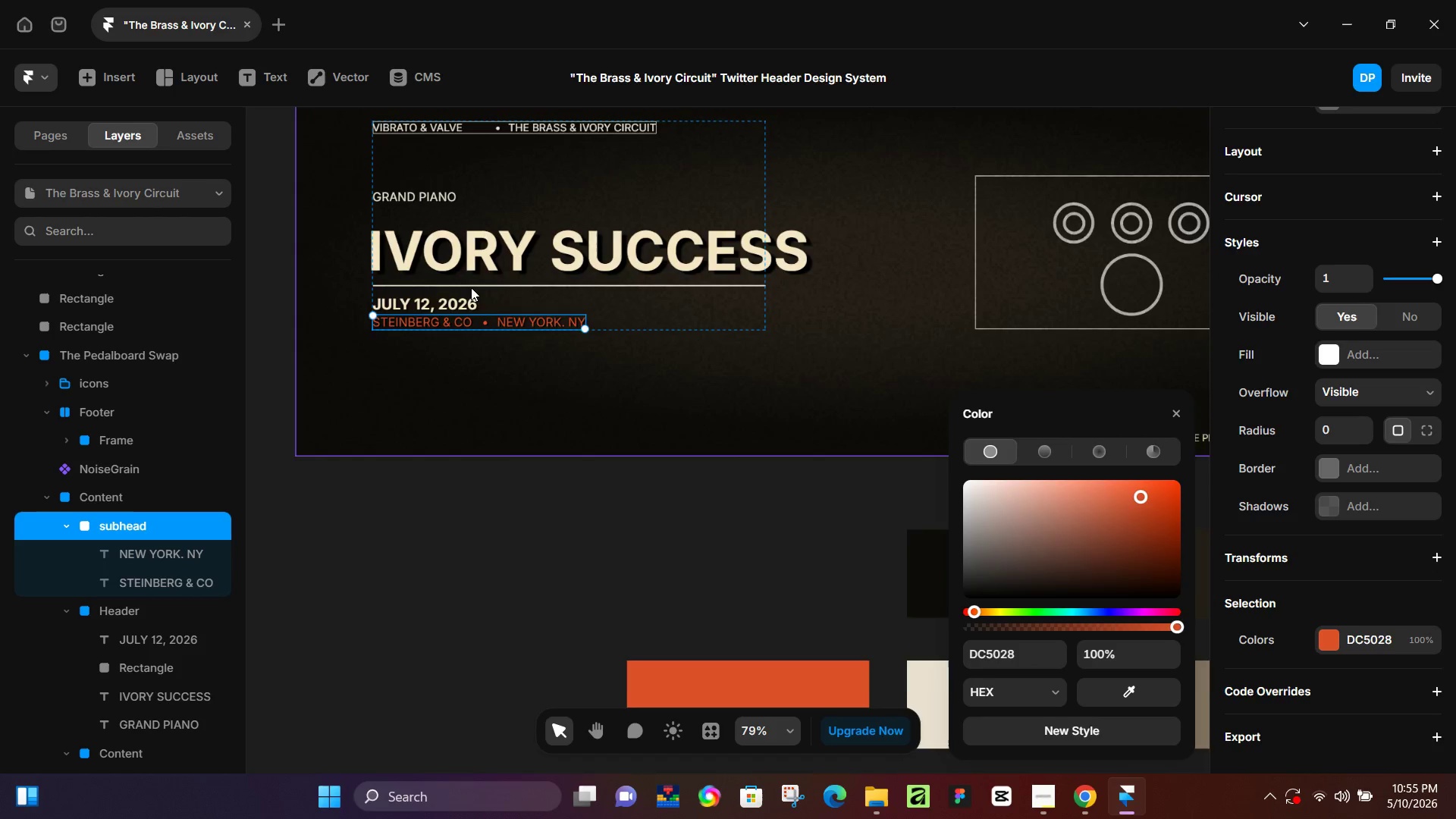 
scroll: coordinate [471, 287], scroll_direction: up, amount: 3.0
 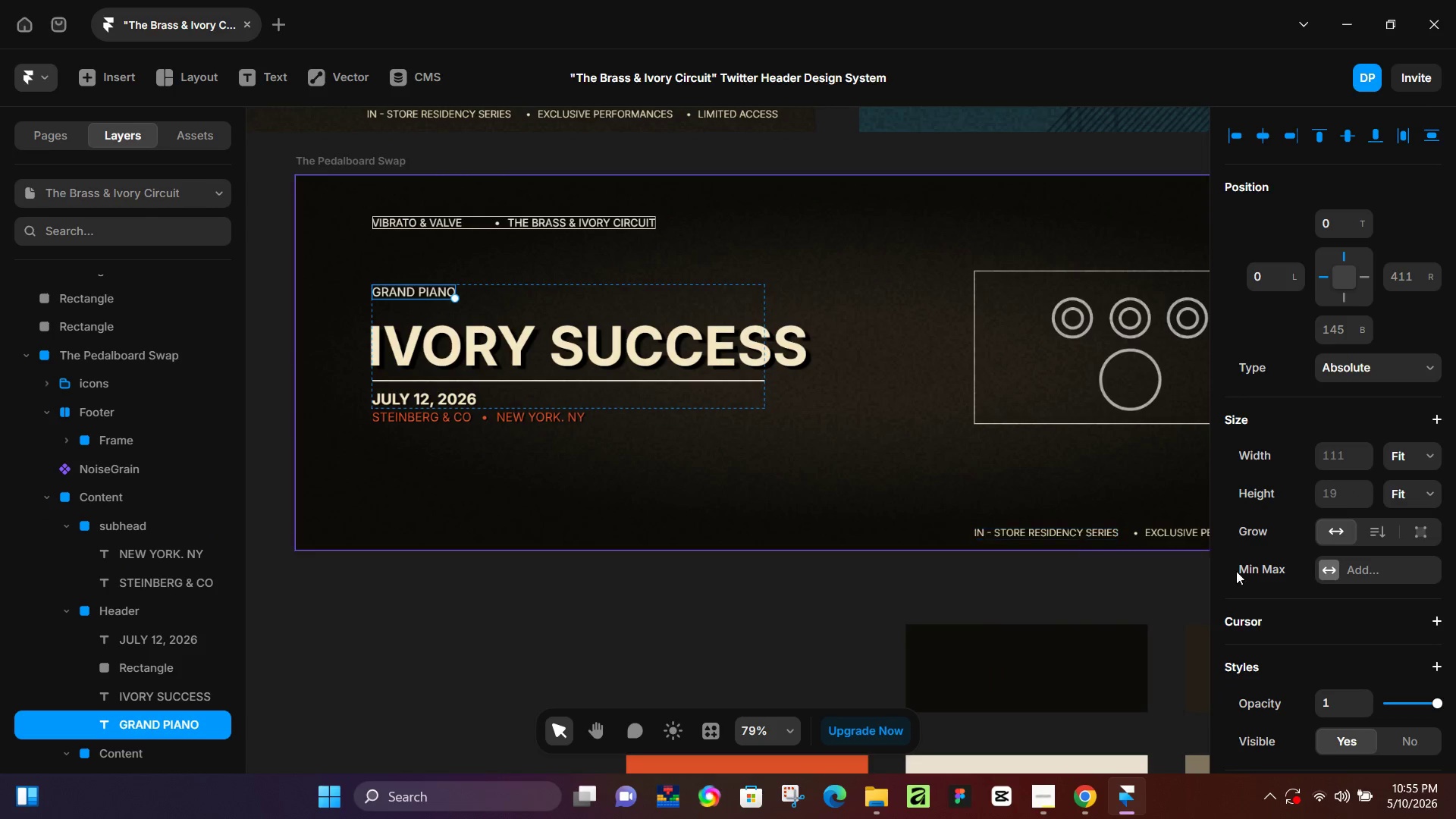 
scroll: coordinate [1345, 664], scroll_direction: down, amount: 4.0
 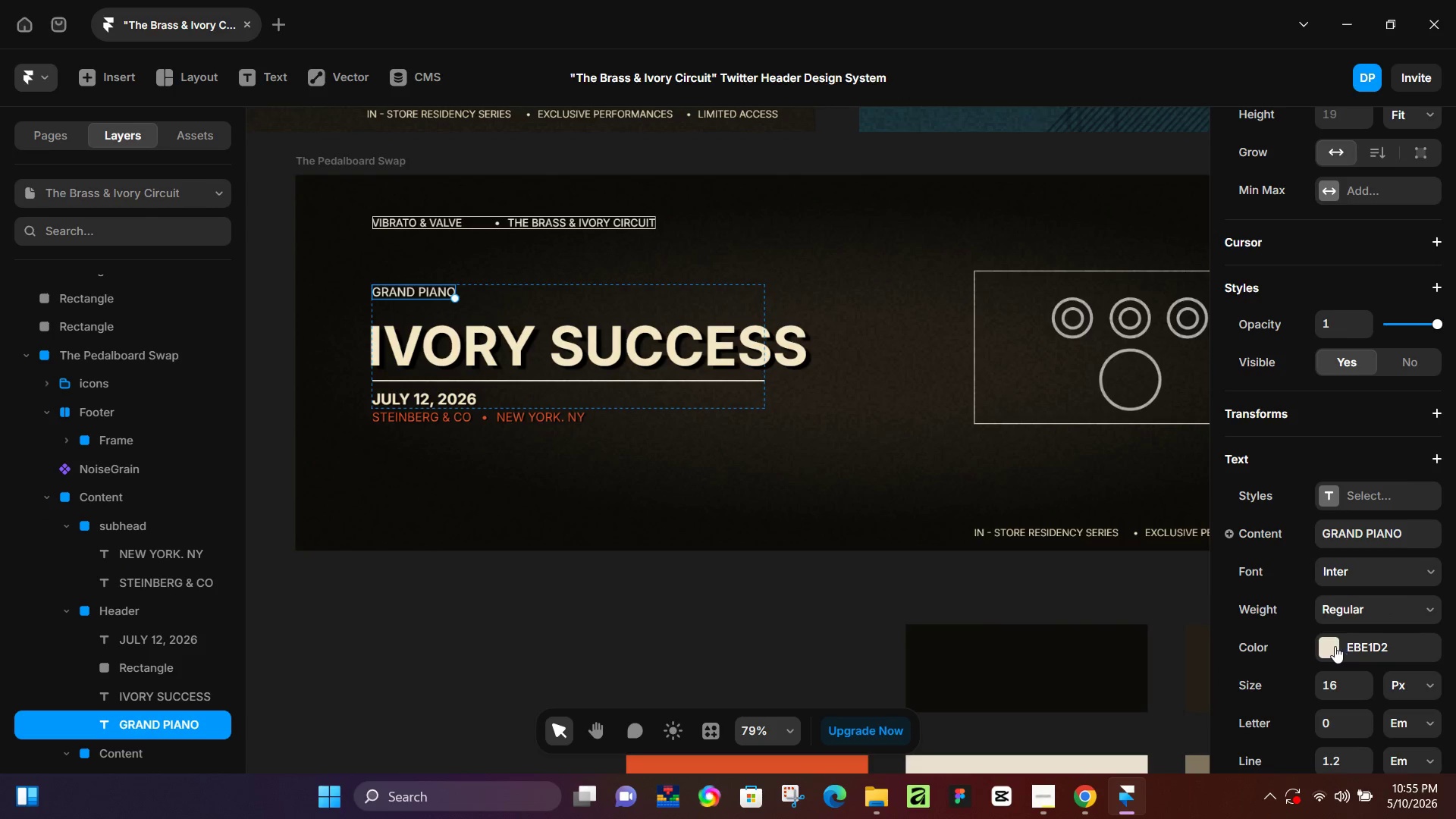 
left_click([1335, 646])
 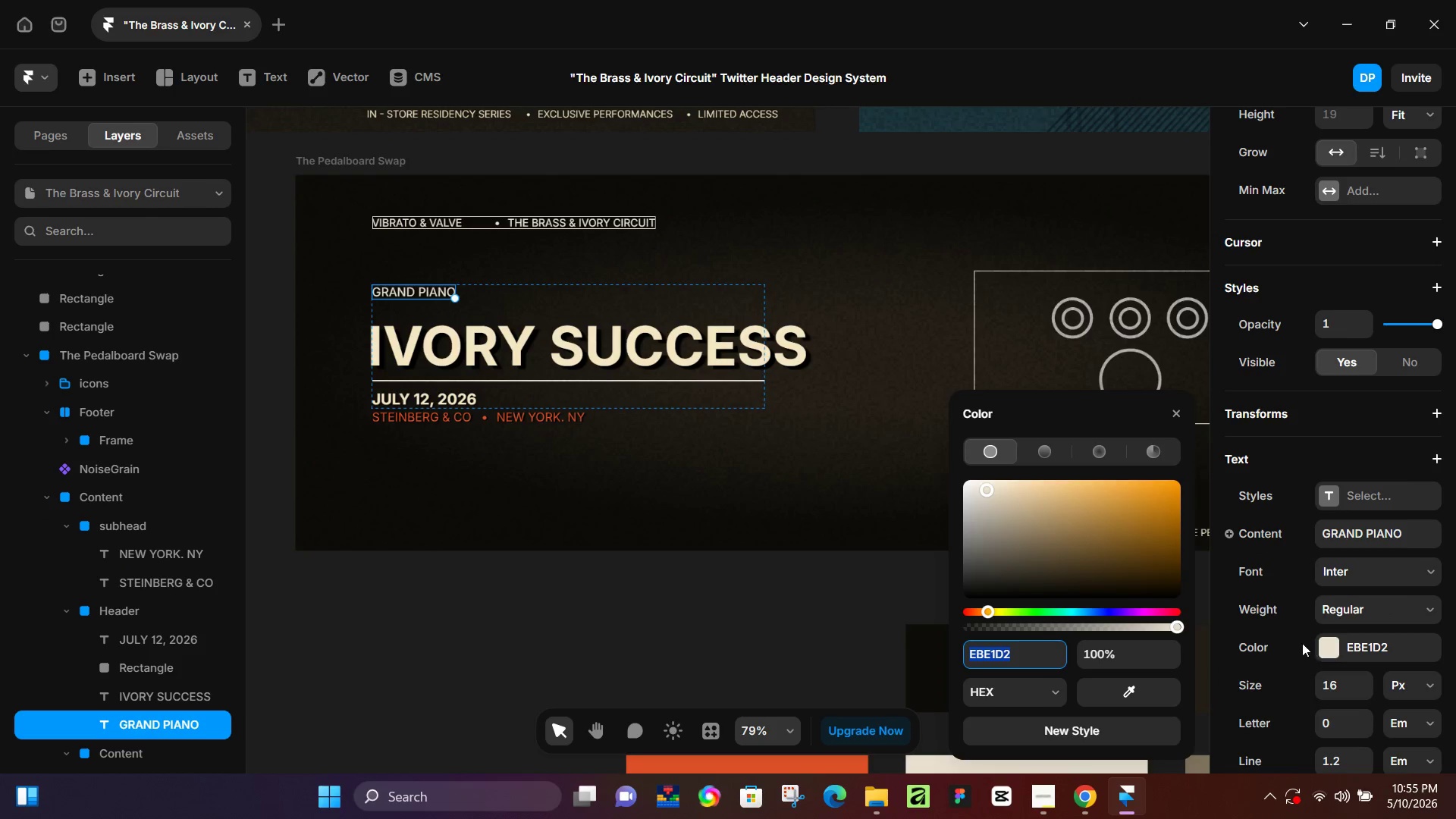 
scroll: coordinate [1269, 653], scroll_direction: down, amount: 2.0
 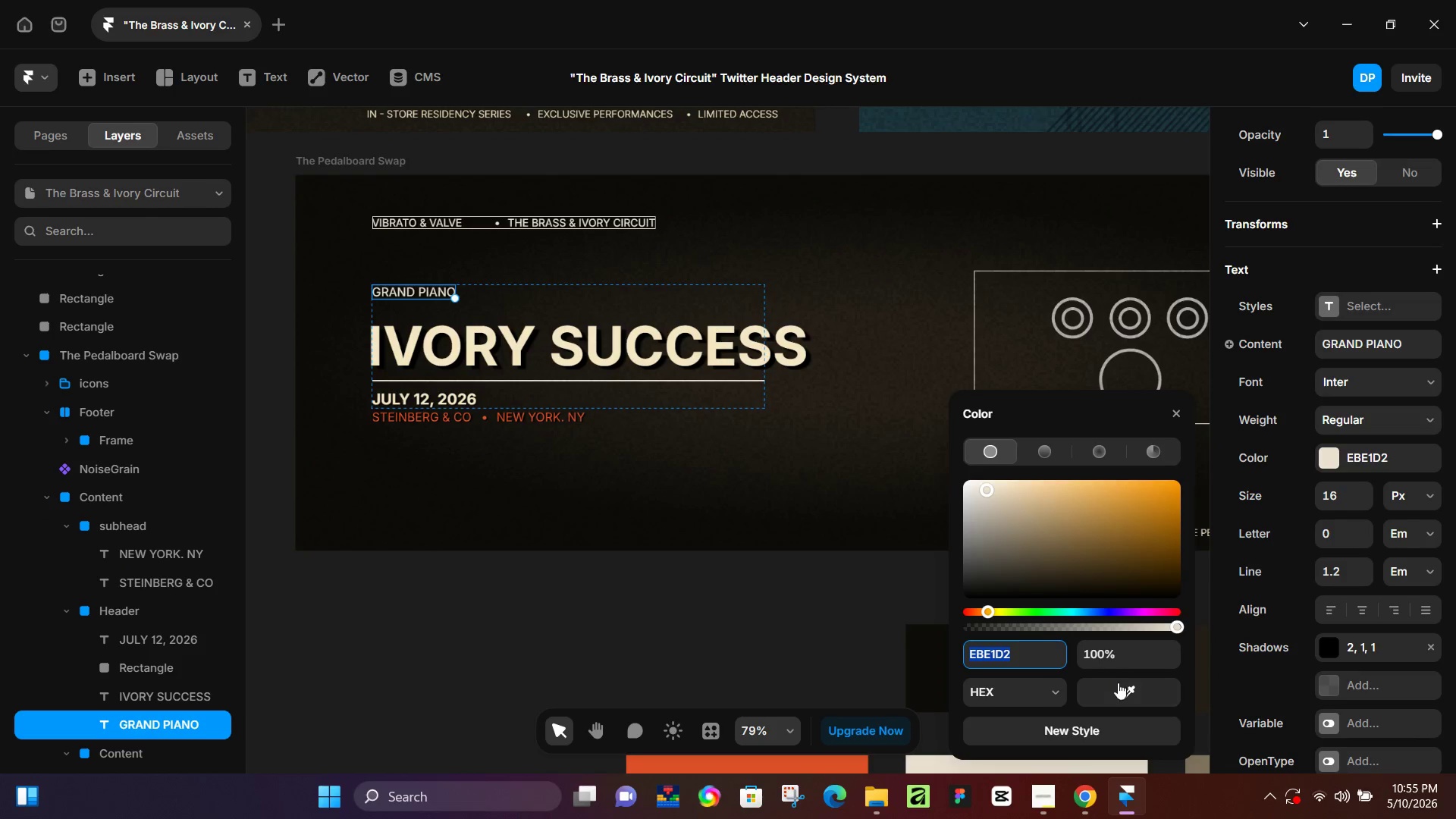 
left_click_drag(start_coordinate=[1125, 689], to_coordinate=[816, 760])
 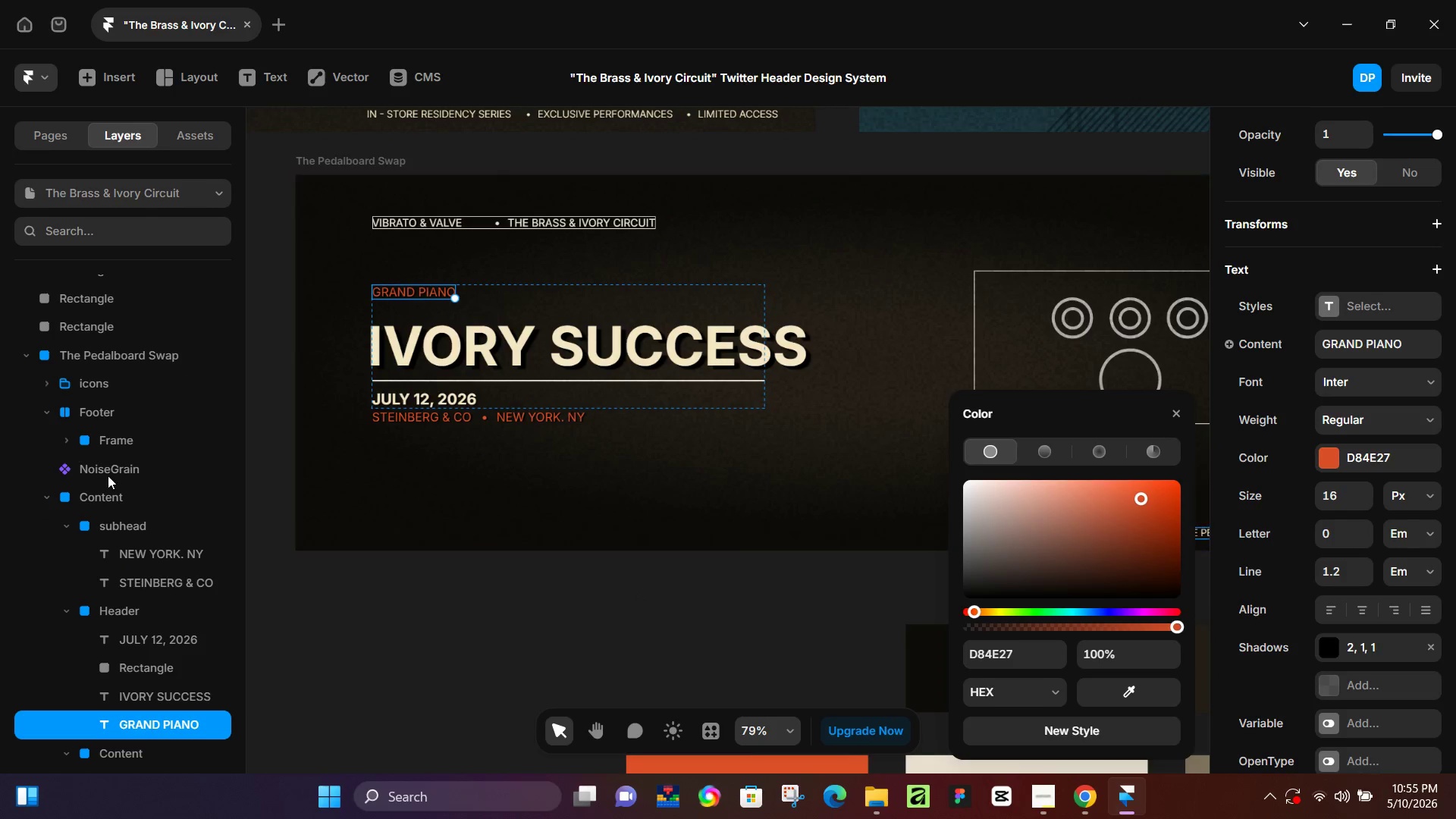 
scroll: coordinate [136, 538], scroll_direction: down, amount: 2.0
 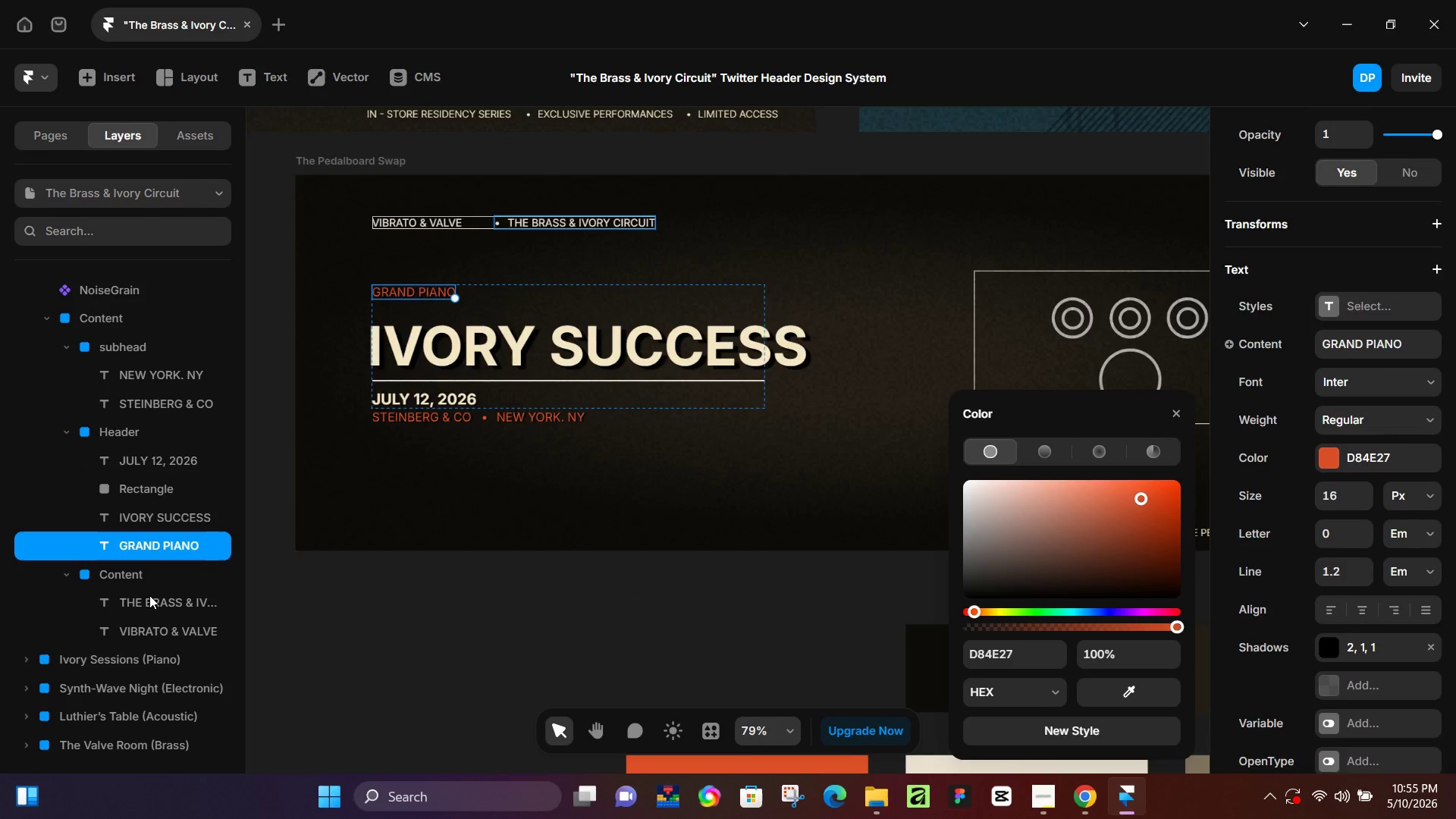 
left_click([149, 596])
 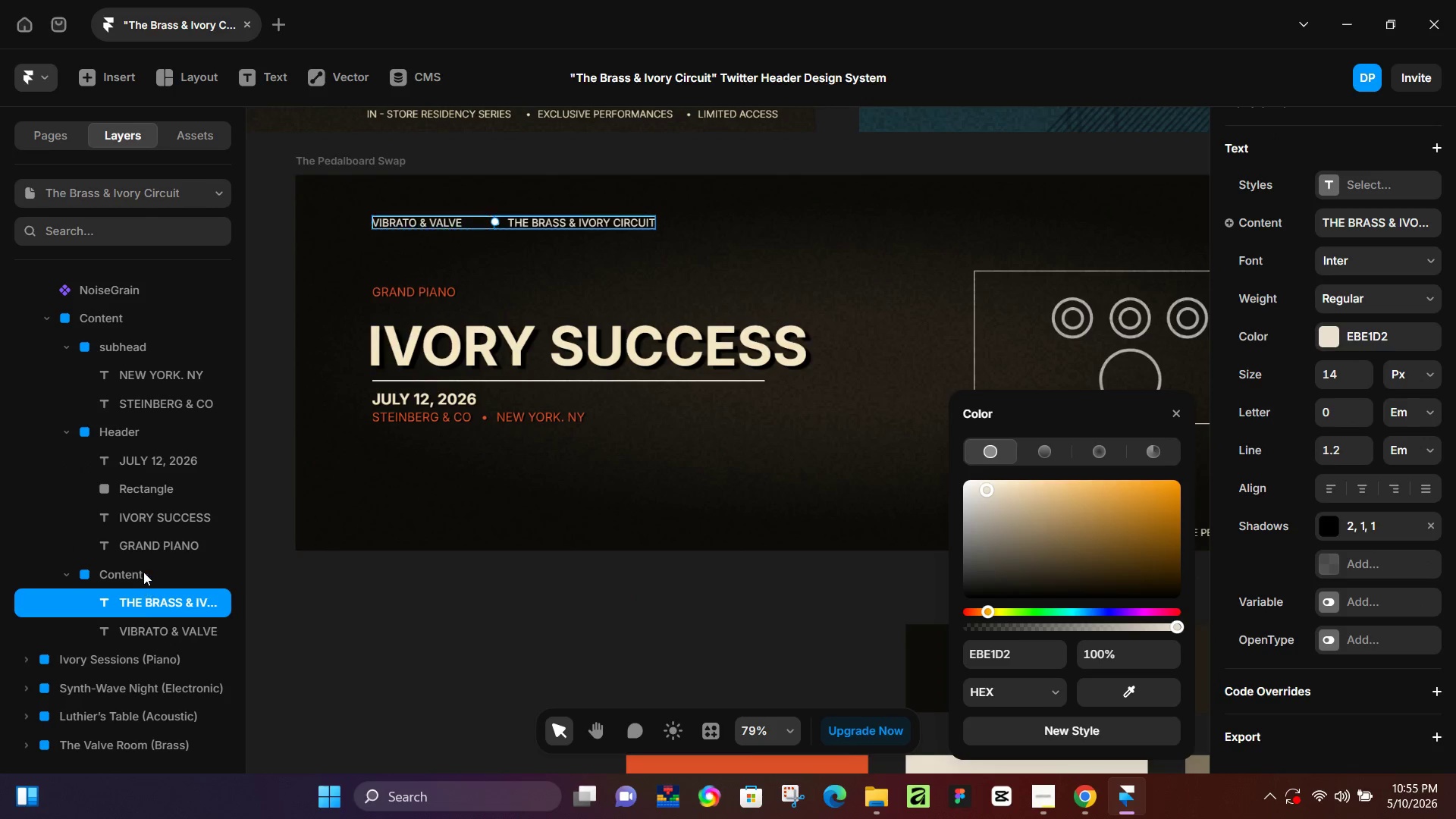 
left_click([143, 572])
 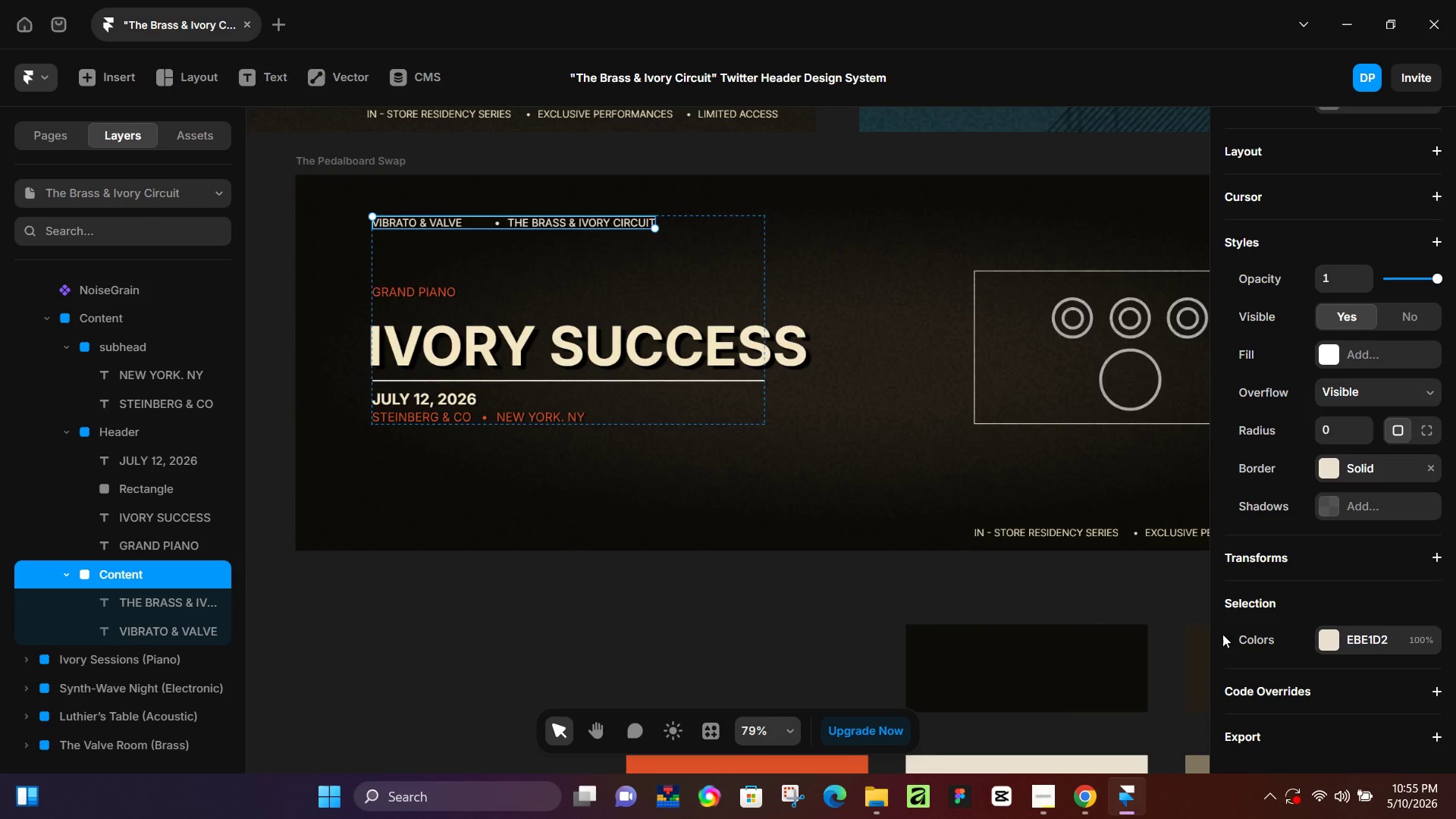 
left_click([1322, 637])
 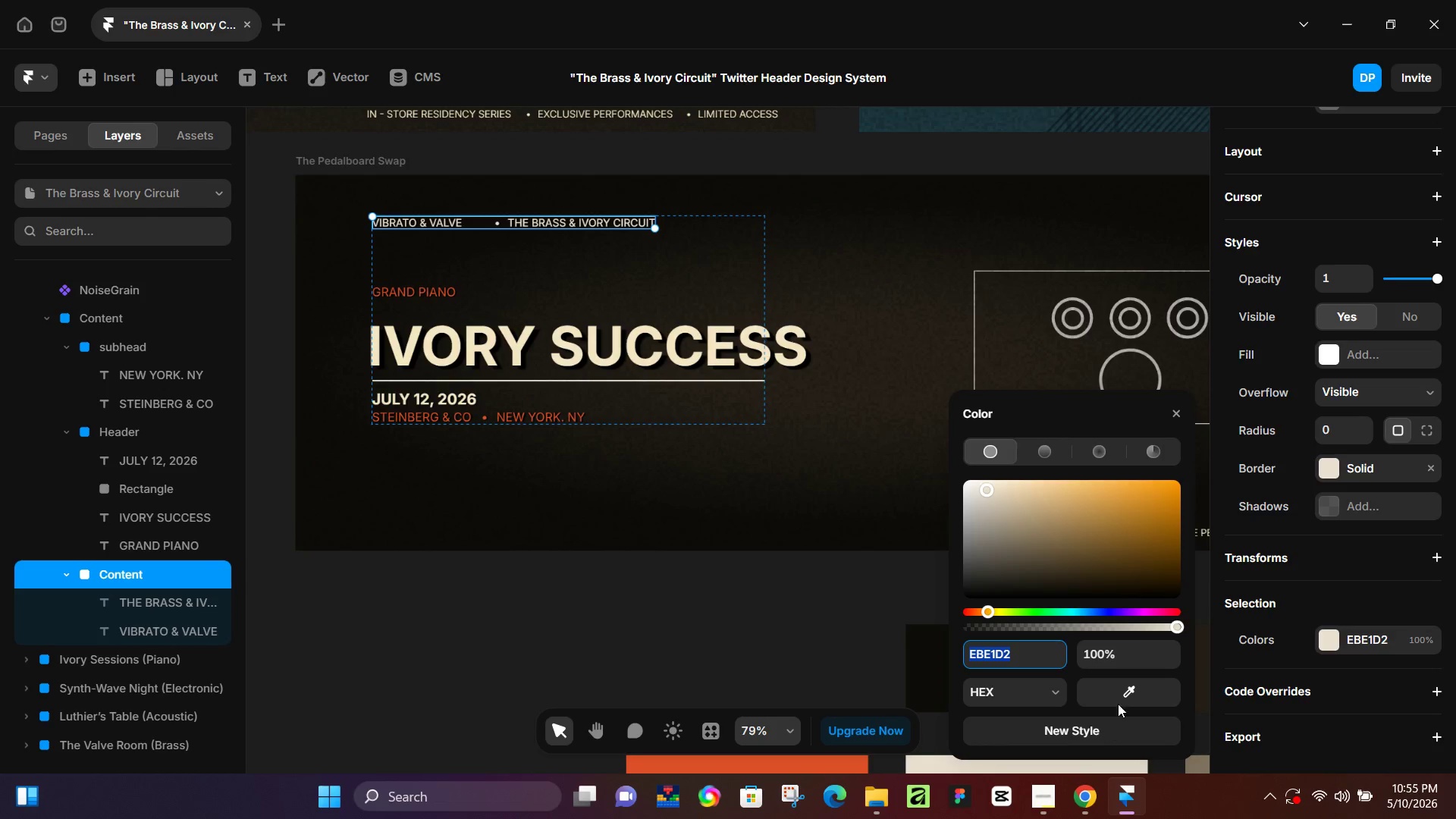 
scroll: coordinate [1229, 642], scroll_direction: down, amount: 5.0
 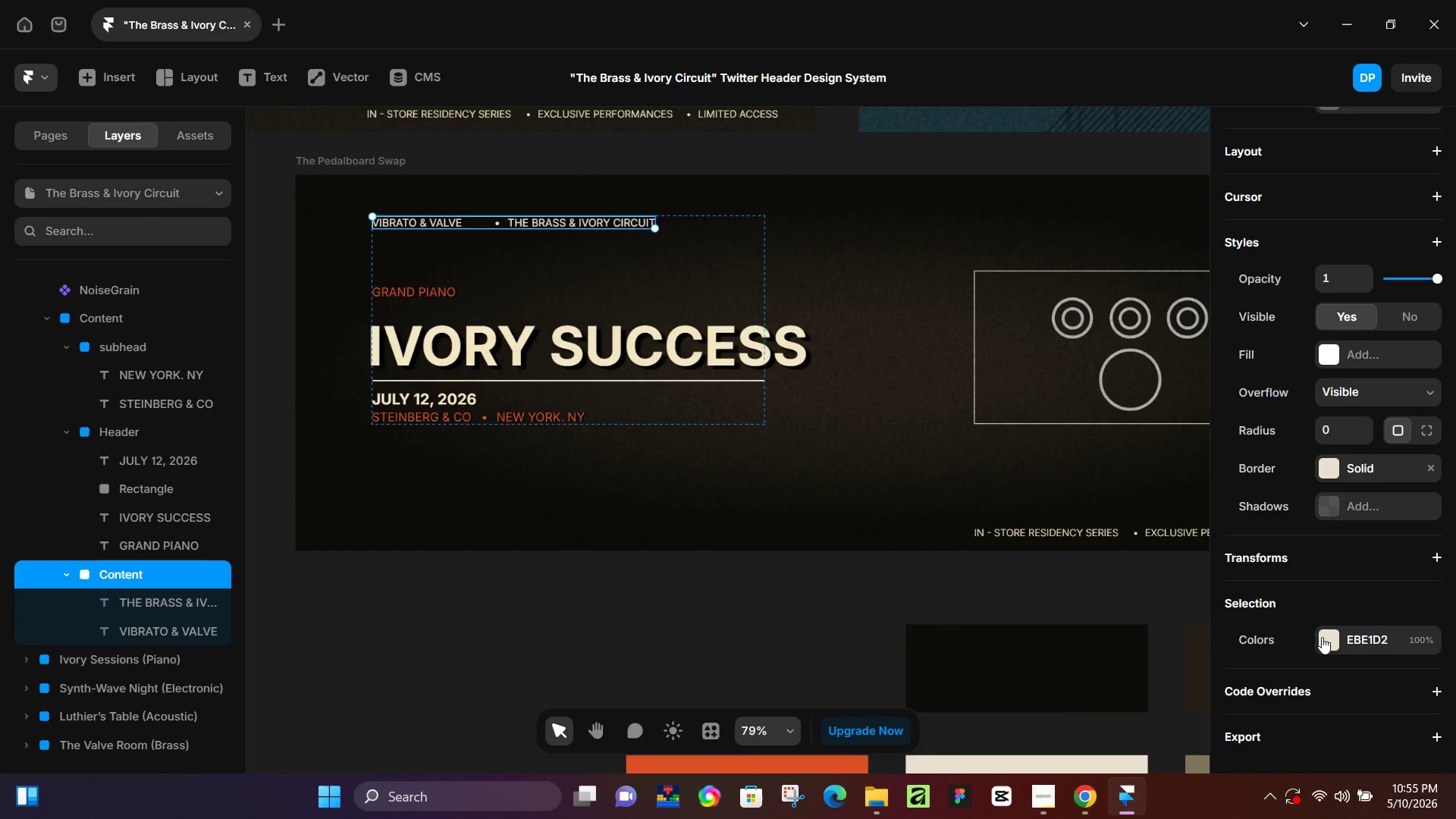 
left_click_drag(start_coordinate=[1125, 693], to_coordinate=[764, 765])
 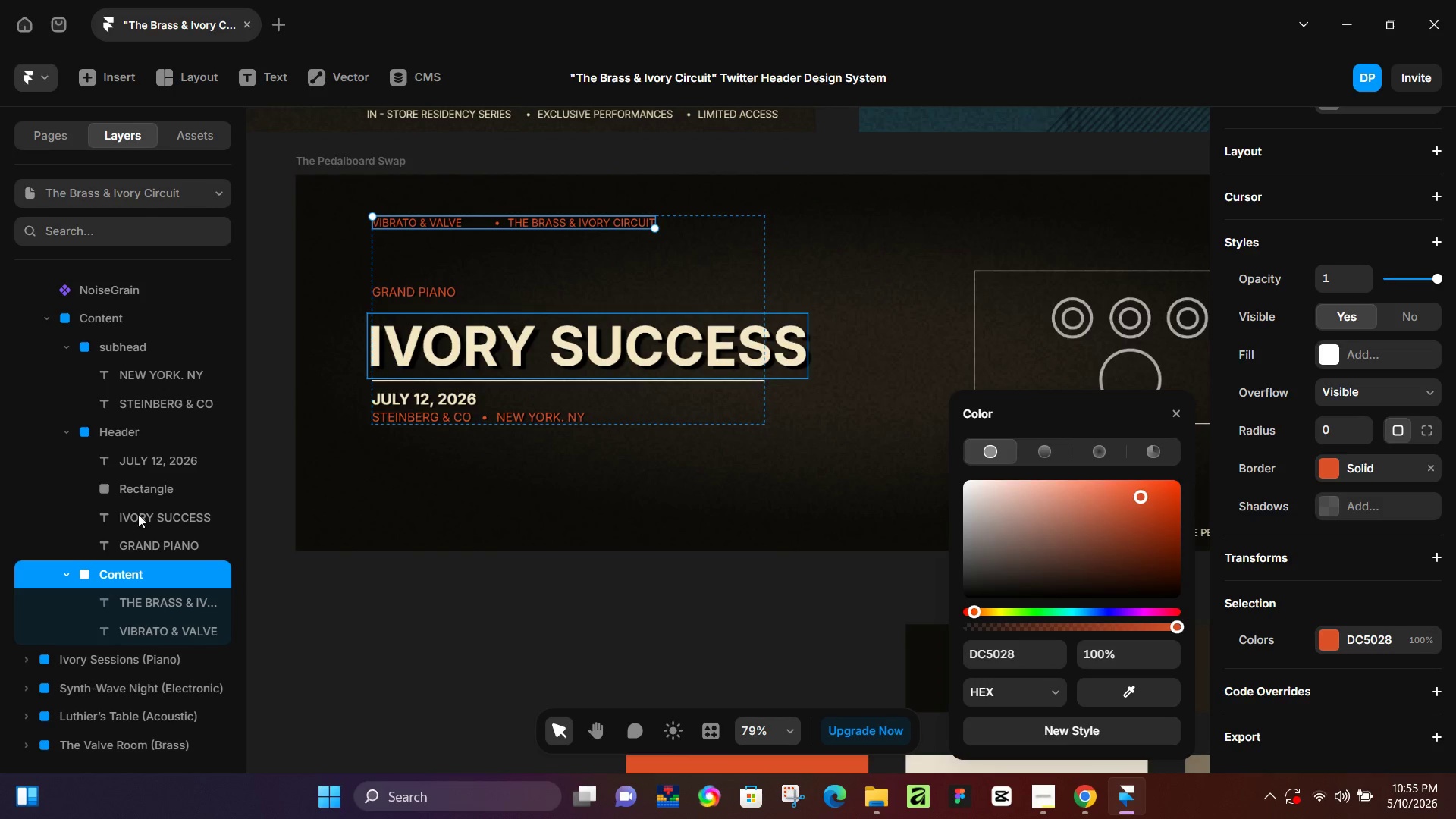 
wait(9.72)
 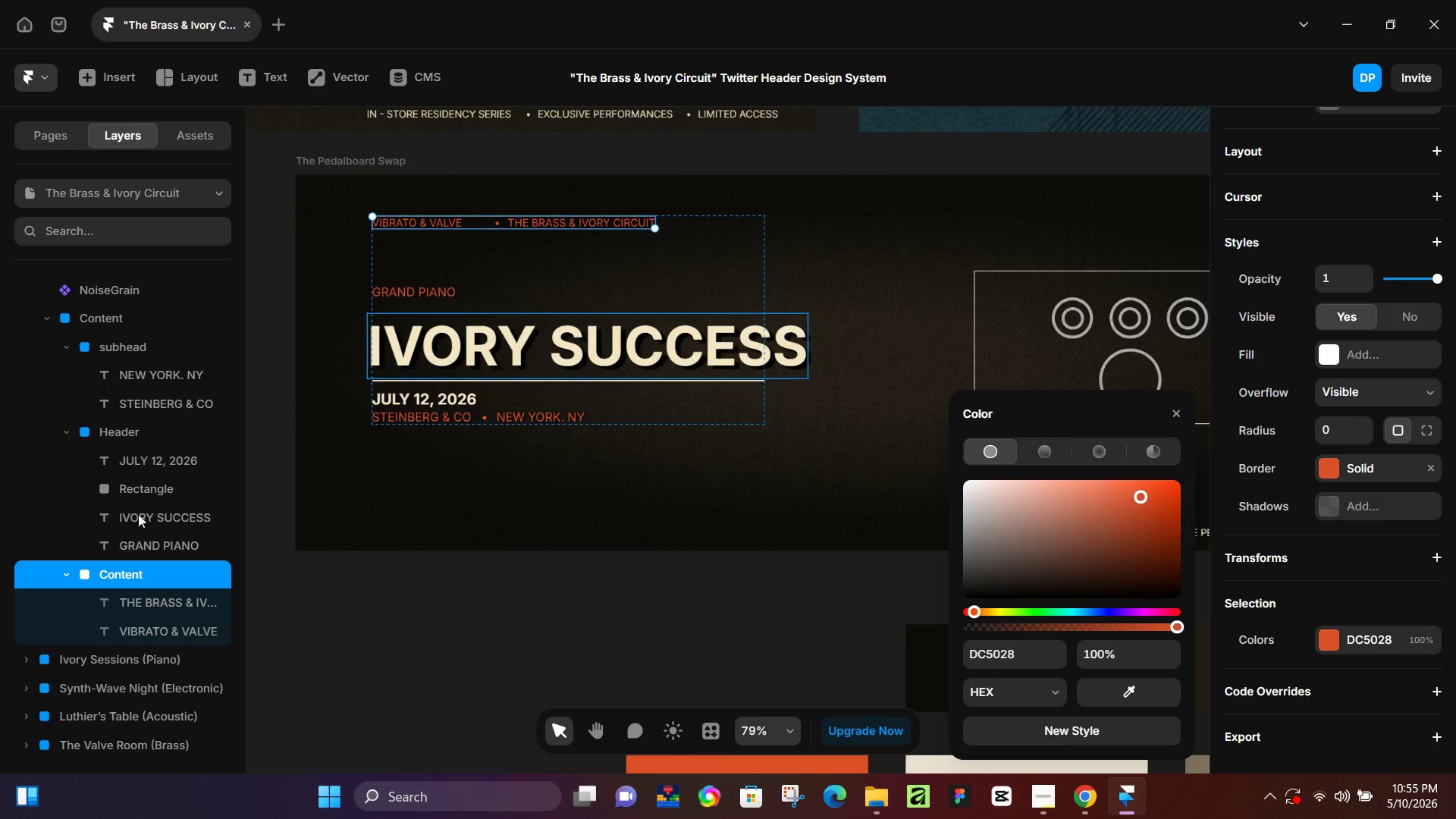 
left_click([514, 635])
 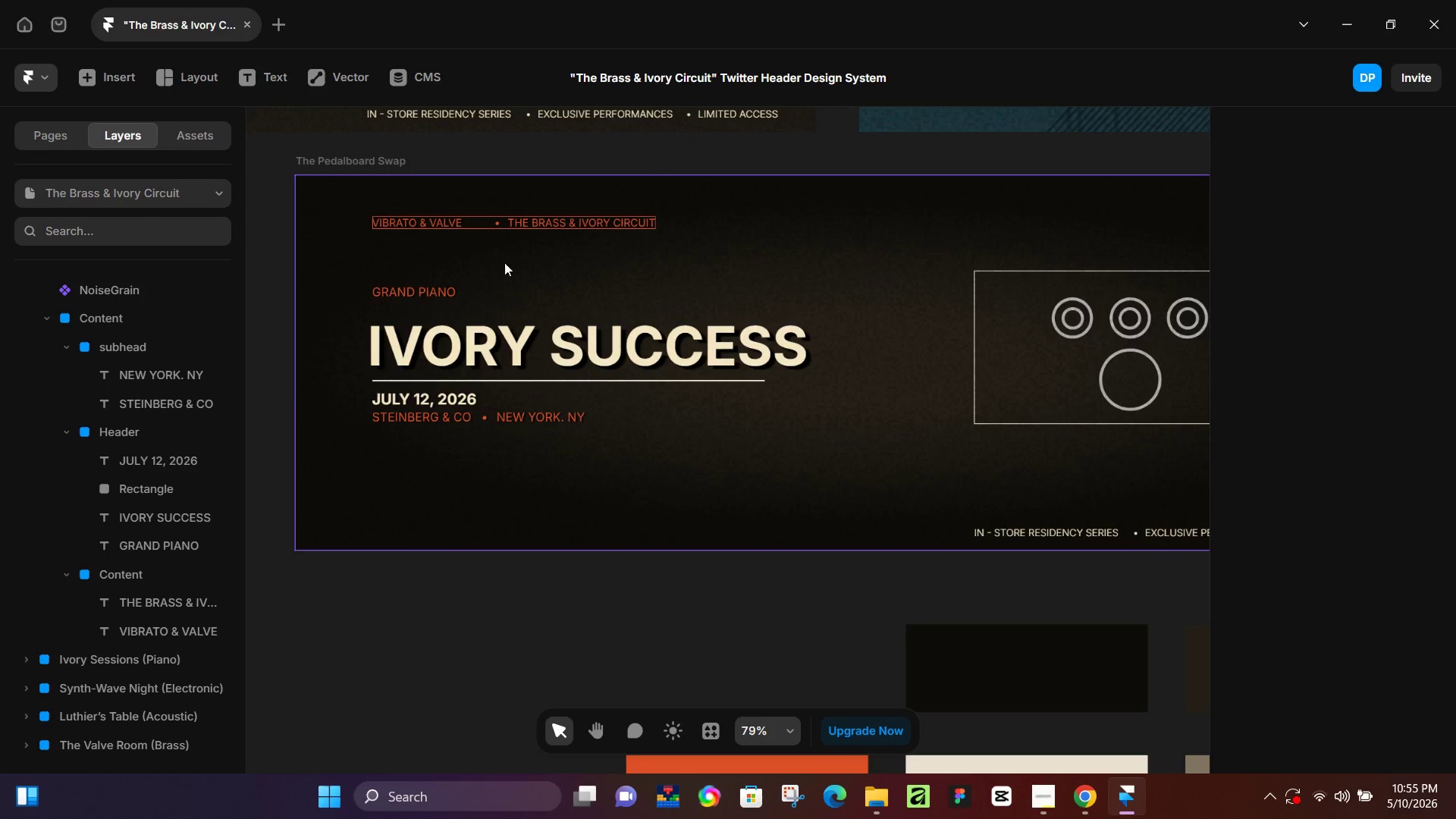 
hold_key(key=ControlLeft, duration=1.23)
scroll: coordinate [409, 269], scroll_direction: none, amount: 0.0
 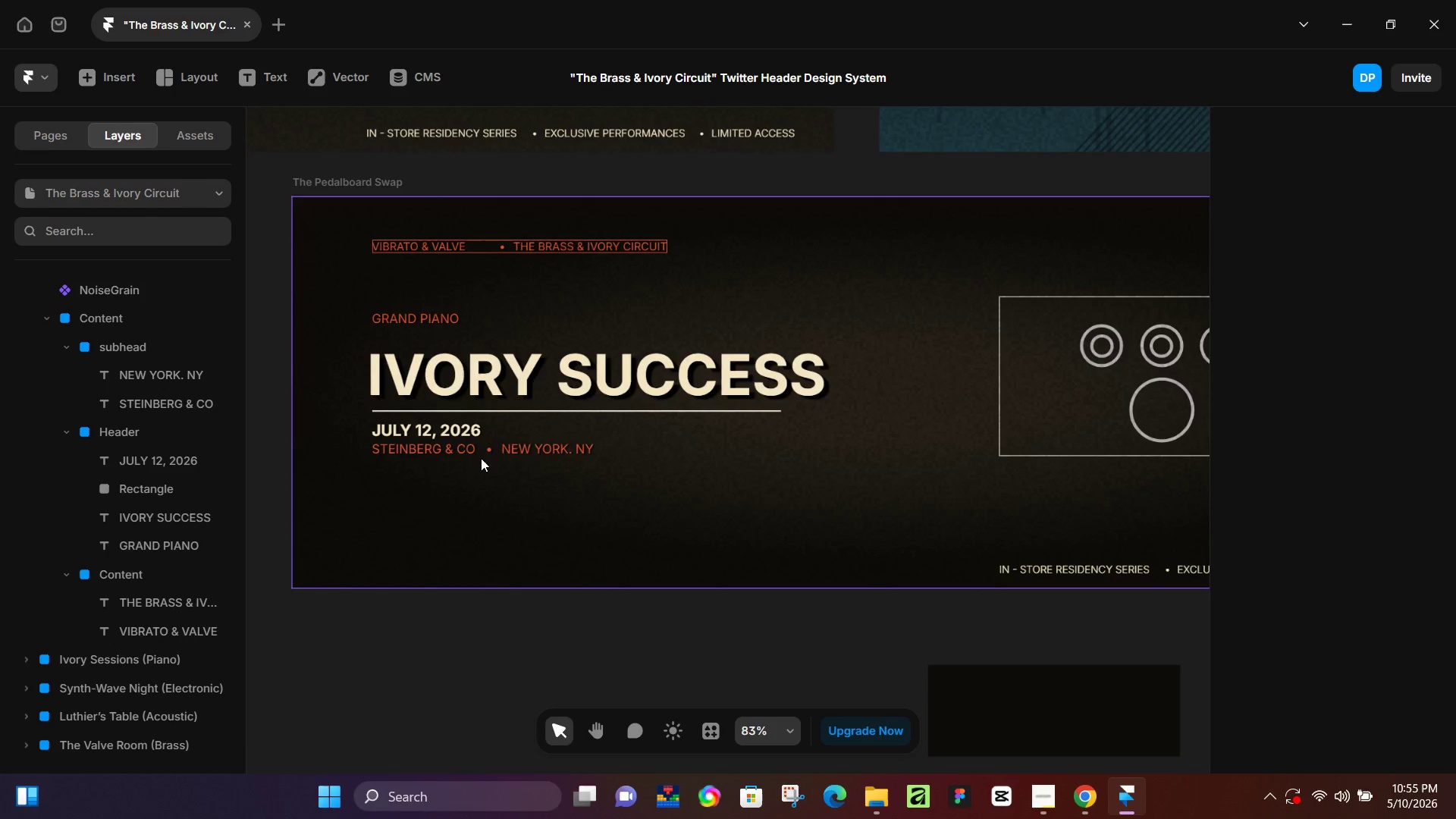 
left_click([390, 630])
 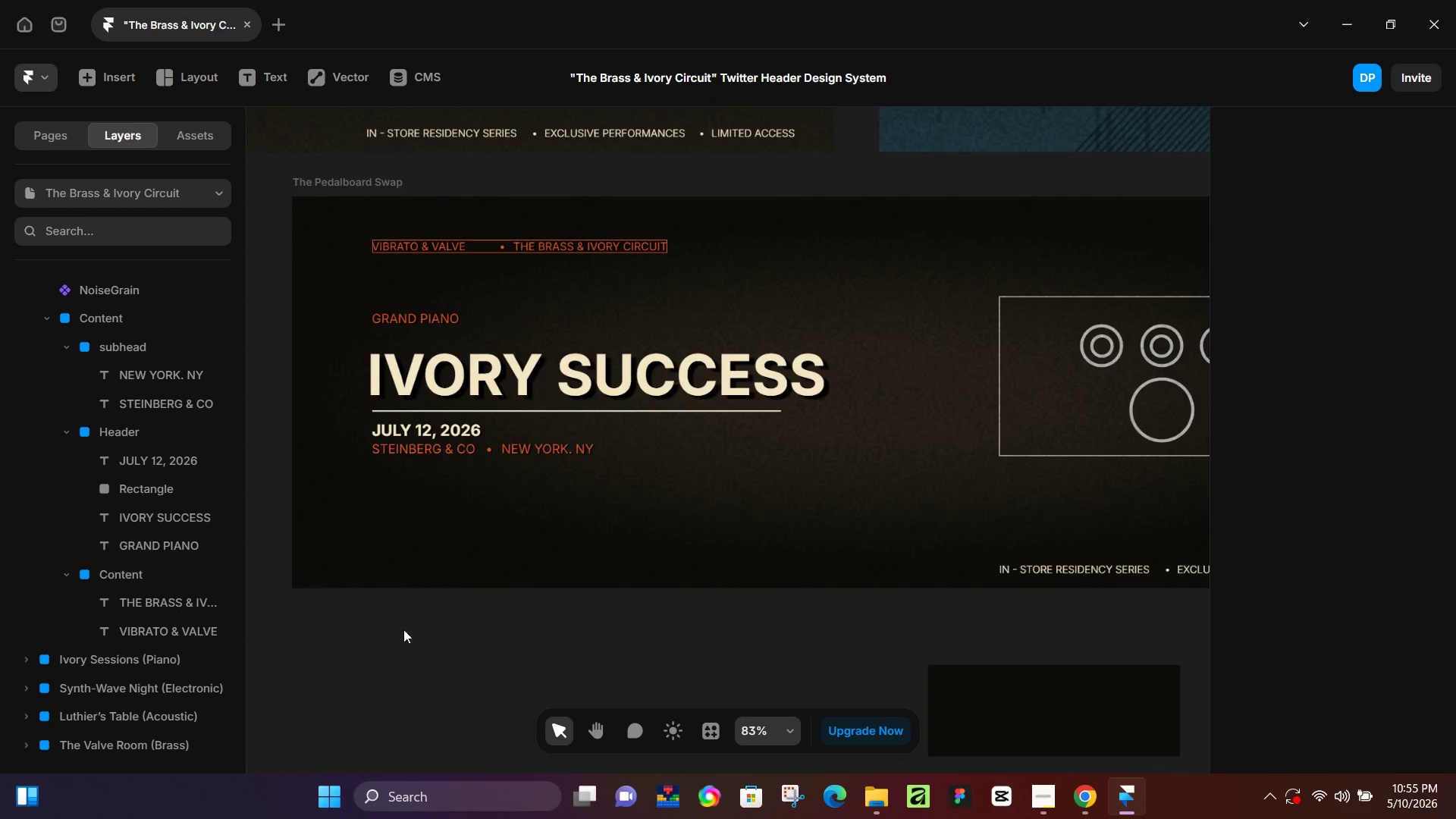 
hold_key(key=ControlLeft, duration=0.64)
scroll: coordinate [749, 524], scroll_direction: down, amount: 3.0
 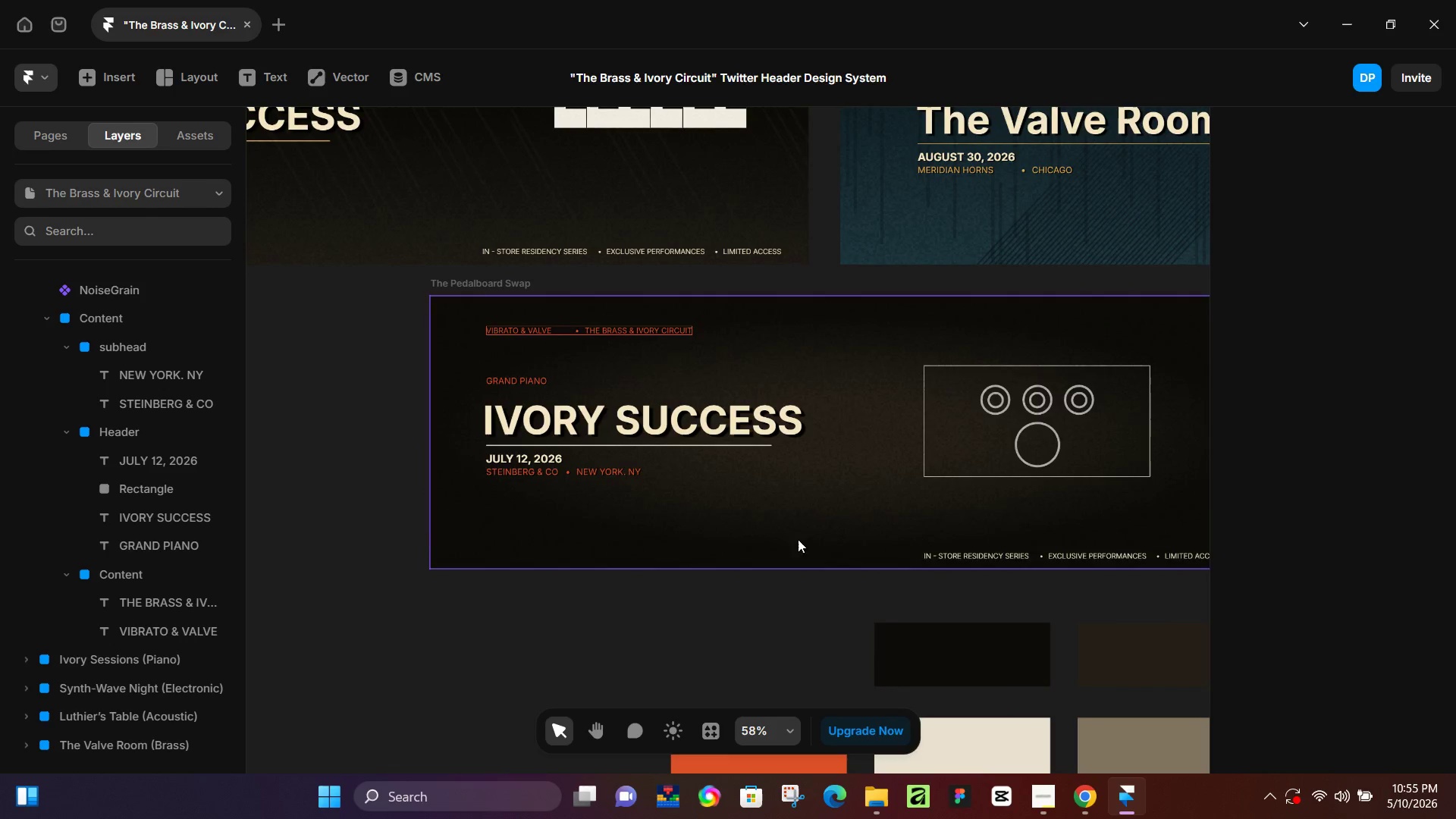 
hold_key(key=Space, duration=0.72)
 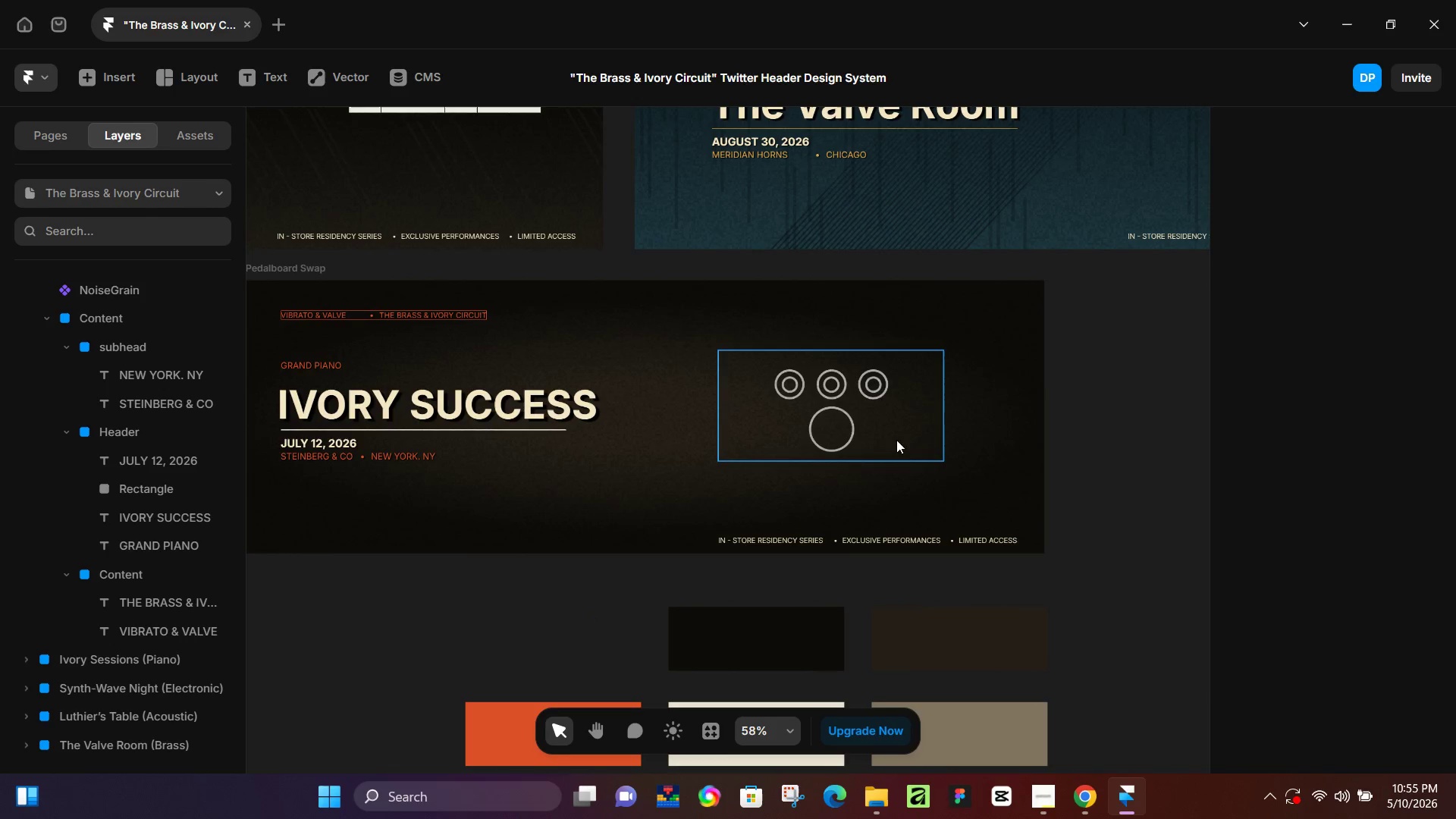 
left_click_drag(start_coordinate=[802, 632], to_coordinate=[597, 617])
 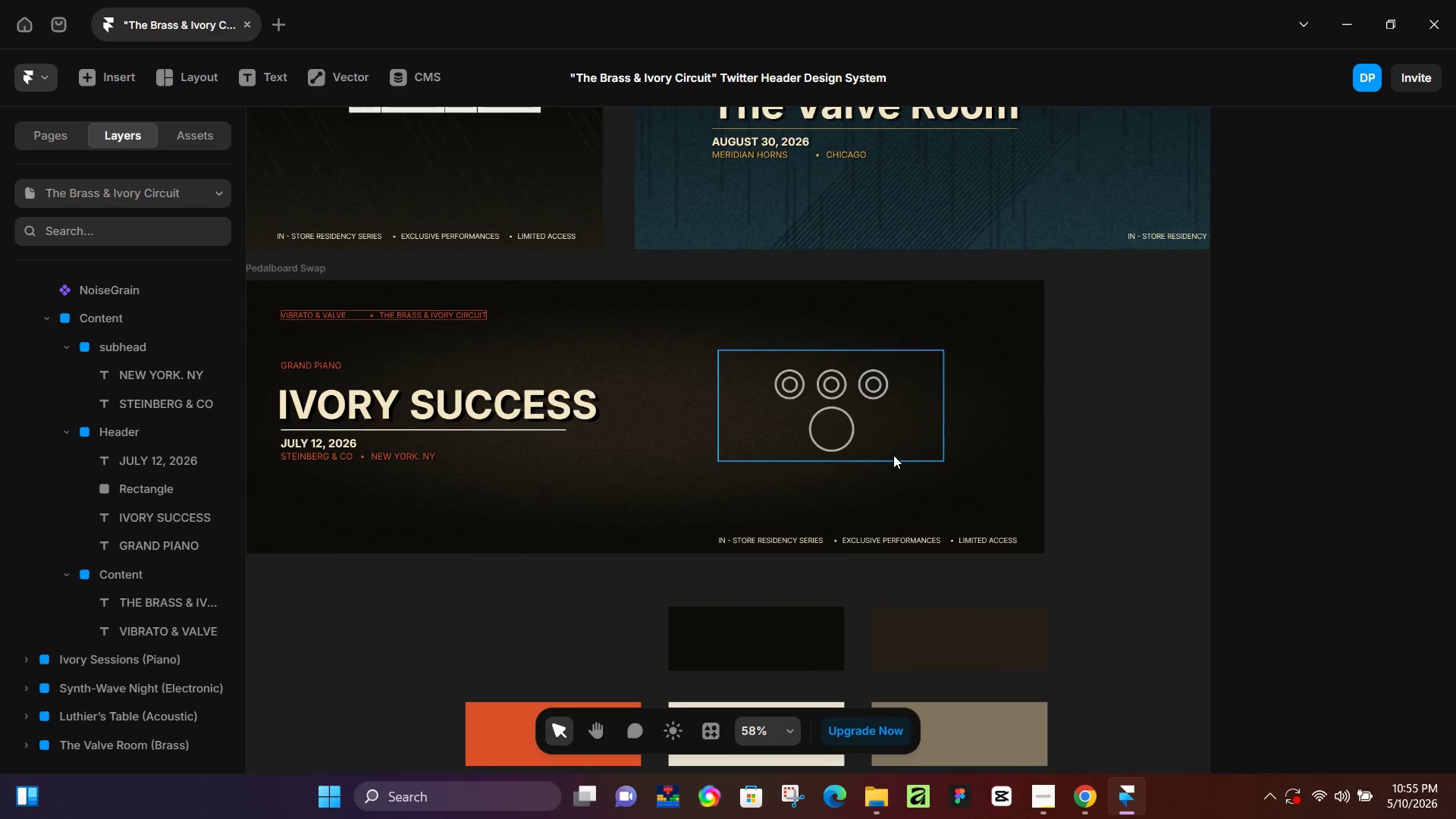 
left_click([893, 455])
 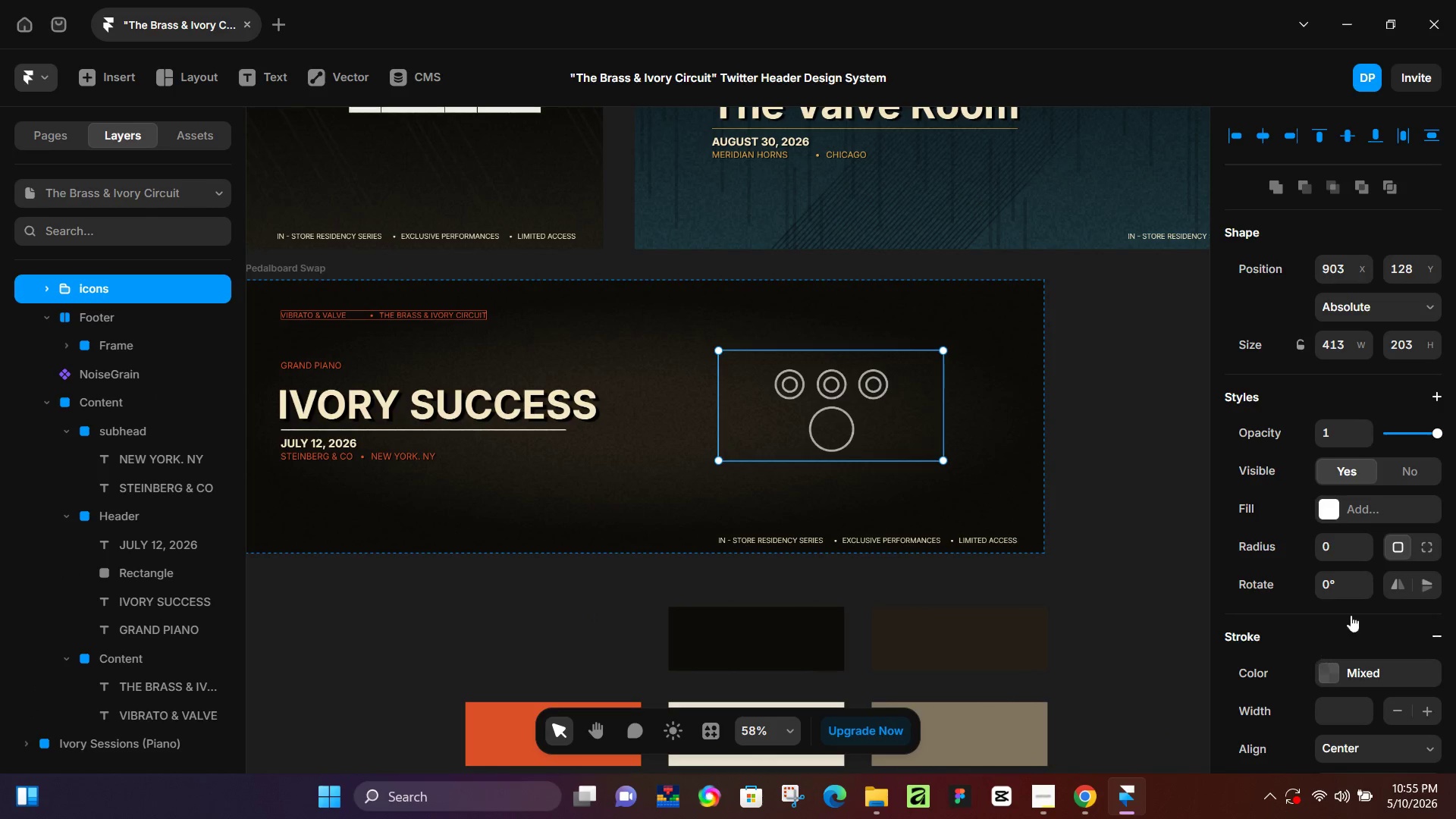 
scroll: coordinate [1332, 526], scroll_direction: down, amount: 3.0
 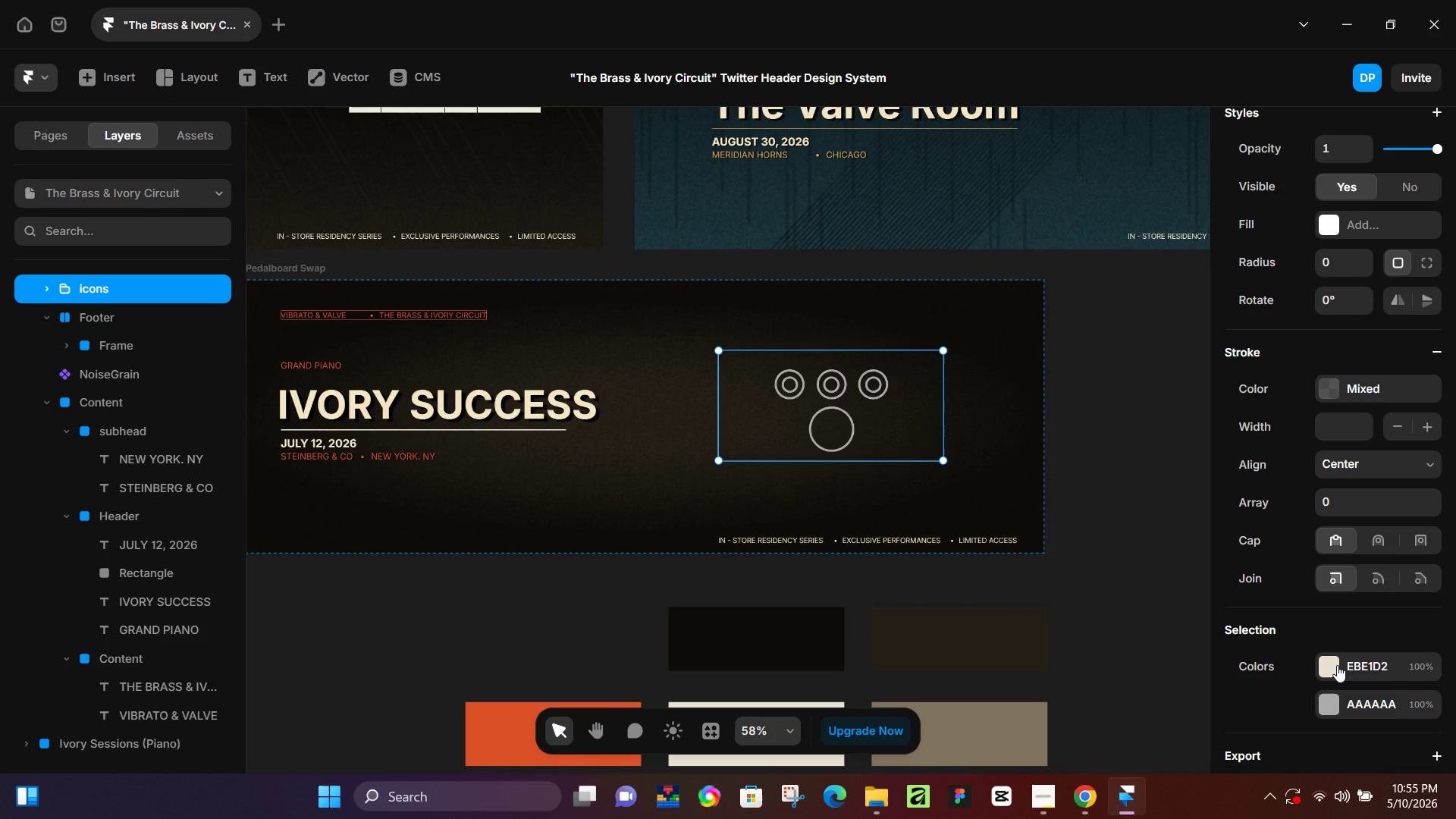 
left_click([1337, 665])
 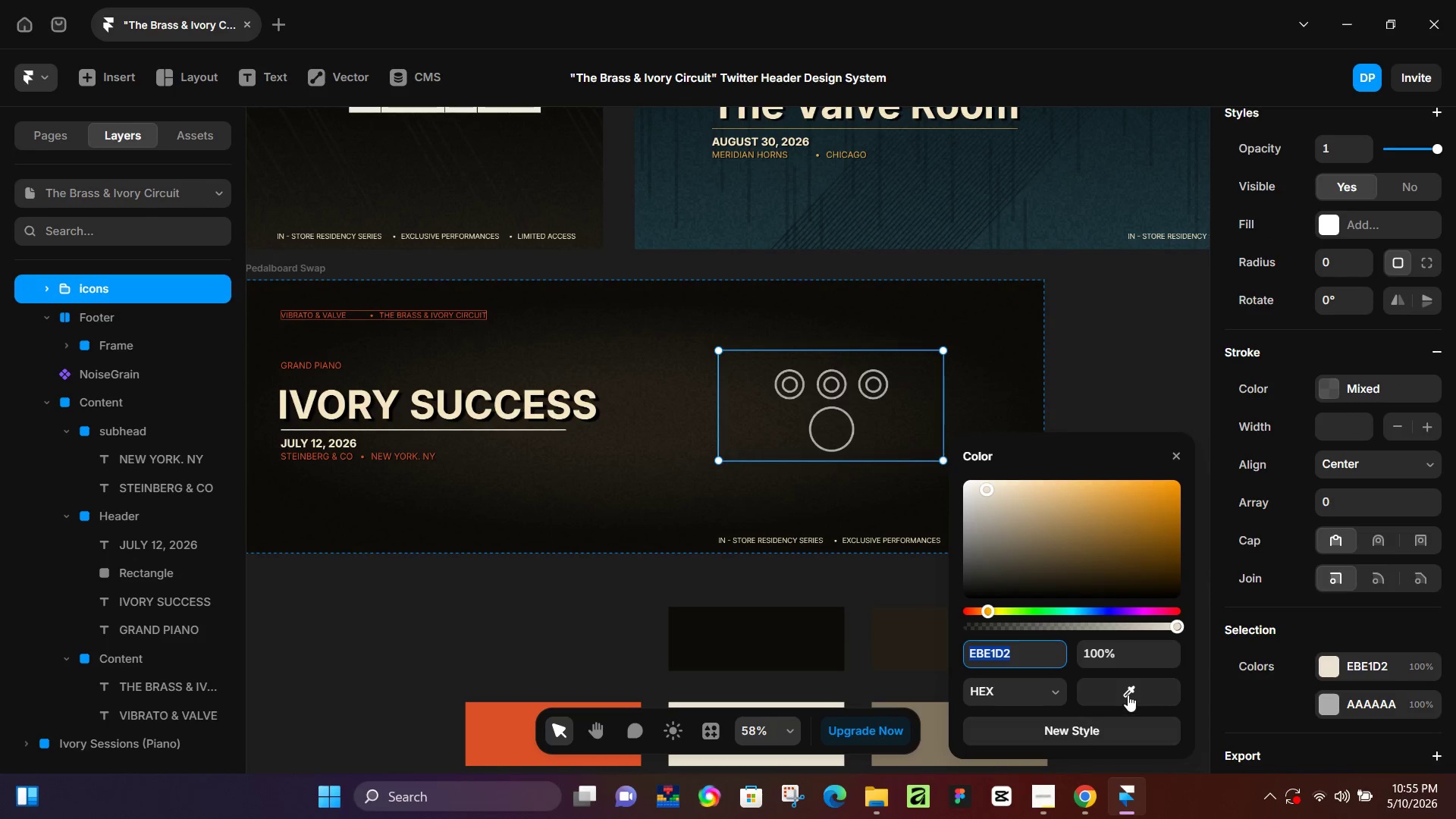 
left_click_drag(start_coordinate=[1128, 695], to_coordinate=[482, 718])
 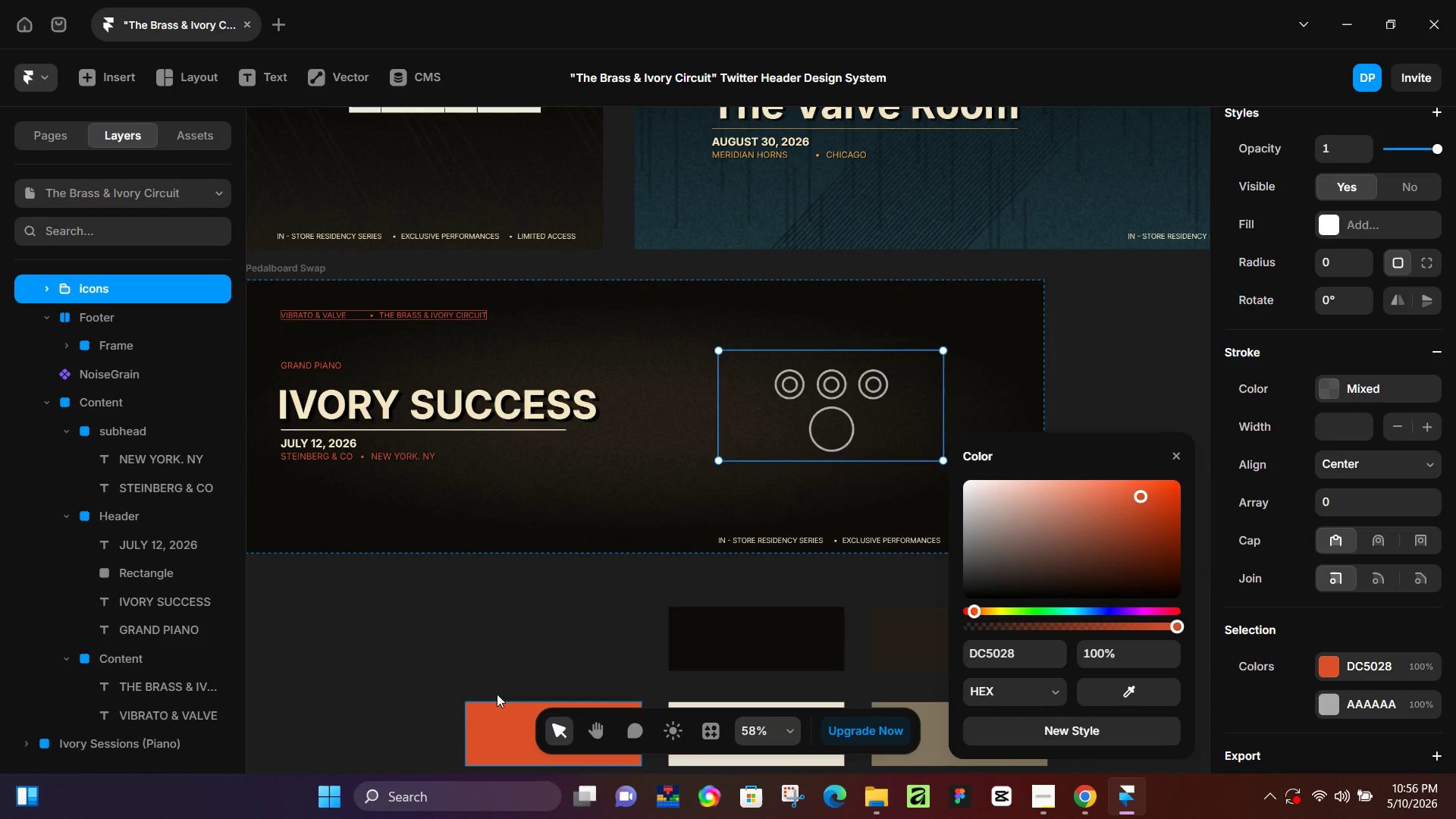 
left_click([513, 614])
 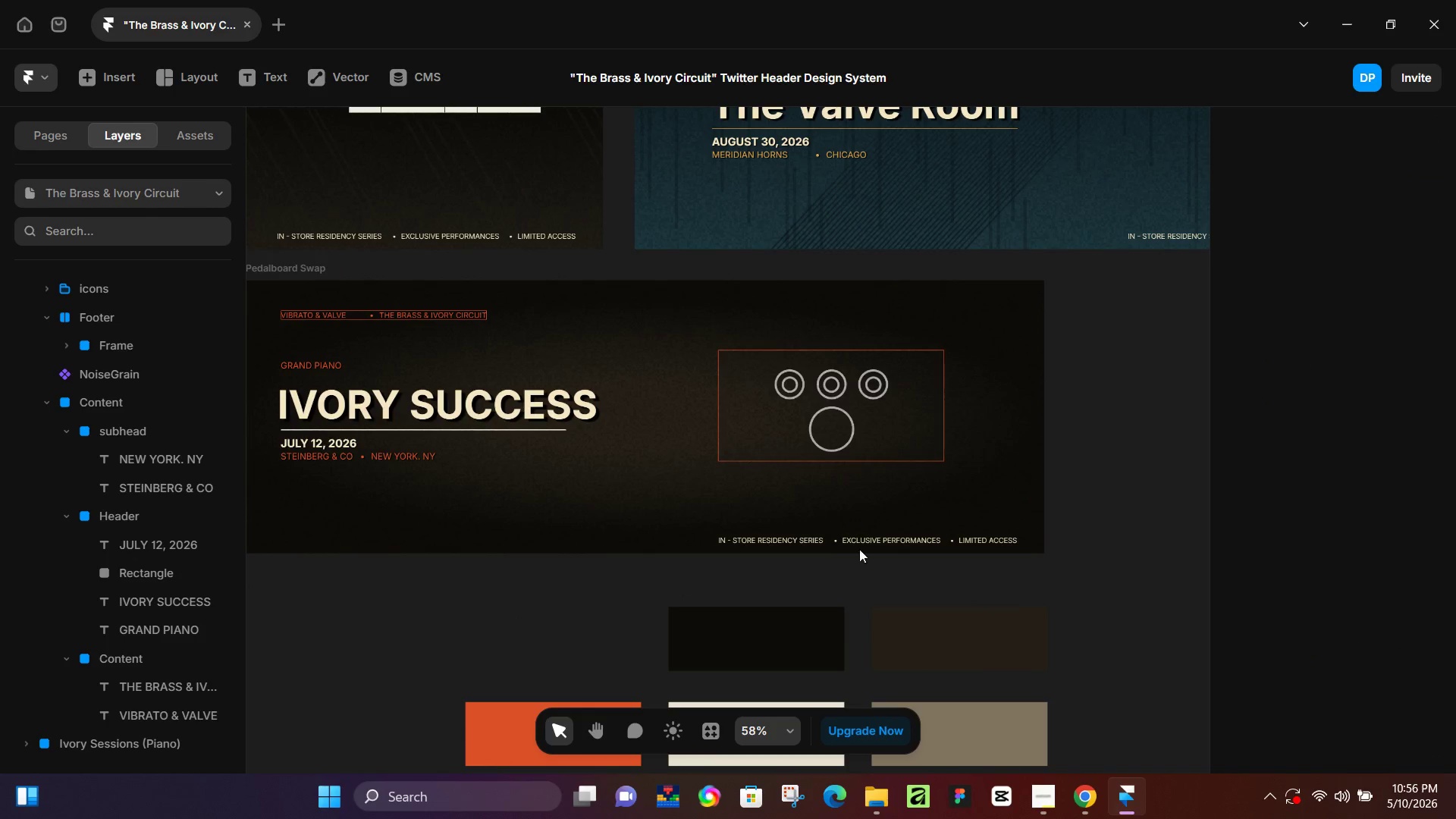 
hold_key(key=ControlLeft, duration=0.61)
scroll: coordinate [851, 533], scroll_direction: up, amount: 6.0
 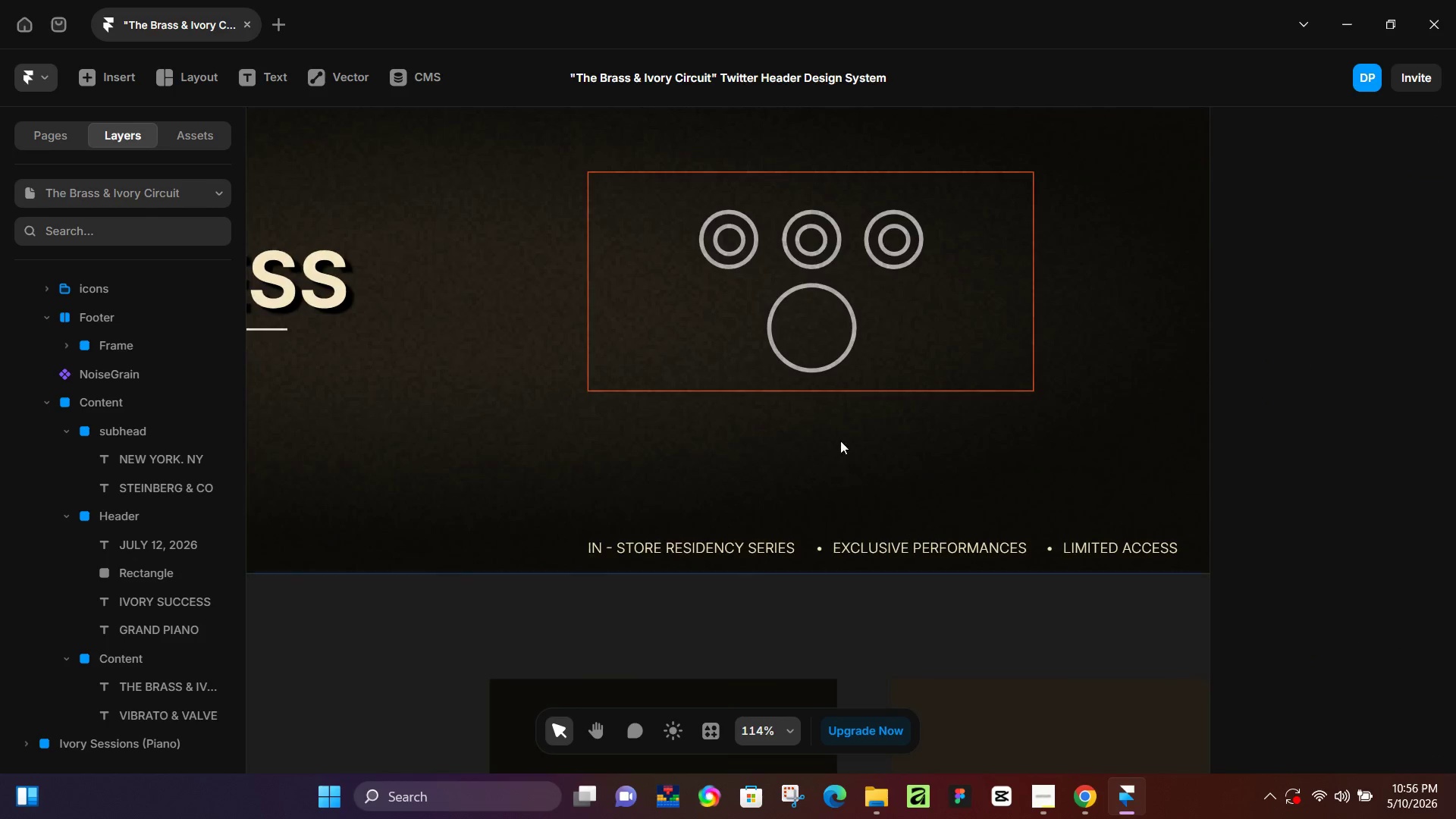 
hold_key(key=ControlLeft, duration=0.36)
 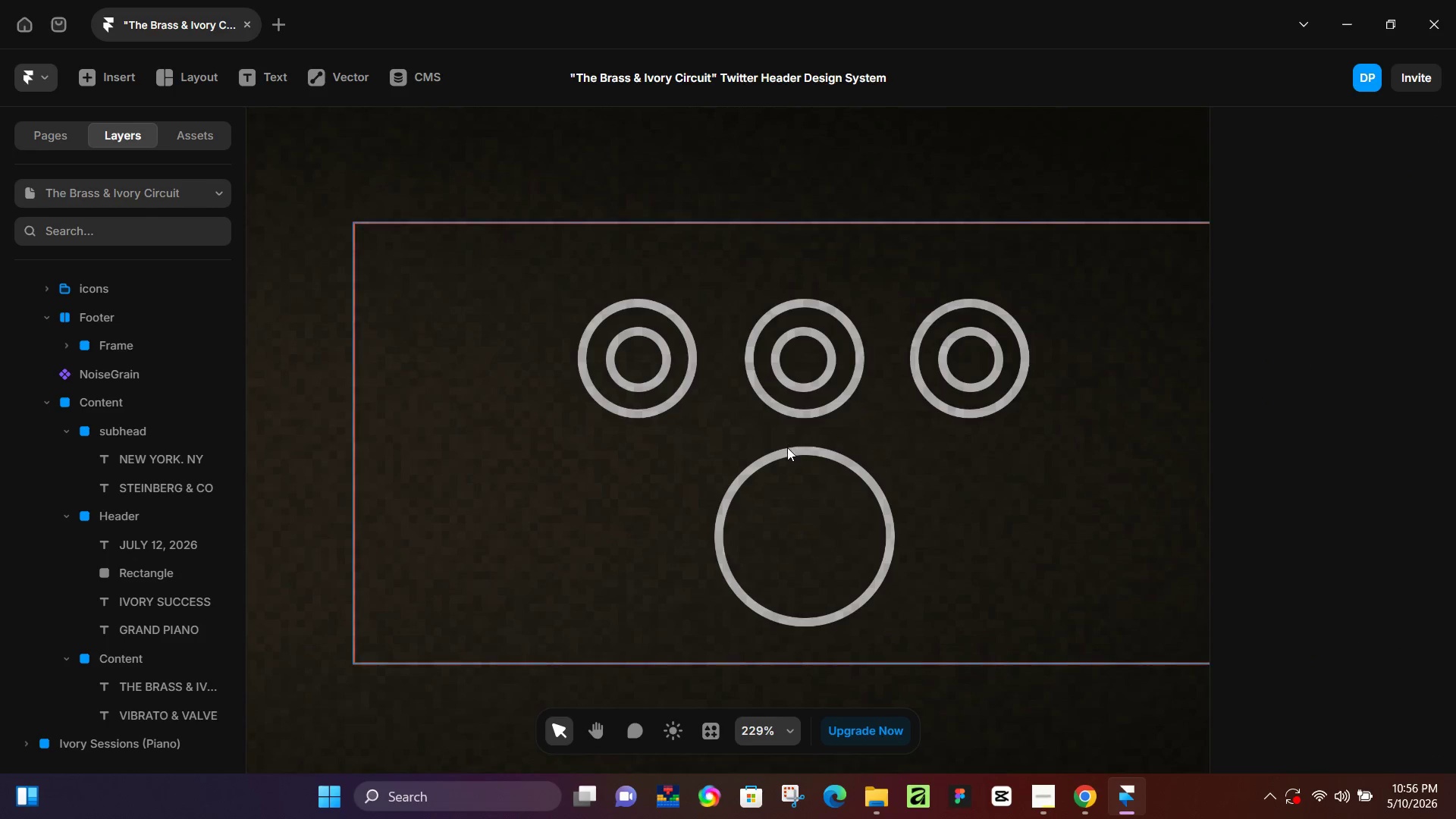 
scroll: coordinate [819, 437], scroll_direction: up, amount: 11.0
 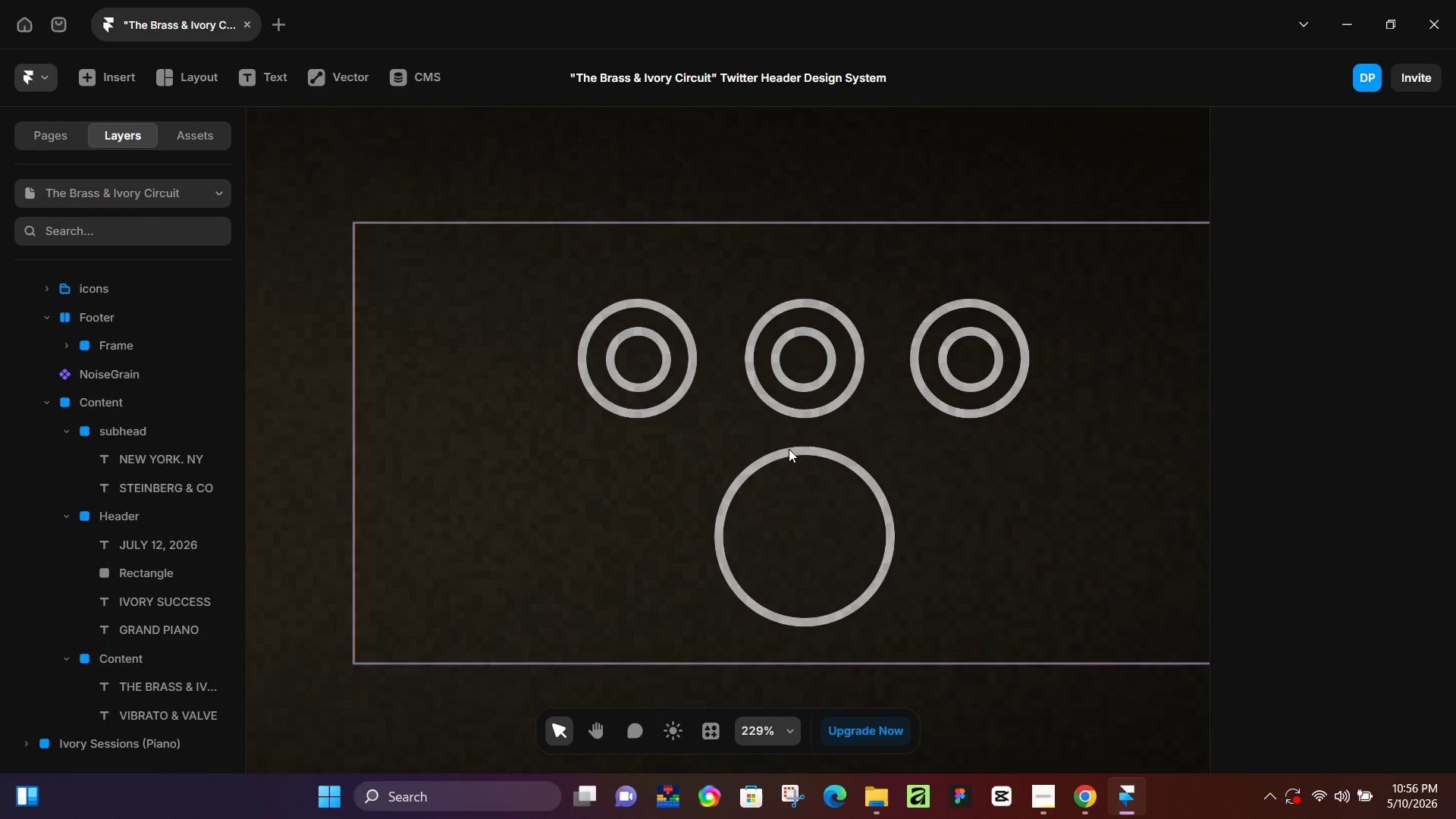 
left_click([789, 450])
 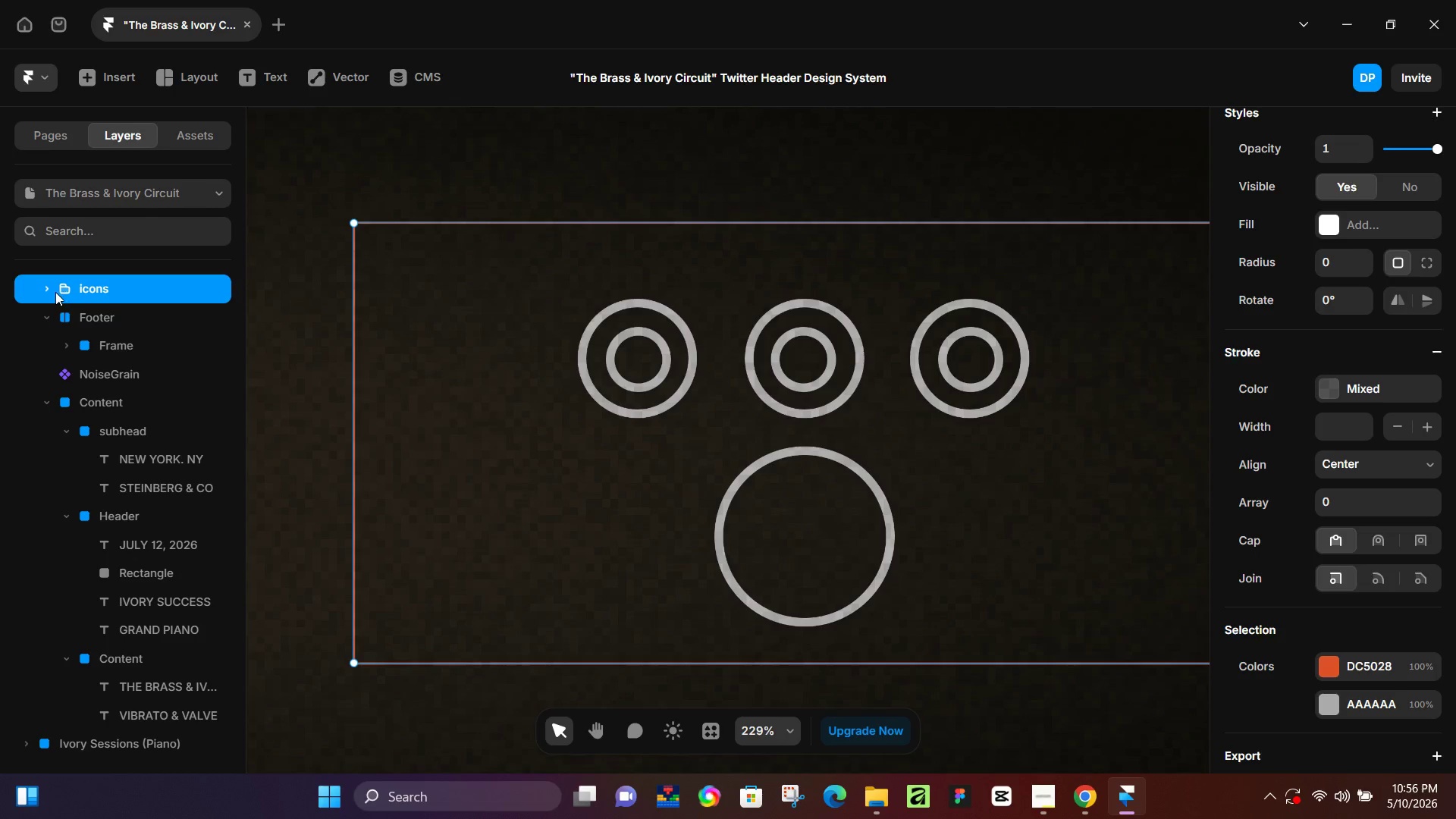 
left_click([52, 308])
 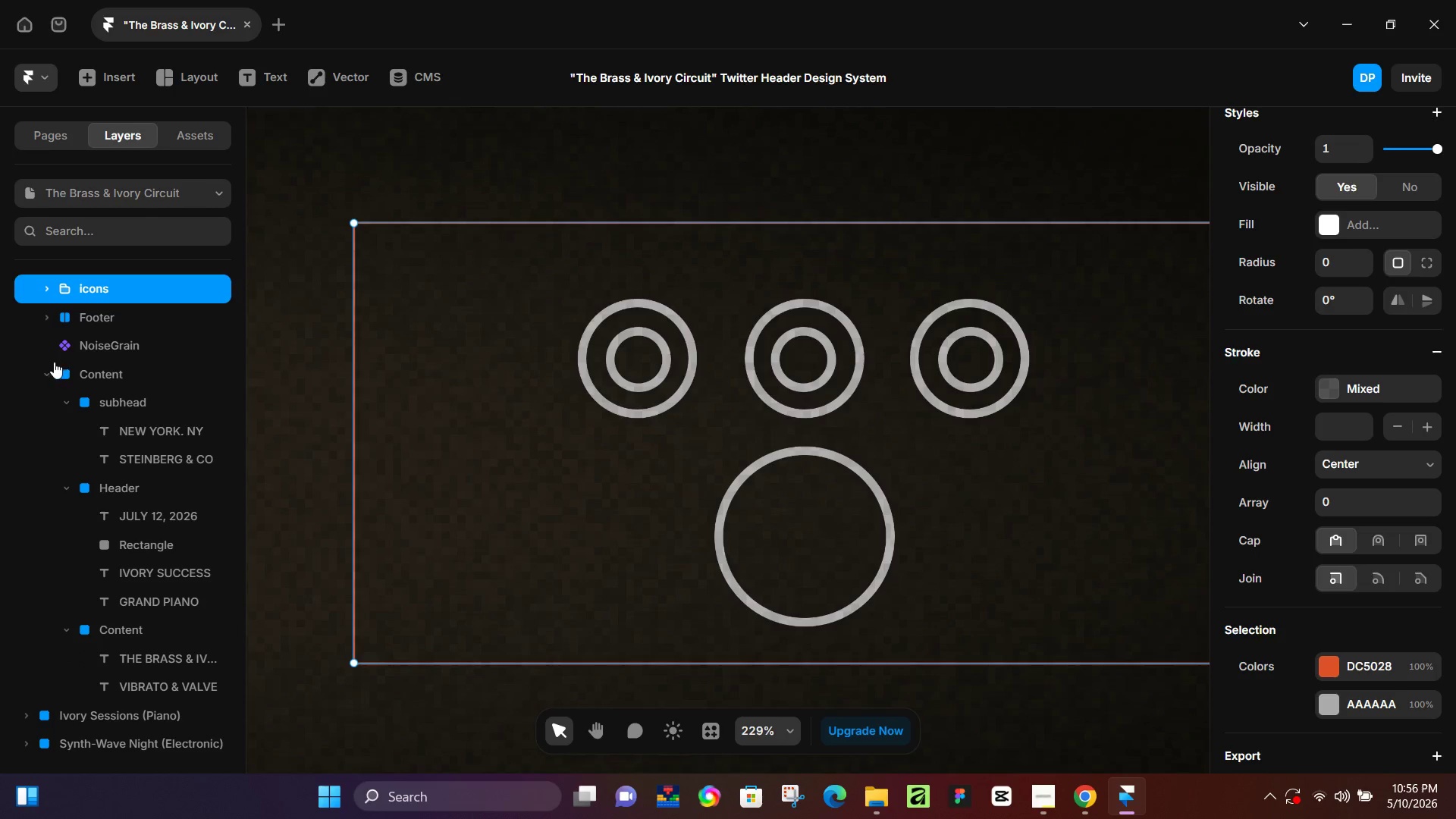 
left_click([50, 365])
 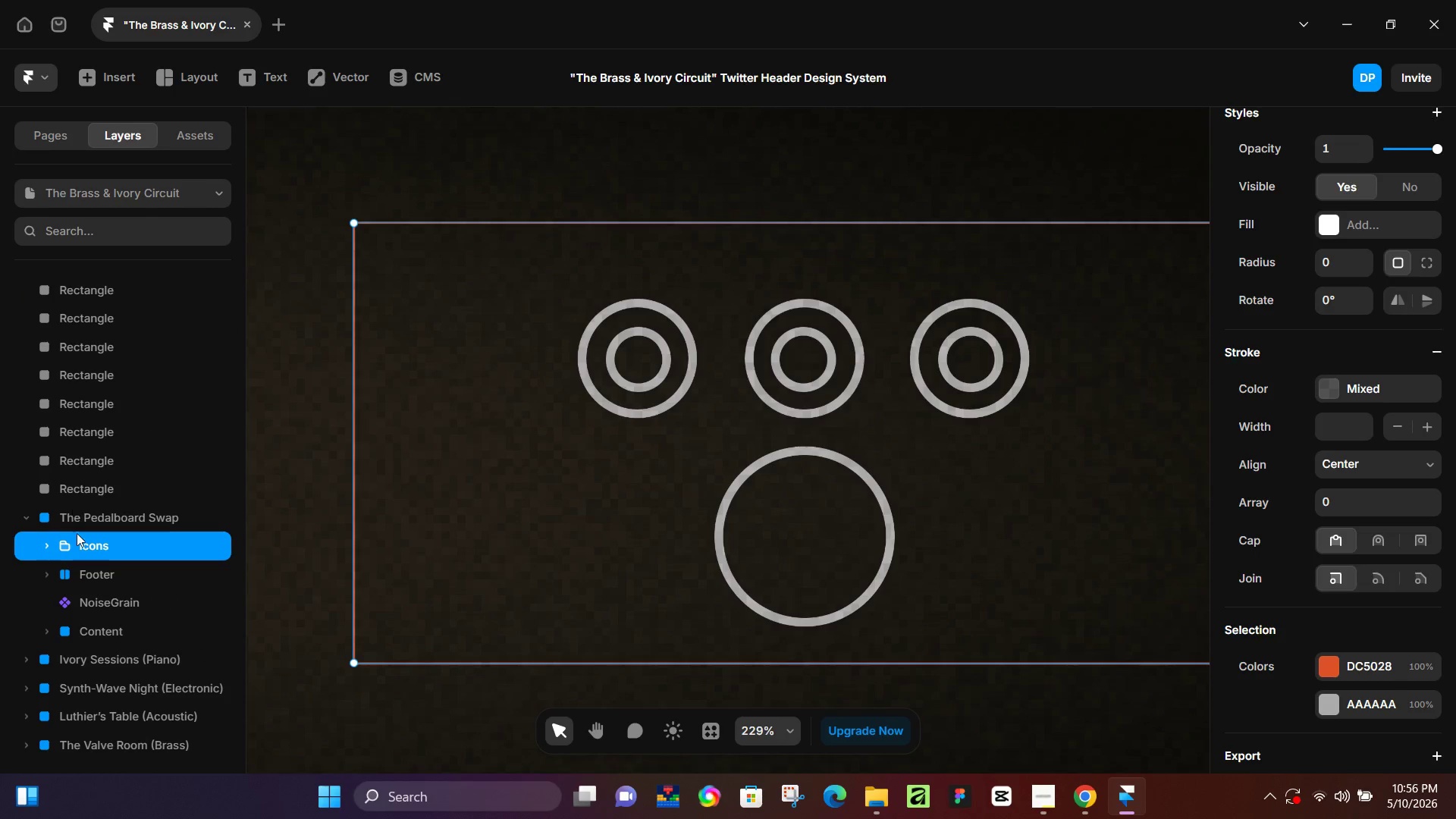 
scroll: coordinate [77, 538], scroll_direction: down, amount: 1.0
 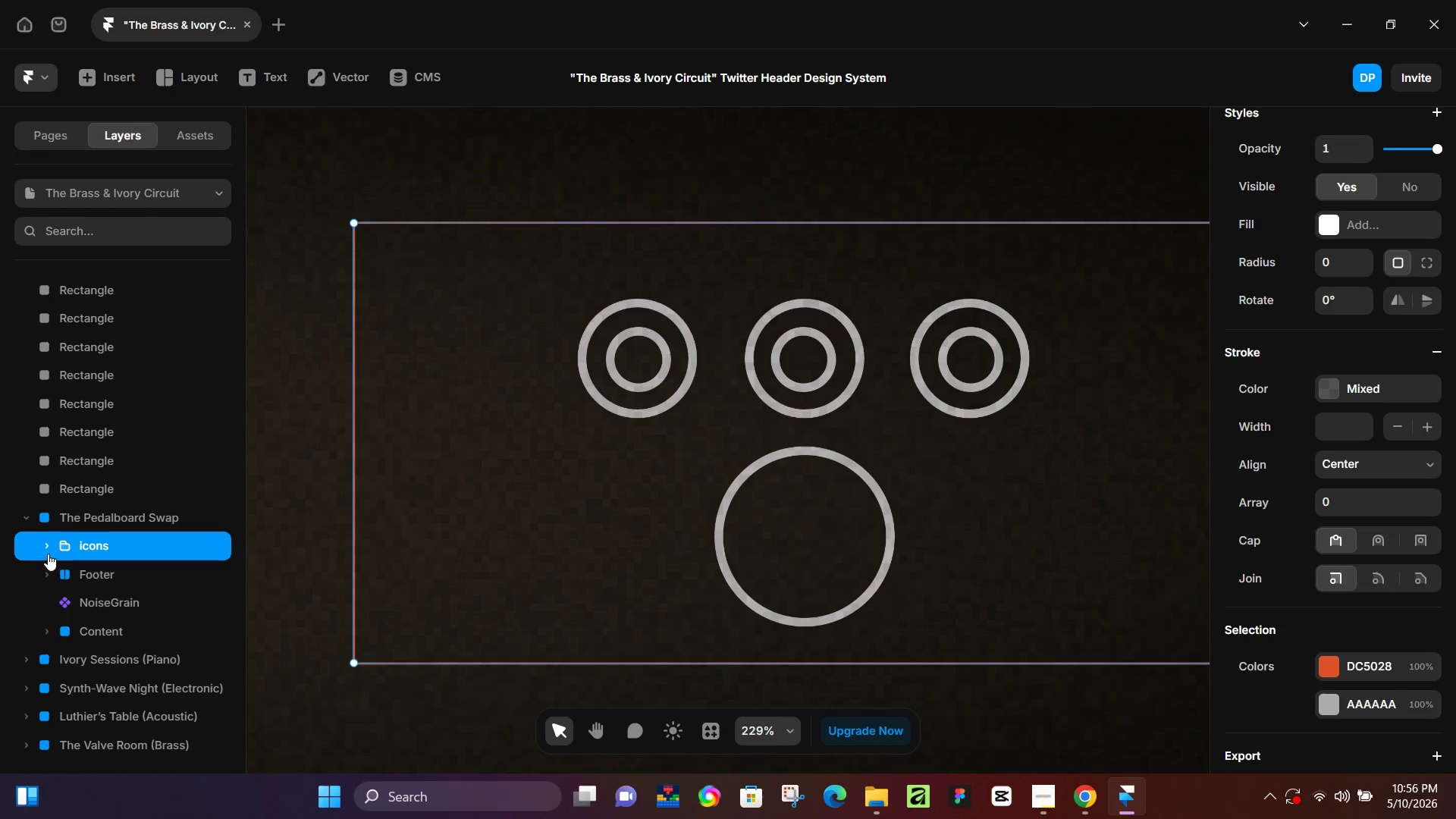 
left_click([48, 550])
 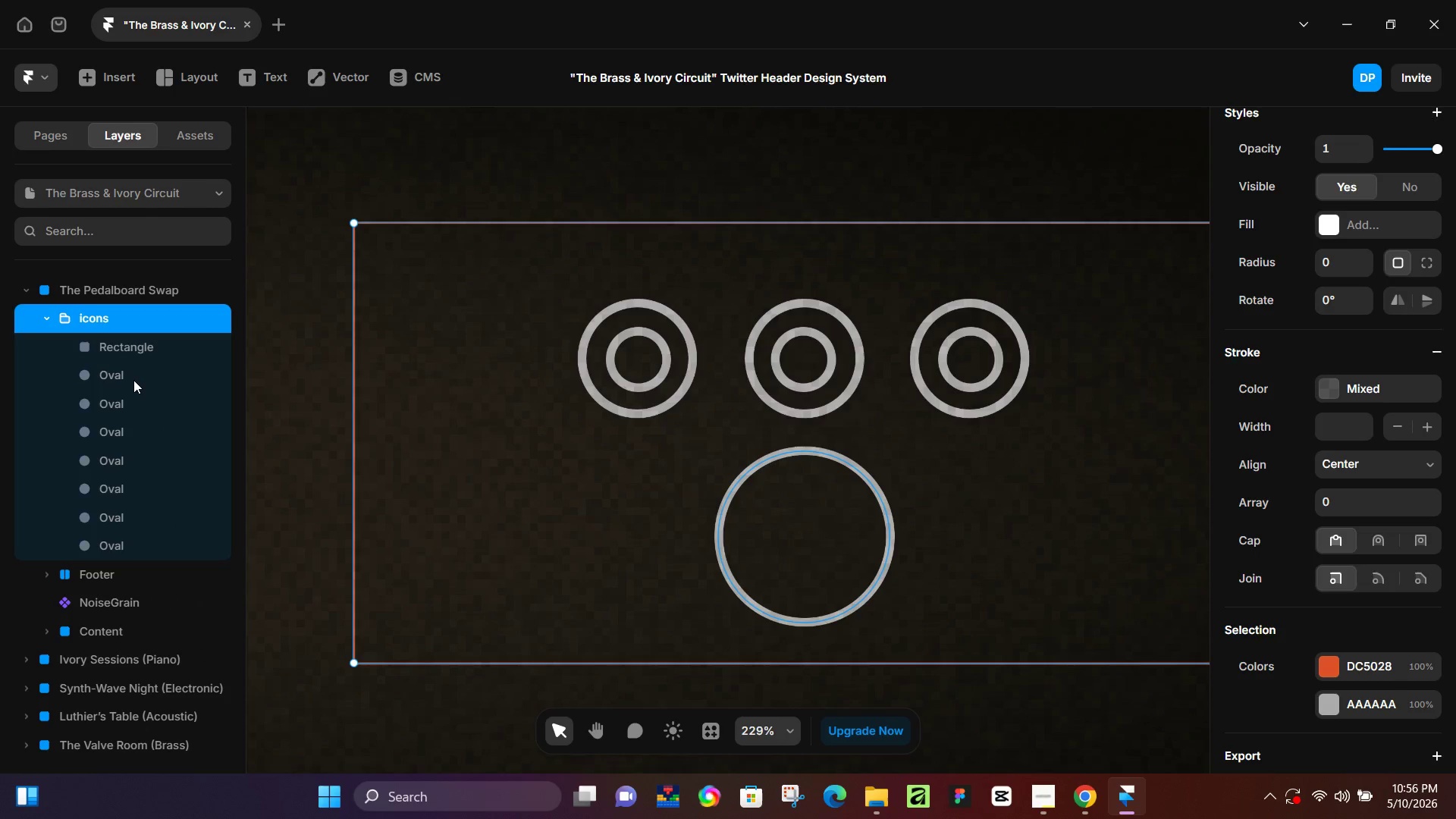 
left_click([133, 379])
 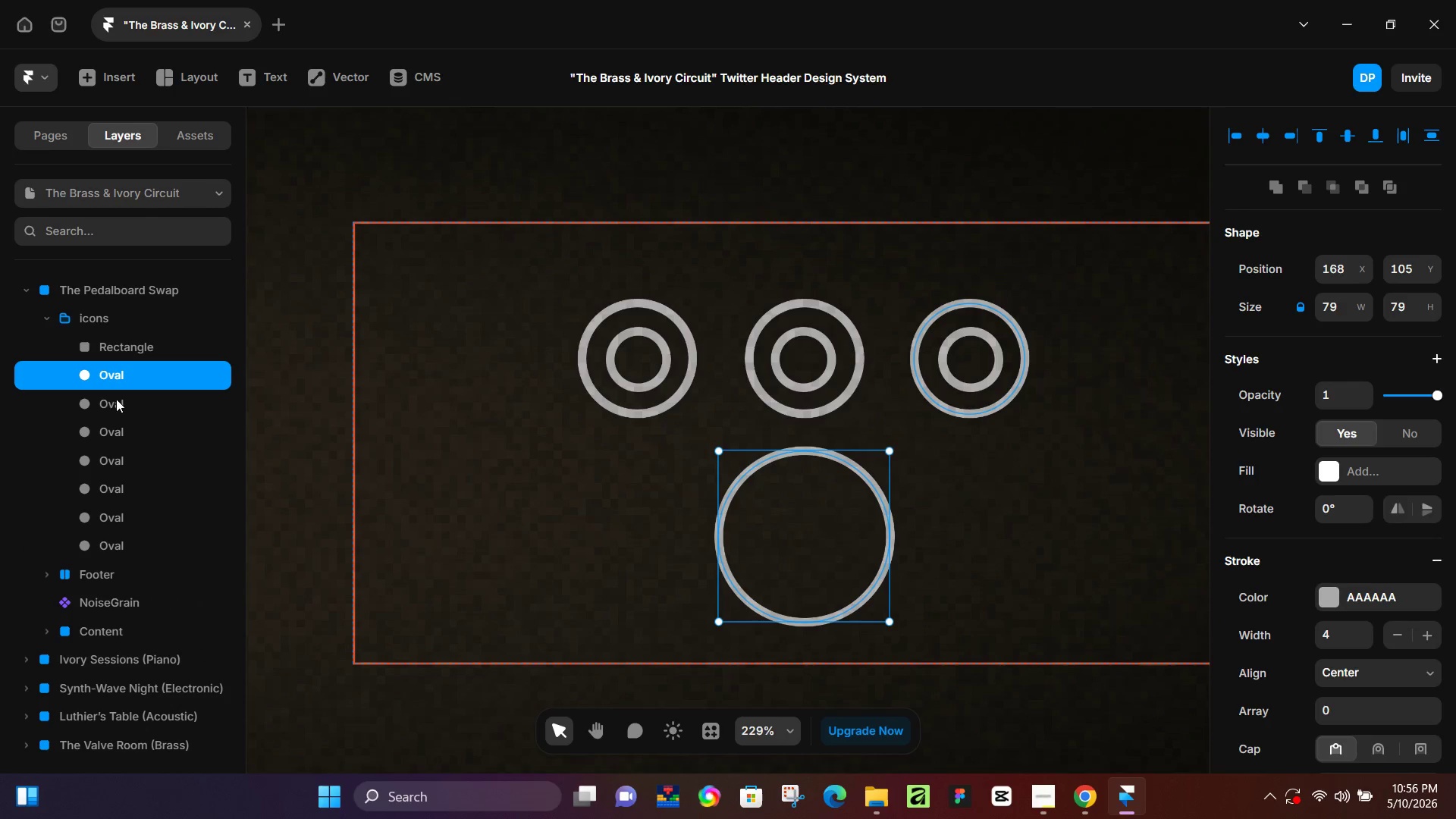 
hold_key(key=ControlLeft, duration=1.51)
left_click([122, 431])
 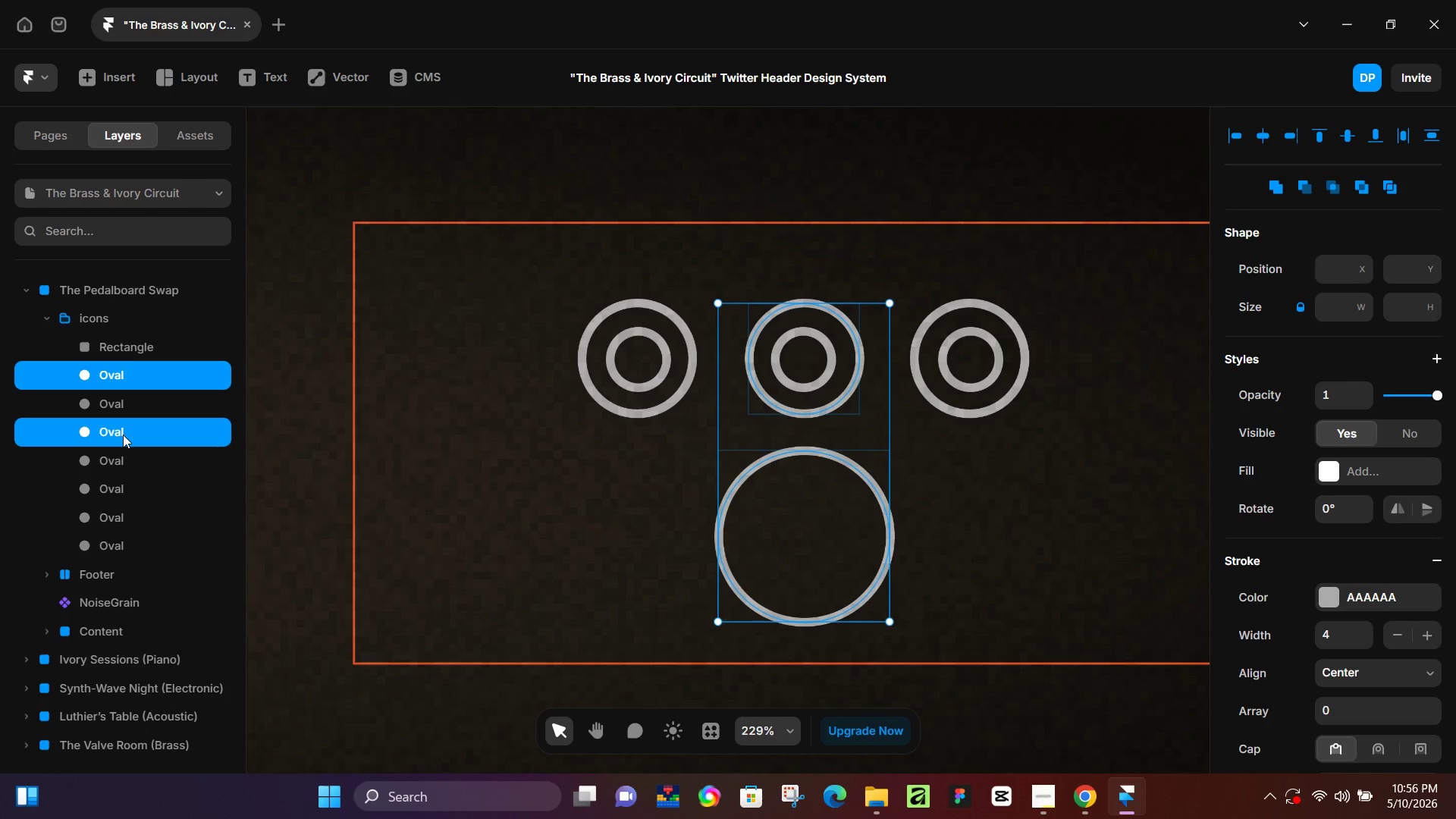 
hold_key(key=ControlLeft, duration=1.5)
left_click([118, 484])
 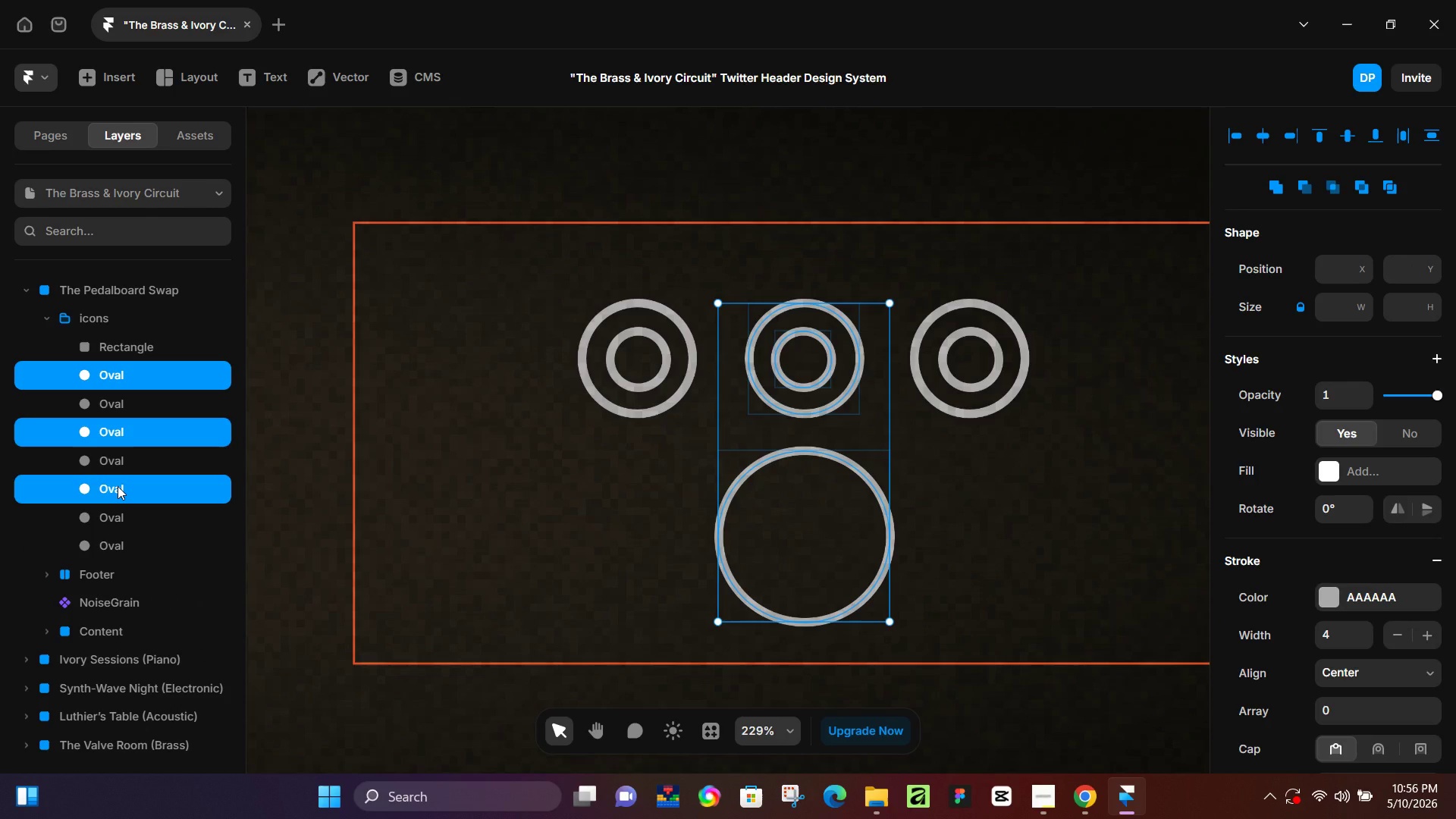 
hold_key(key=ControlLeft, duration=1.5)
left_click([118, 483])
 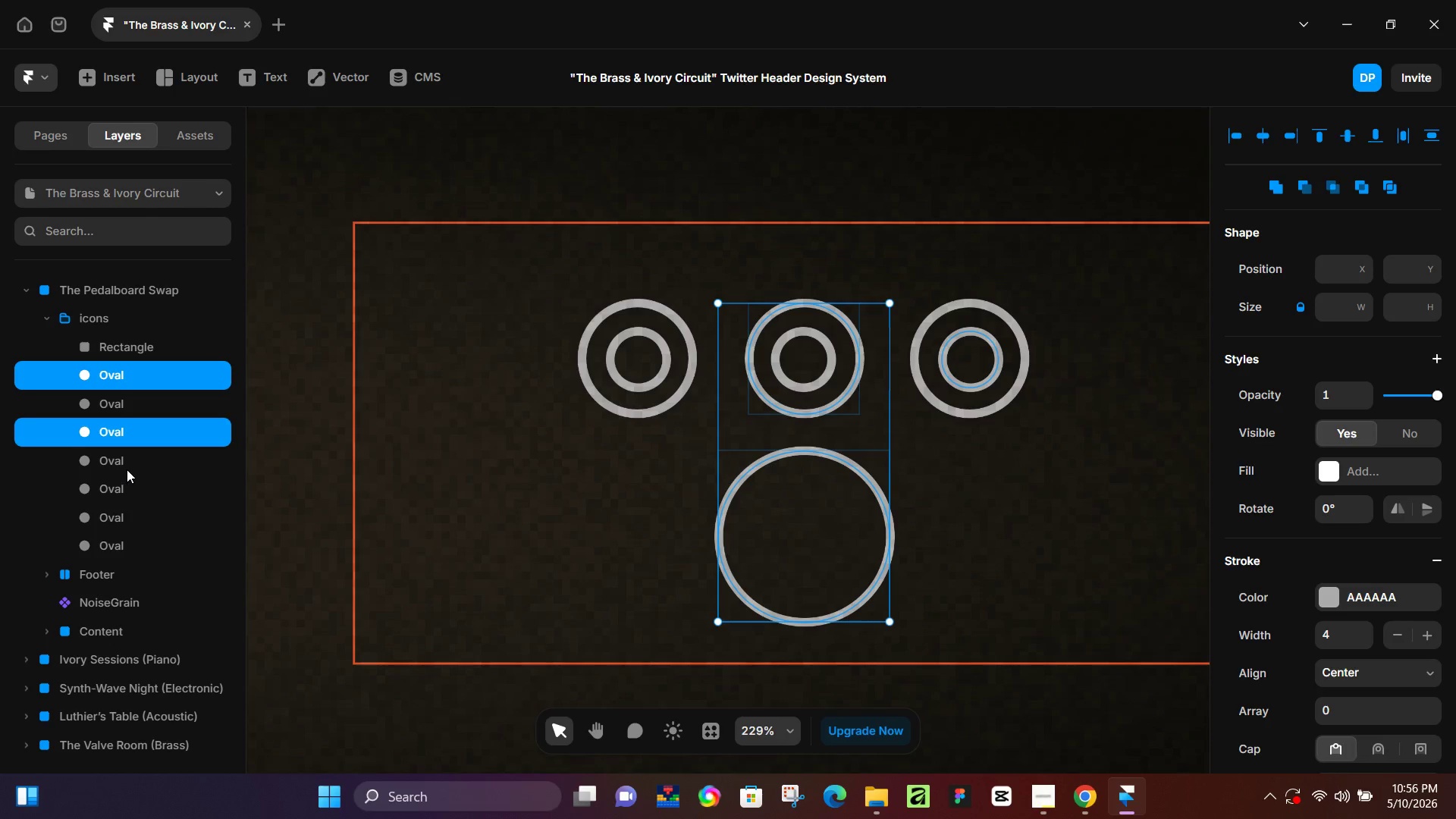 
left_click([133, 463])
 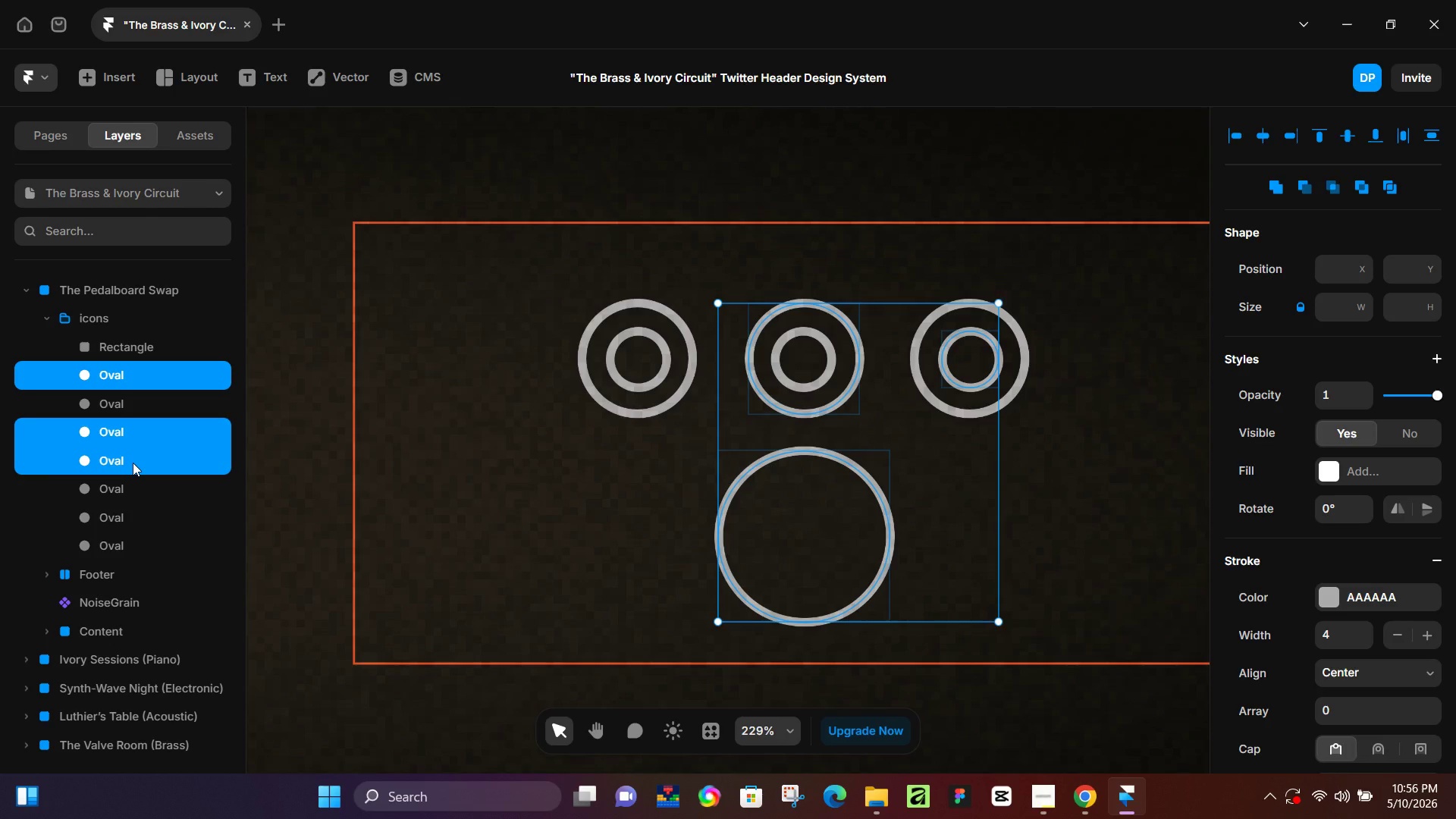 
hold_key(key=ControlLeft, duration=1.5)
left_click([133, 462])
 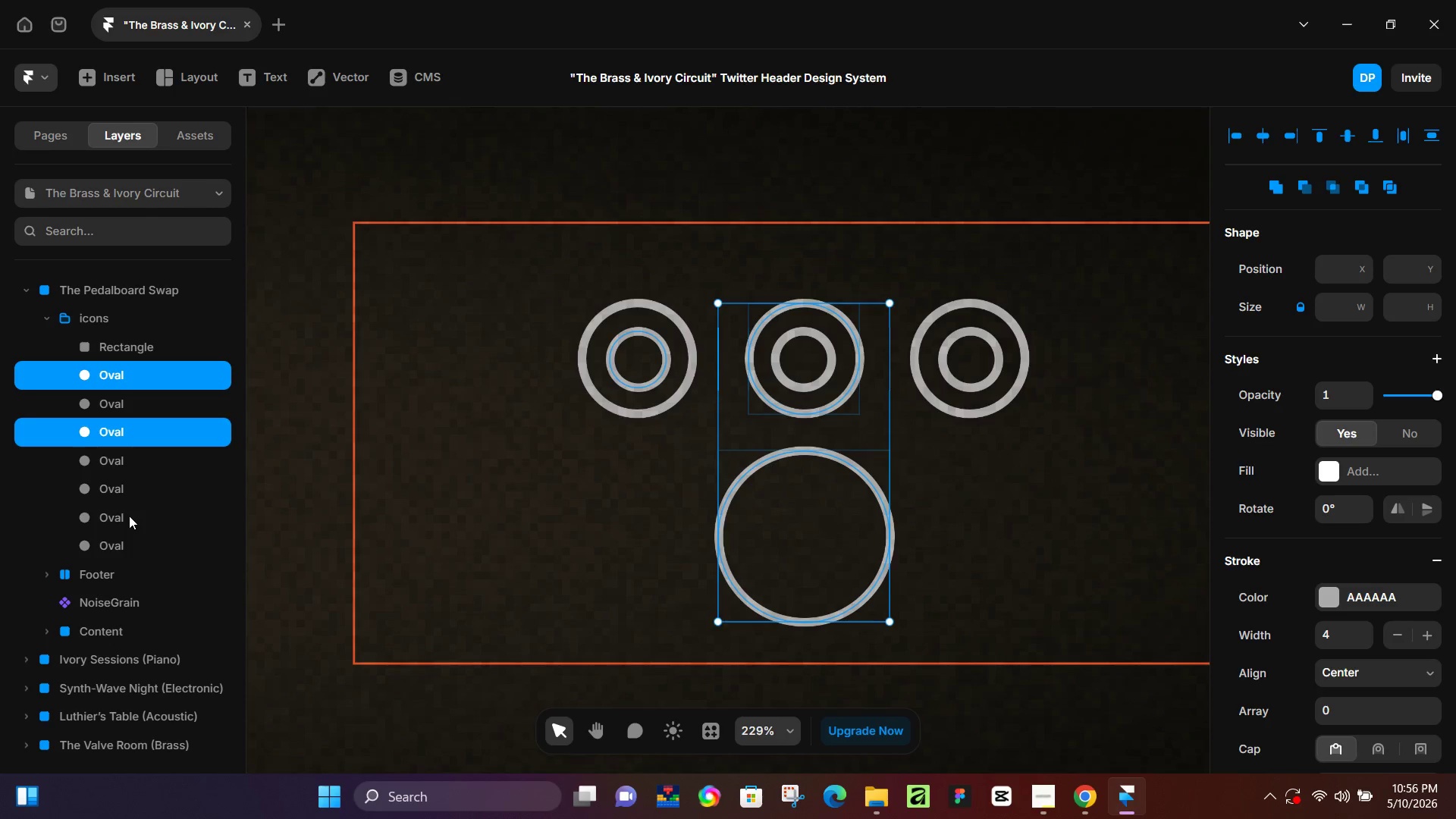 
hold_key(key=ControlLeft, duration=1.5)
left_click([128, 516])
 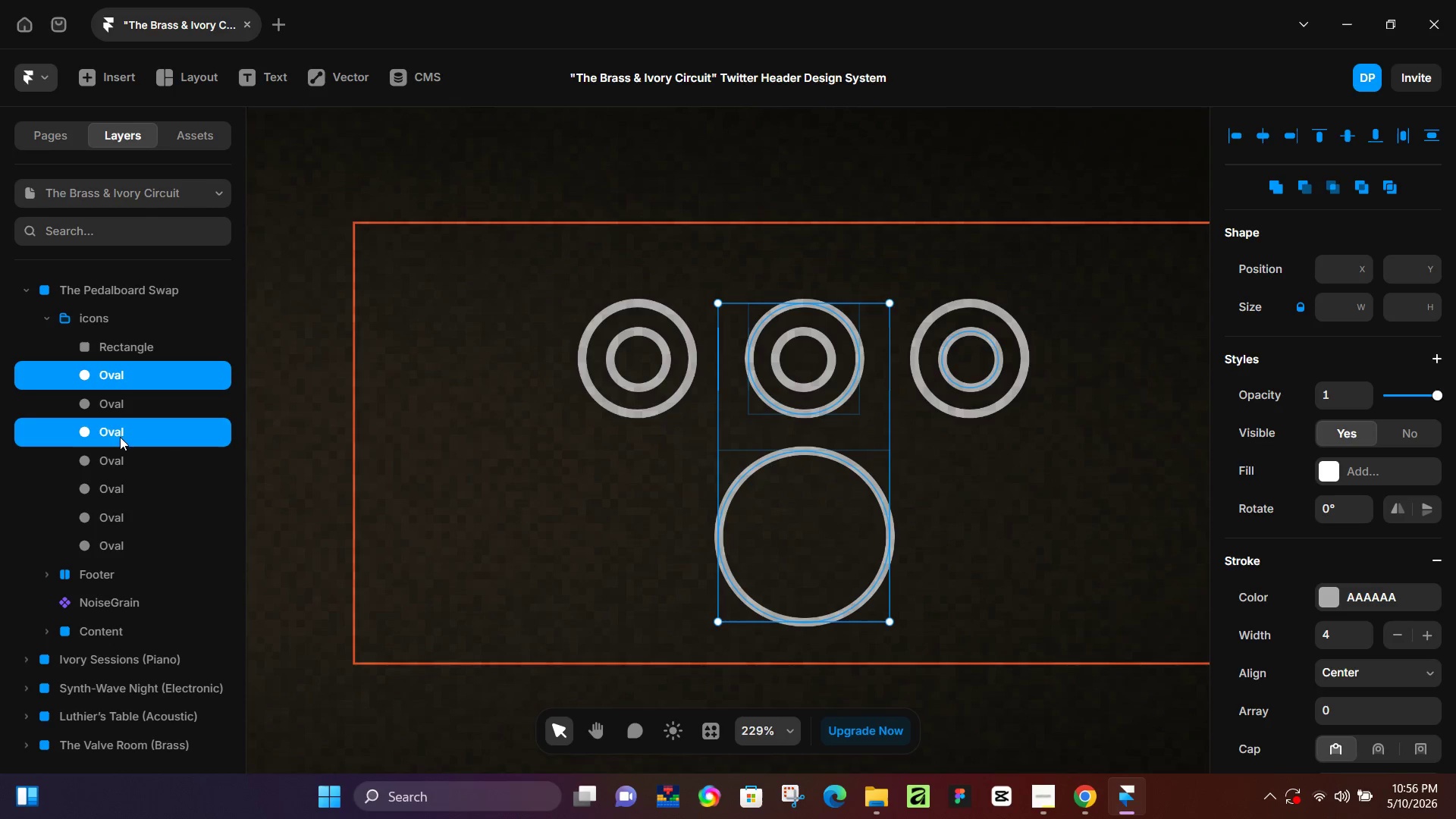 
hold_key(key=ControlLeft, duration=1.5)
left_click([119, 406])
 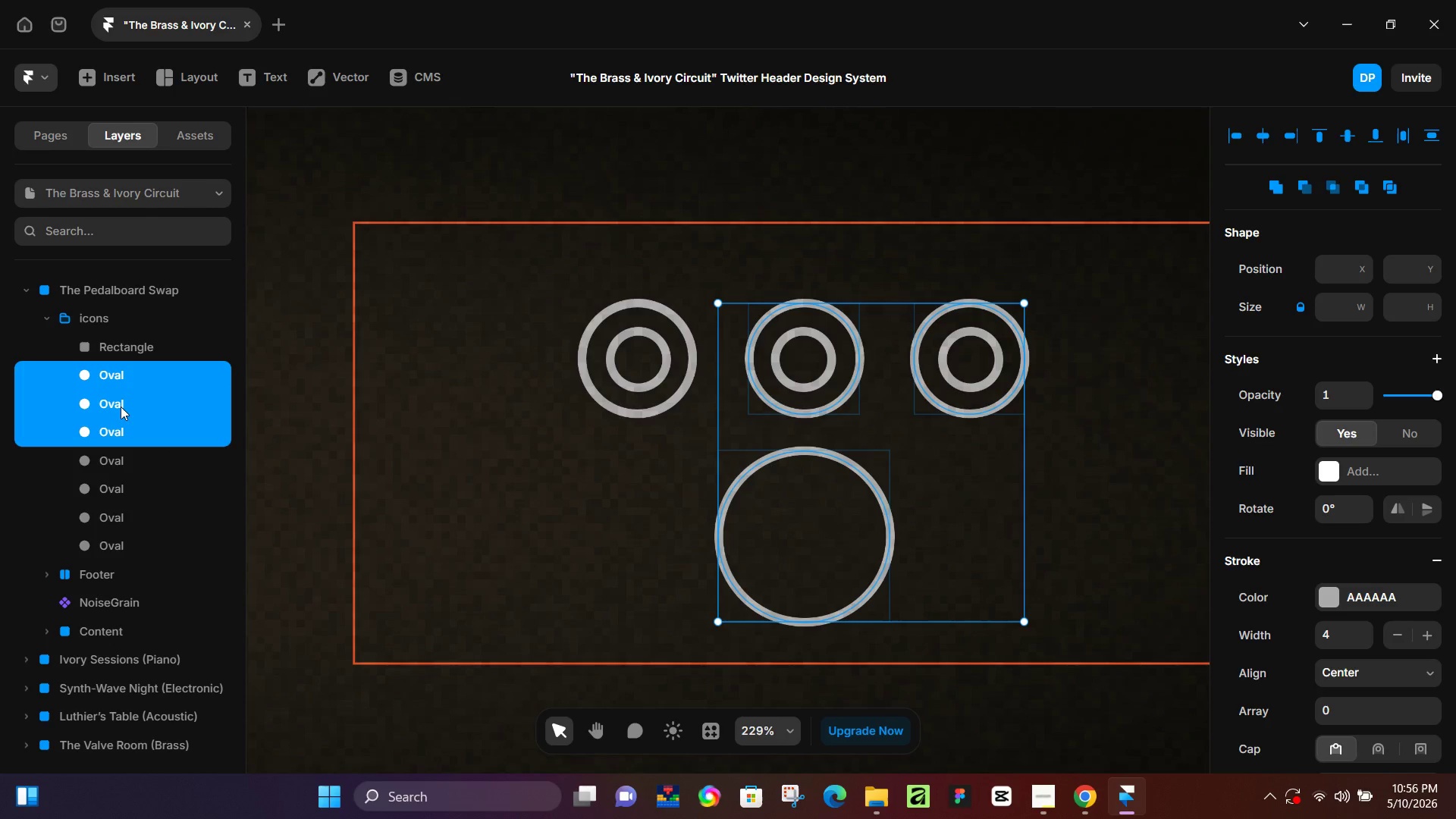 
hold_key(key=ControlLeft, duration=1.44)
left_click([119, 543])
 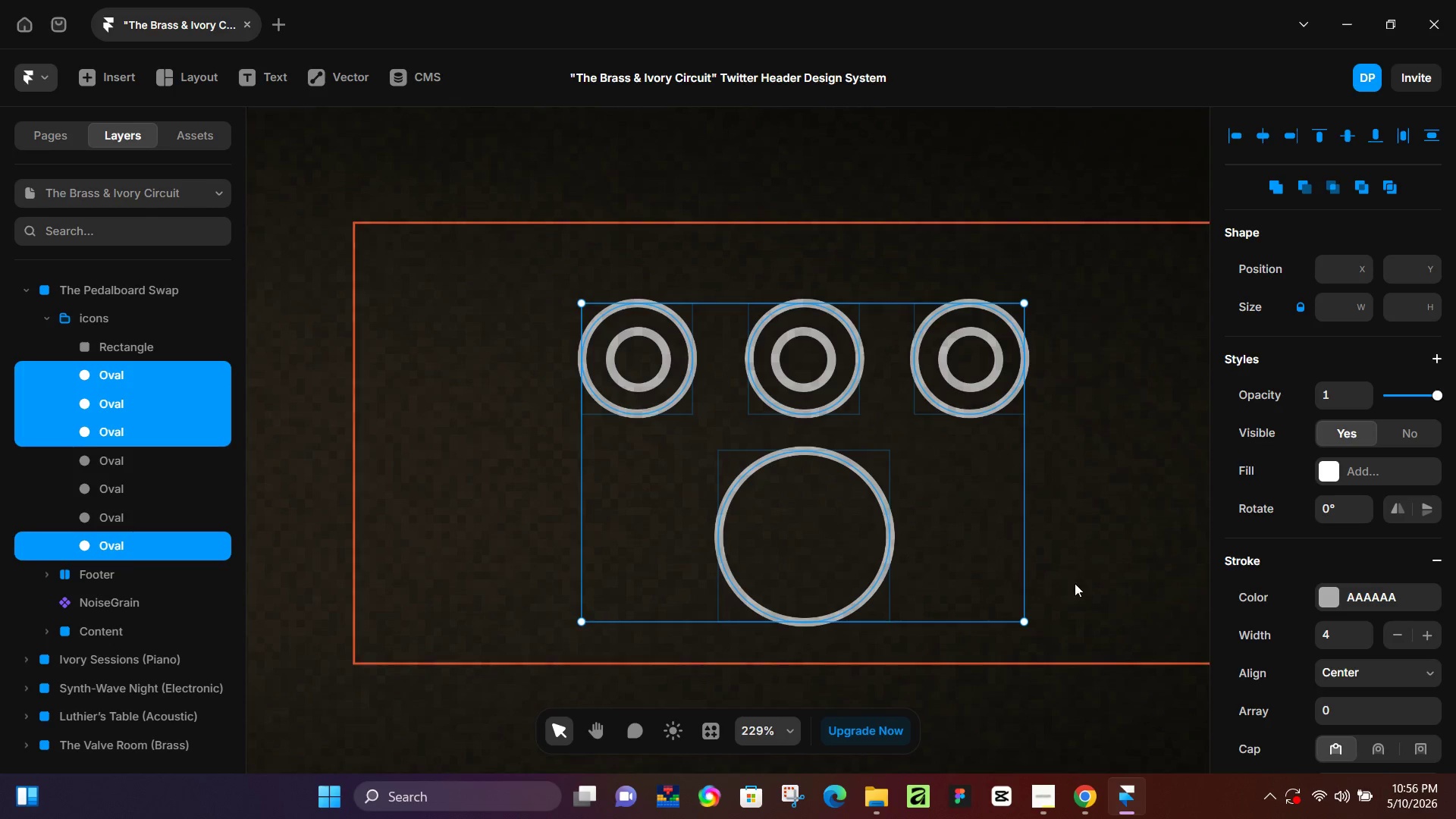 
scroll: coordinate [1345, 673], scroll_direction: down, amount: 2.0
 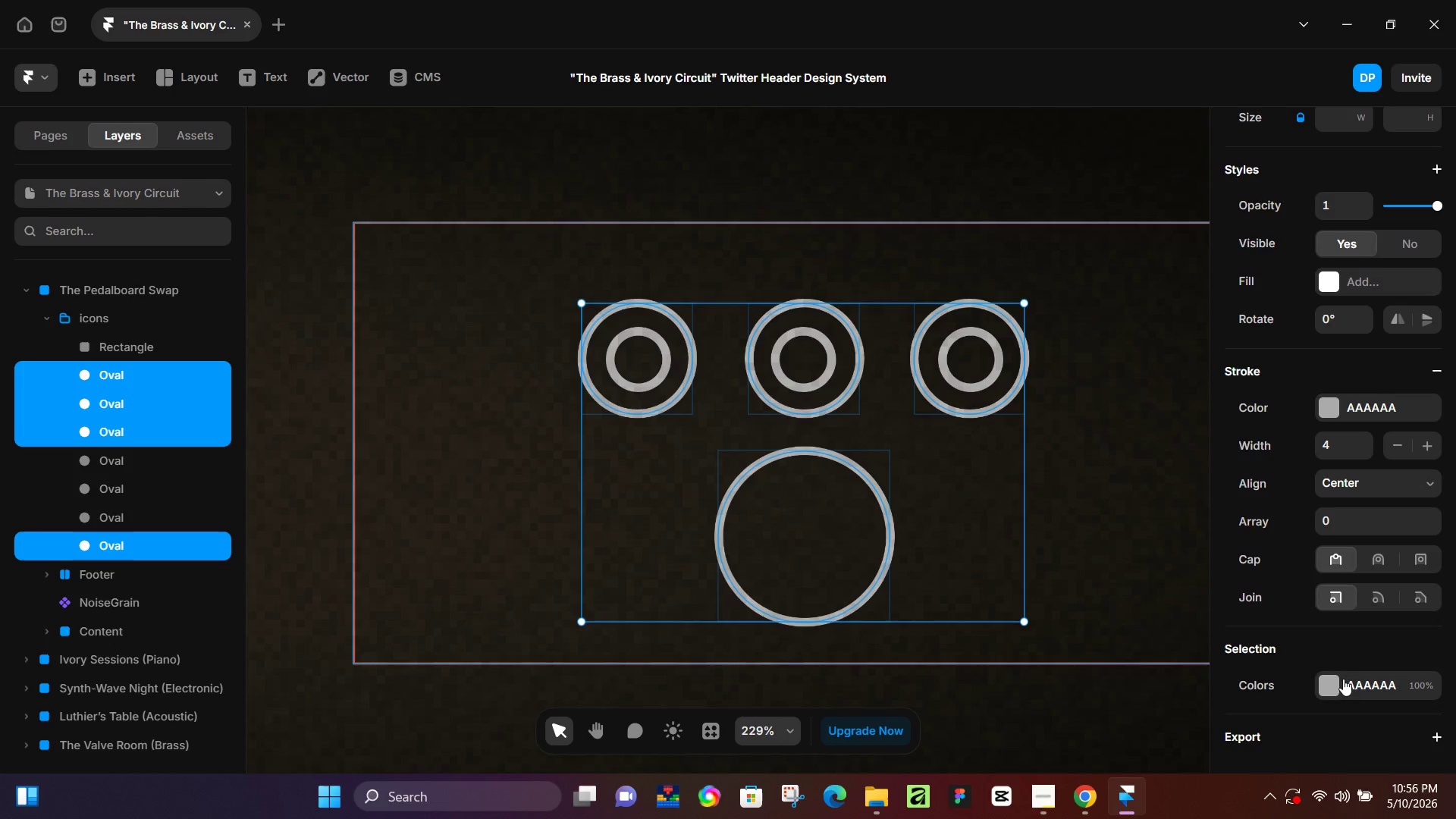 
left_click([1333, 685])
 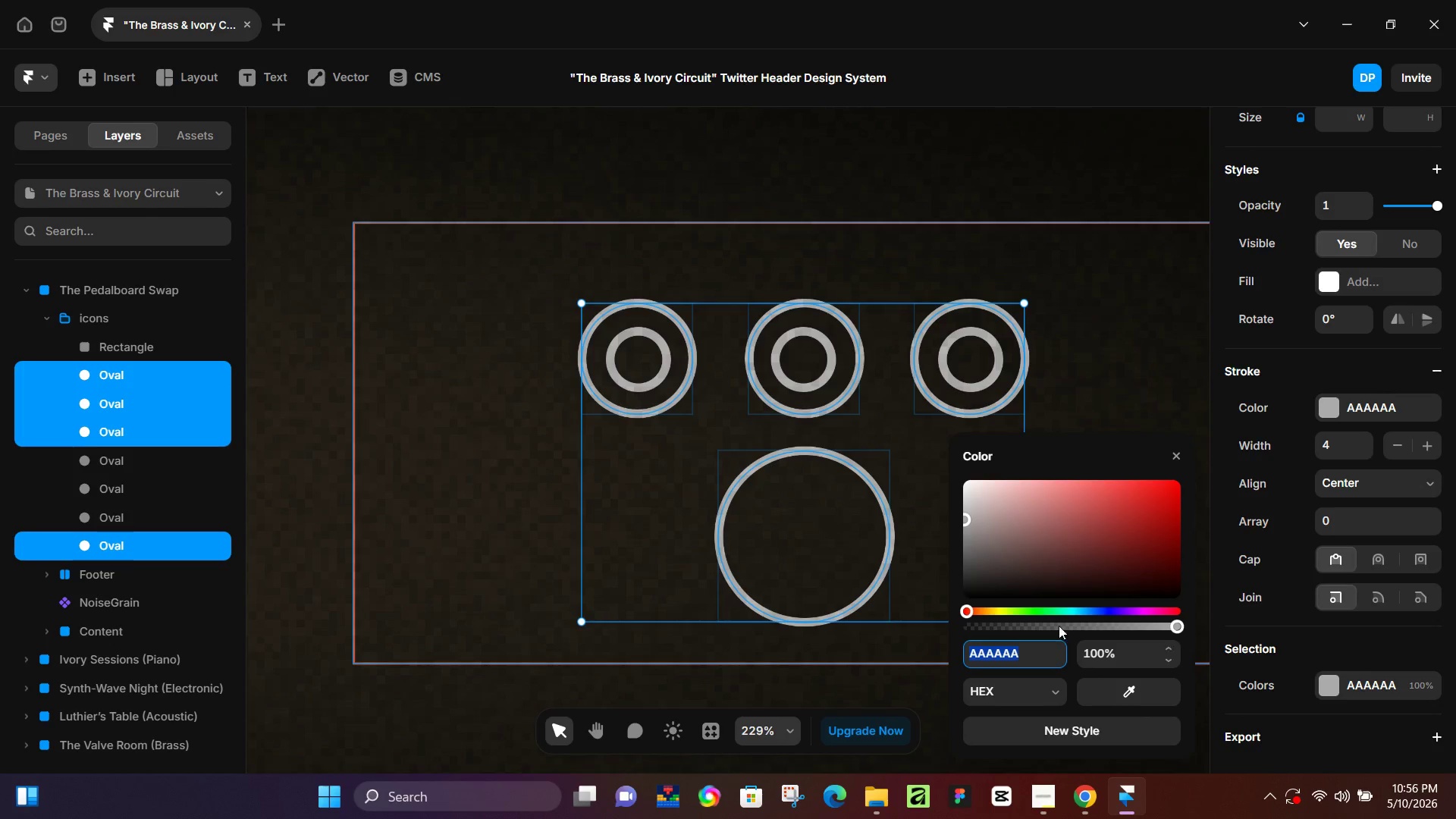 
scroll: coordinate [637, 556], scroll_direction: down, amount: 30.0
 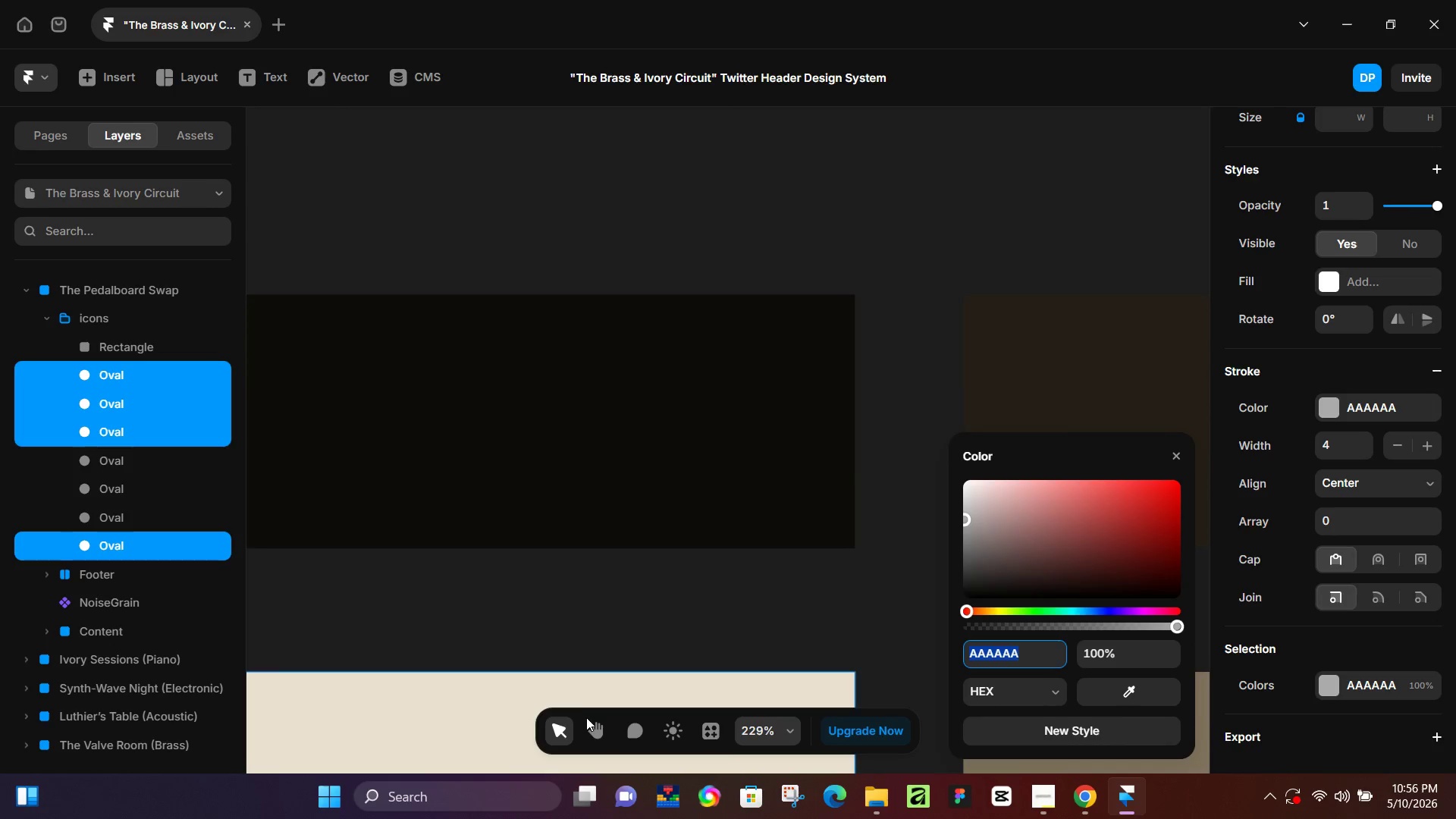 
left_click([594, 723])
 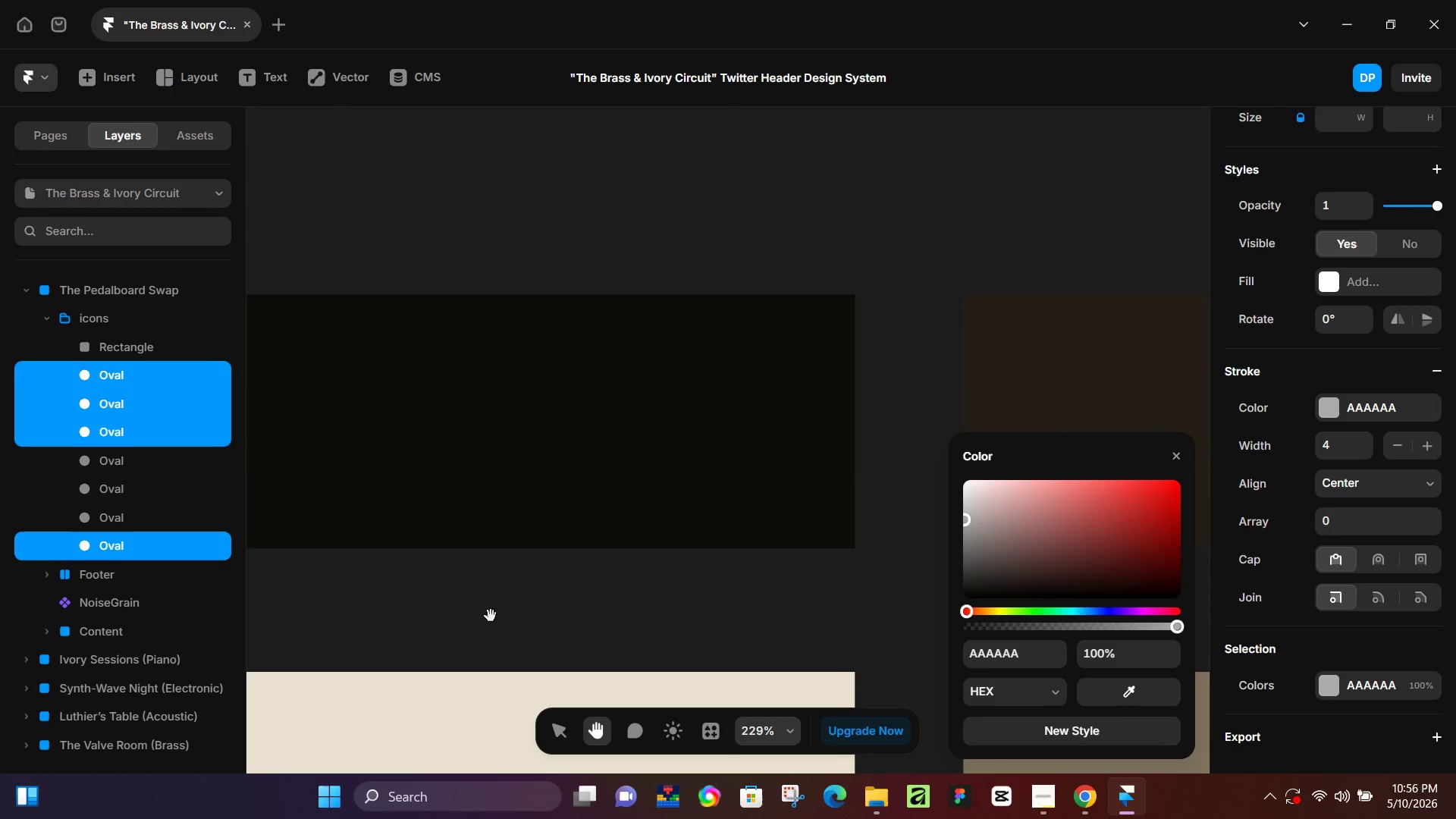 
left_click_drag(start_coordinate=[464, 609], to_coordinate=[1031, 390])
 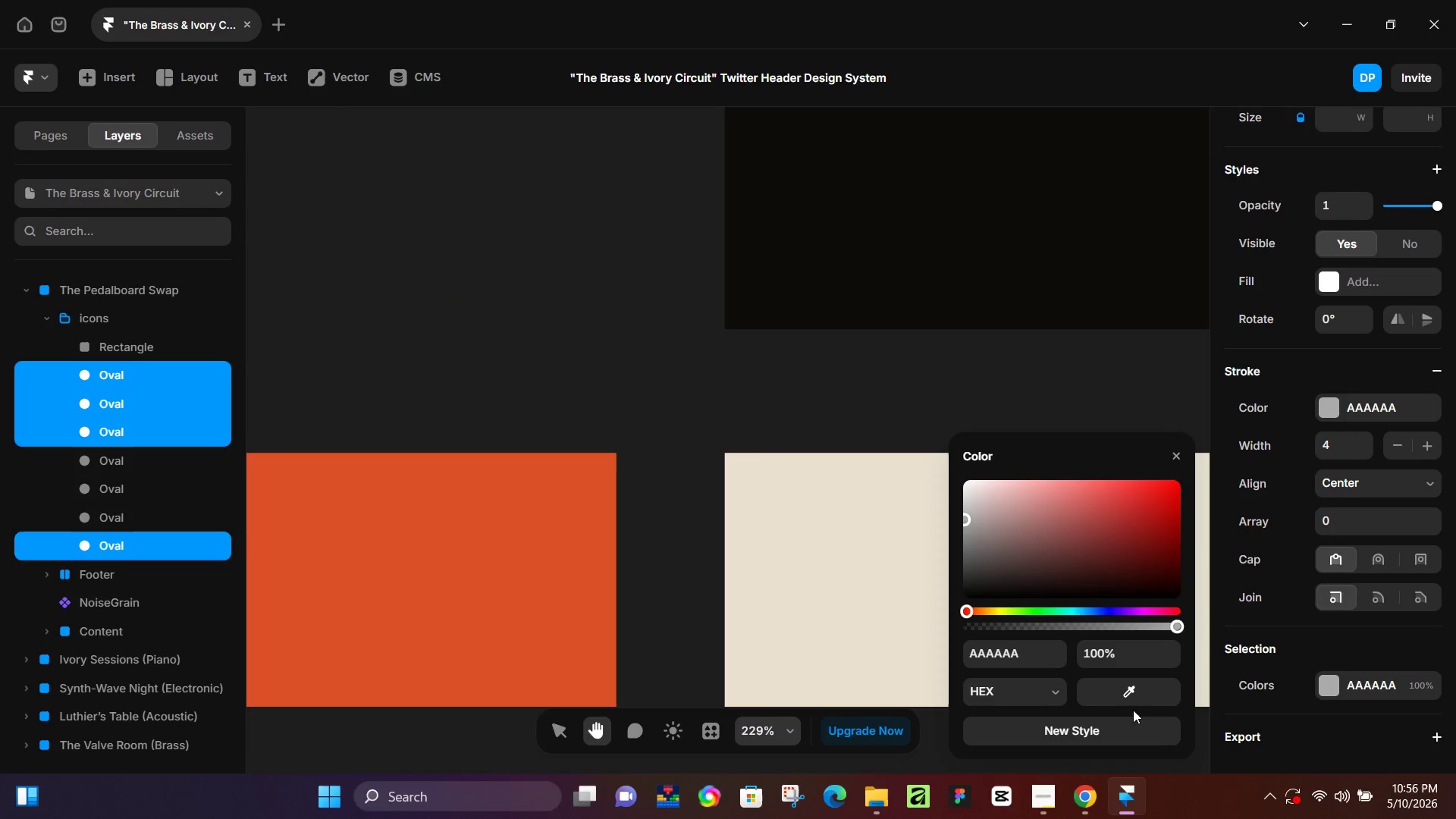 
left_click_drag(start_coordinate=[1133, 696], to_coordinate=[482, 573])
 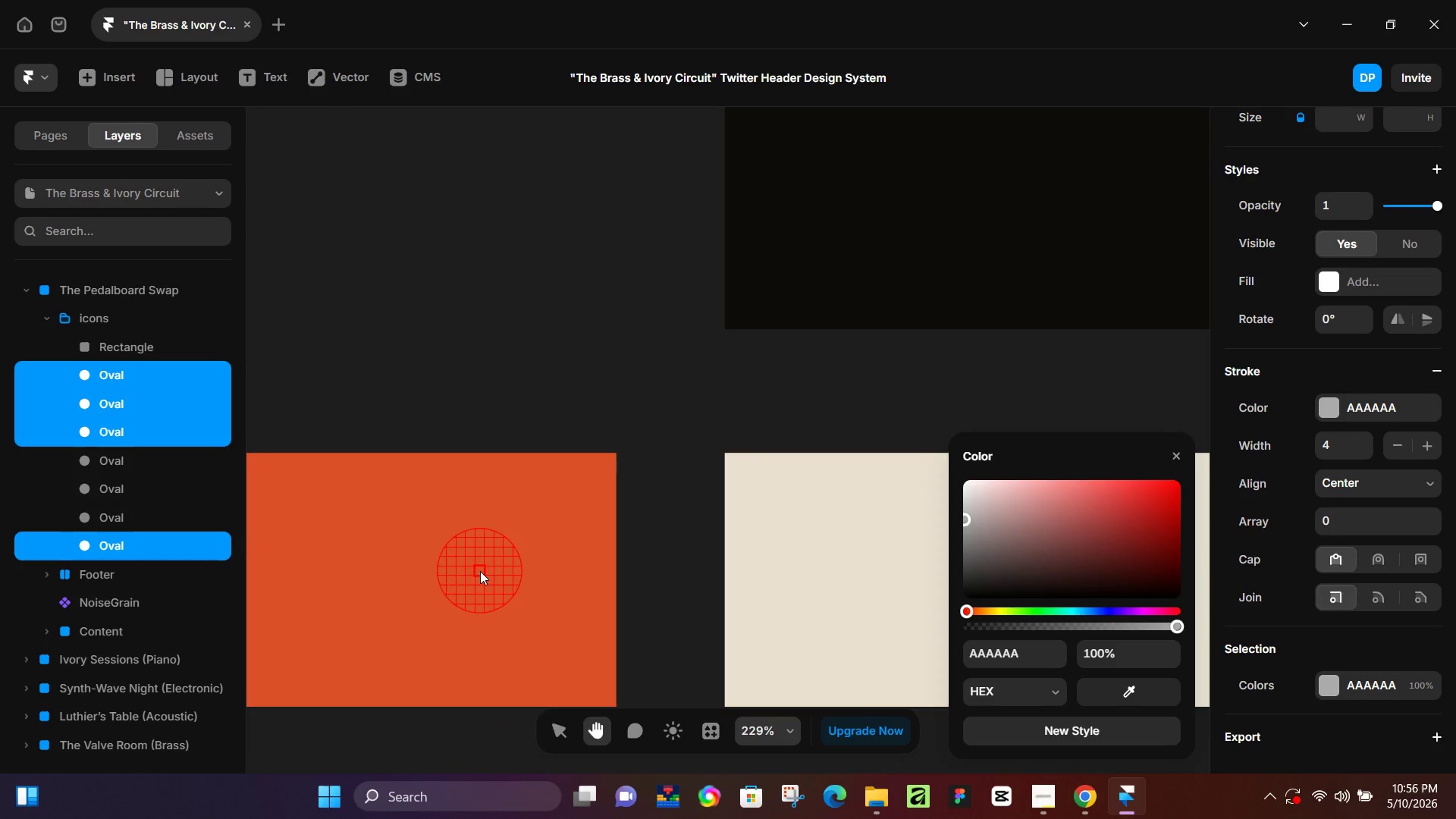 
left_click([480, 571])
 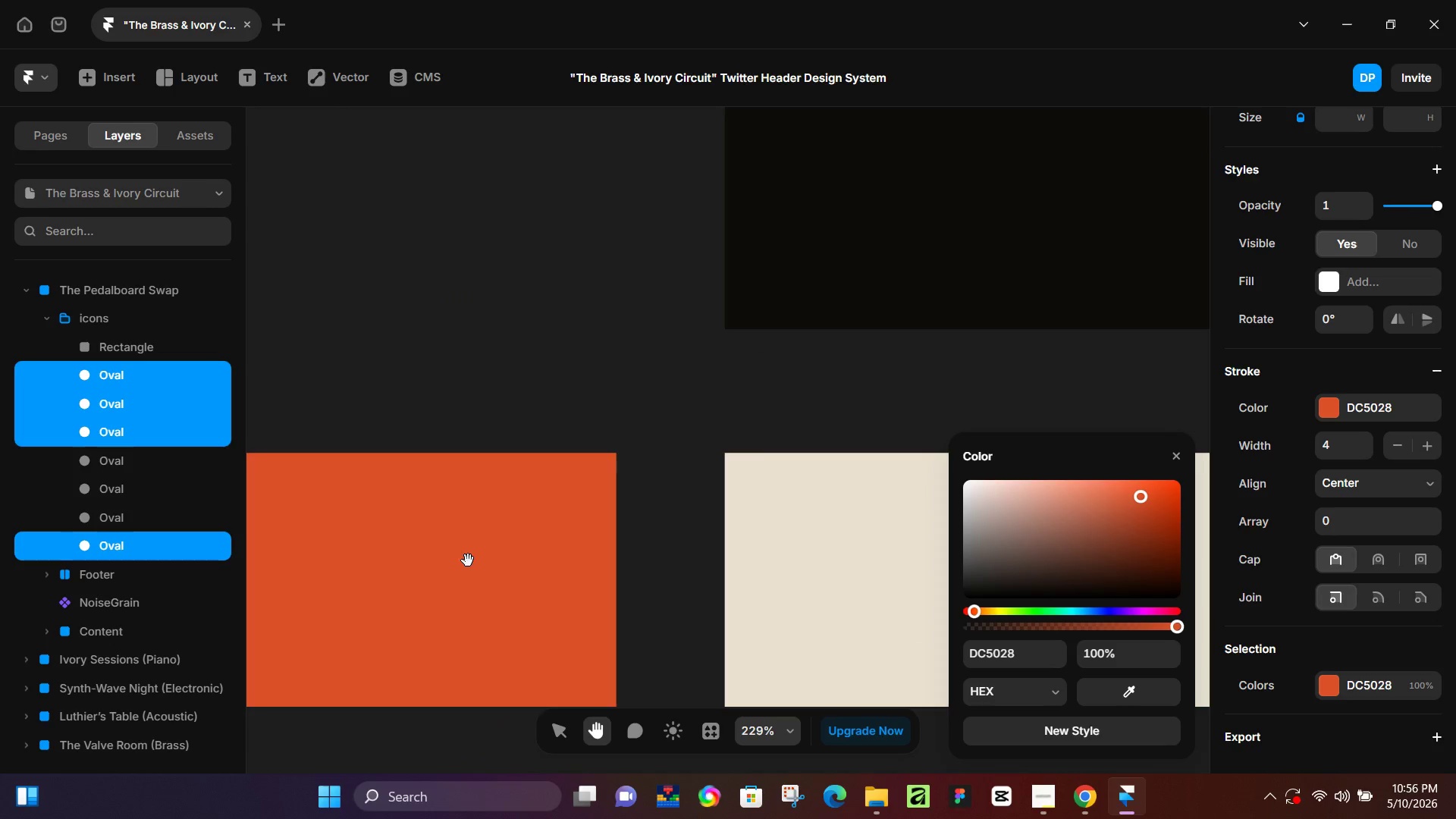 
left_click([546, 369])
 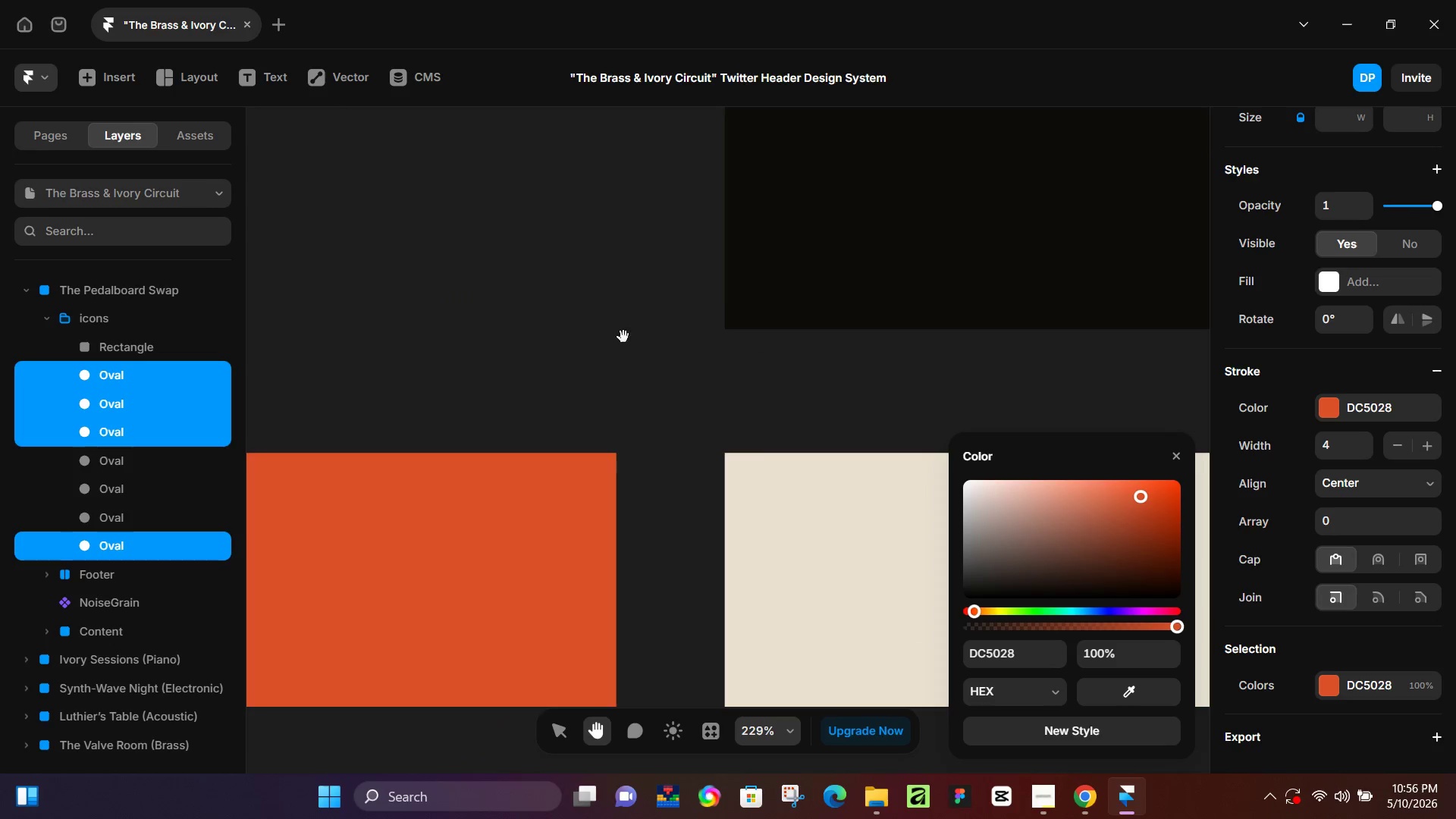 
hold_key(key=ControlLeft, duration=0.5)
 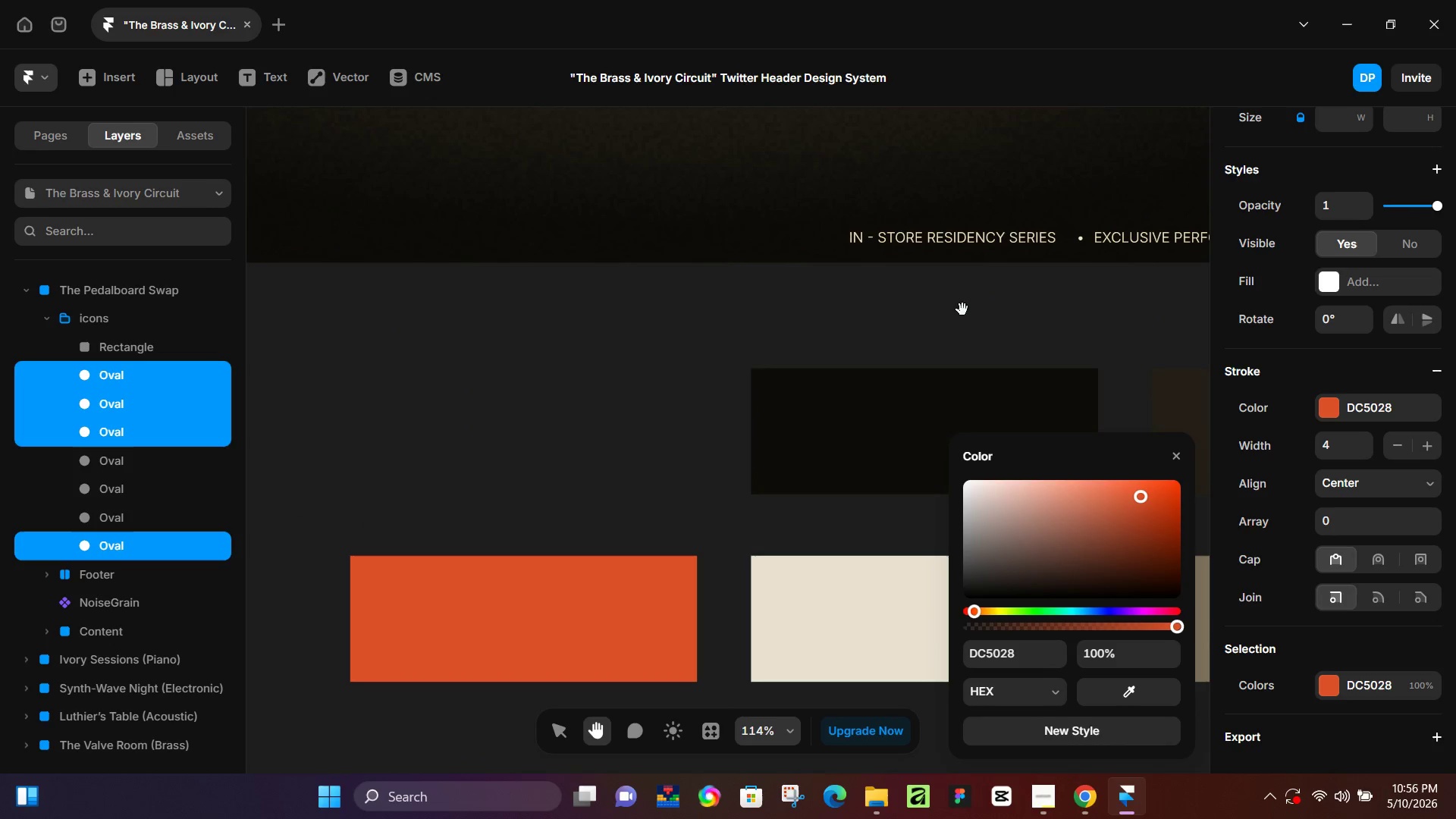 
hold_key(key=ControlLeft, duration=3.7)
 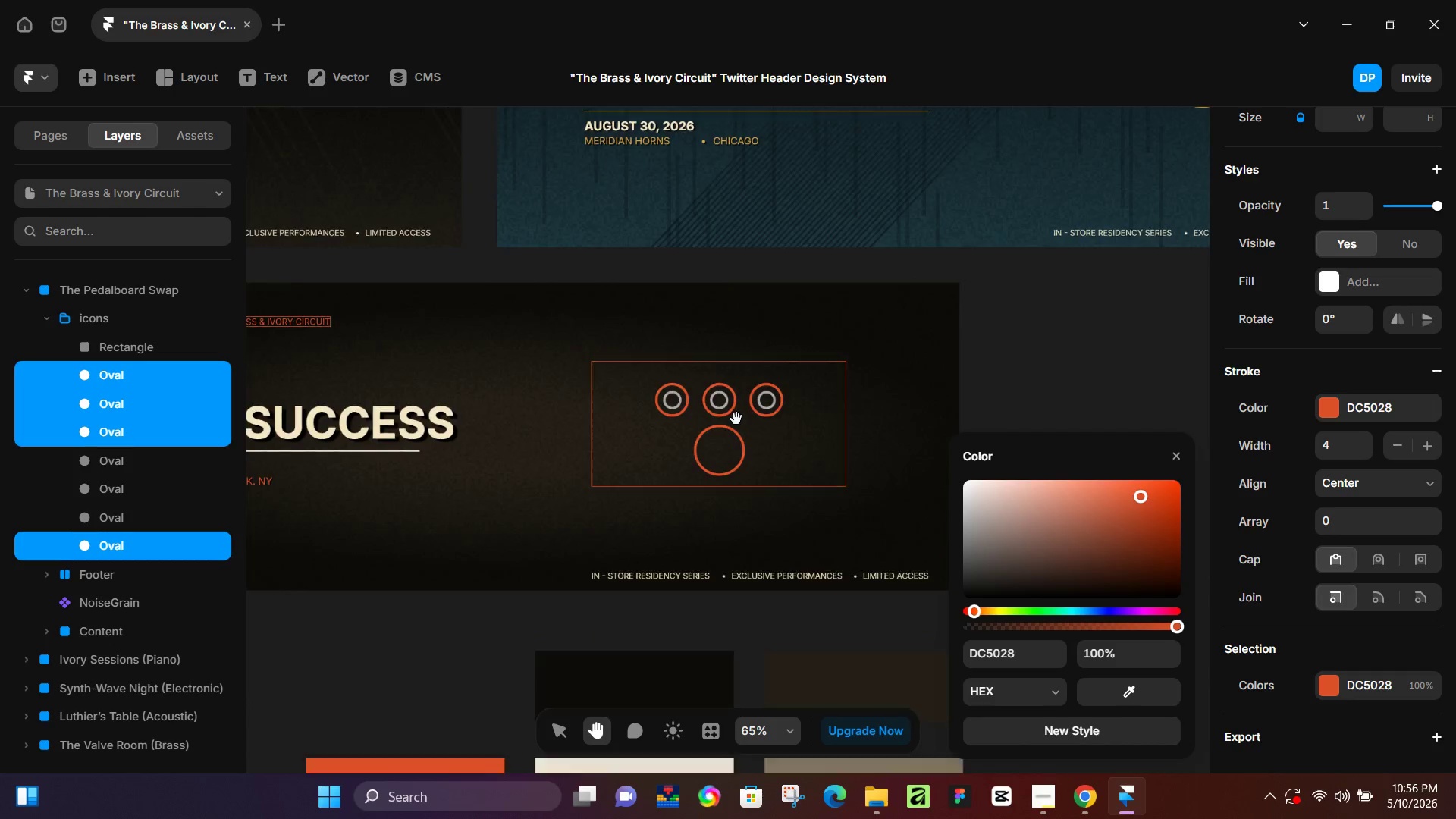 
scroll: coordinate [779, 281], scroll_direction: down, amount: 6.0
 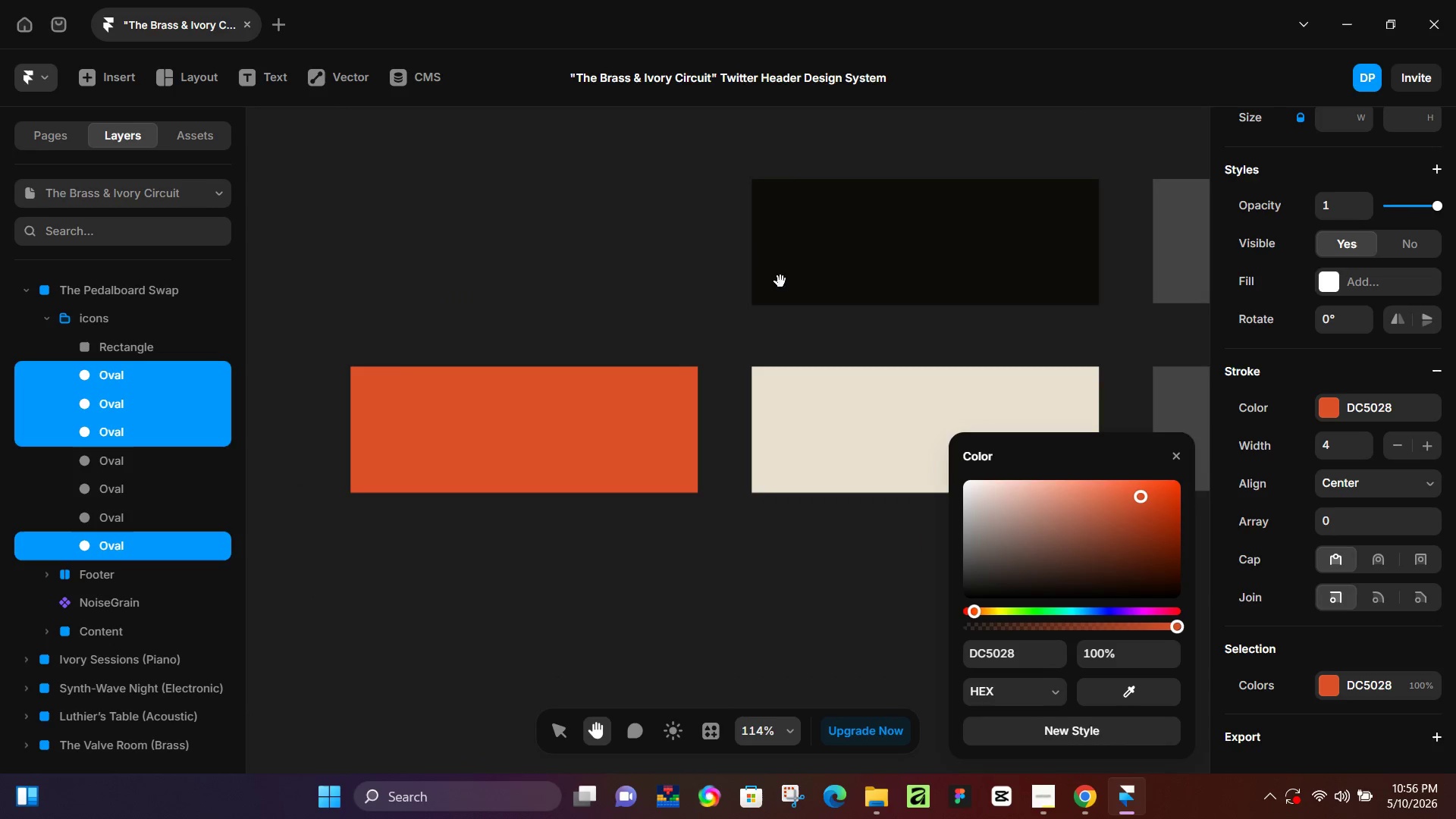 
scroll: coordinate [977, 334], scroll_direction: up, amount: 16.0
 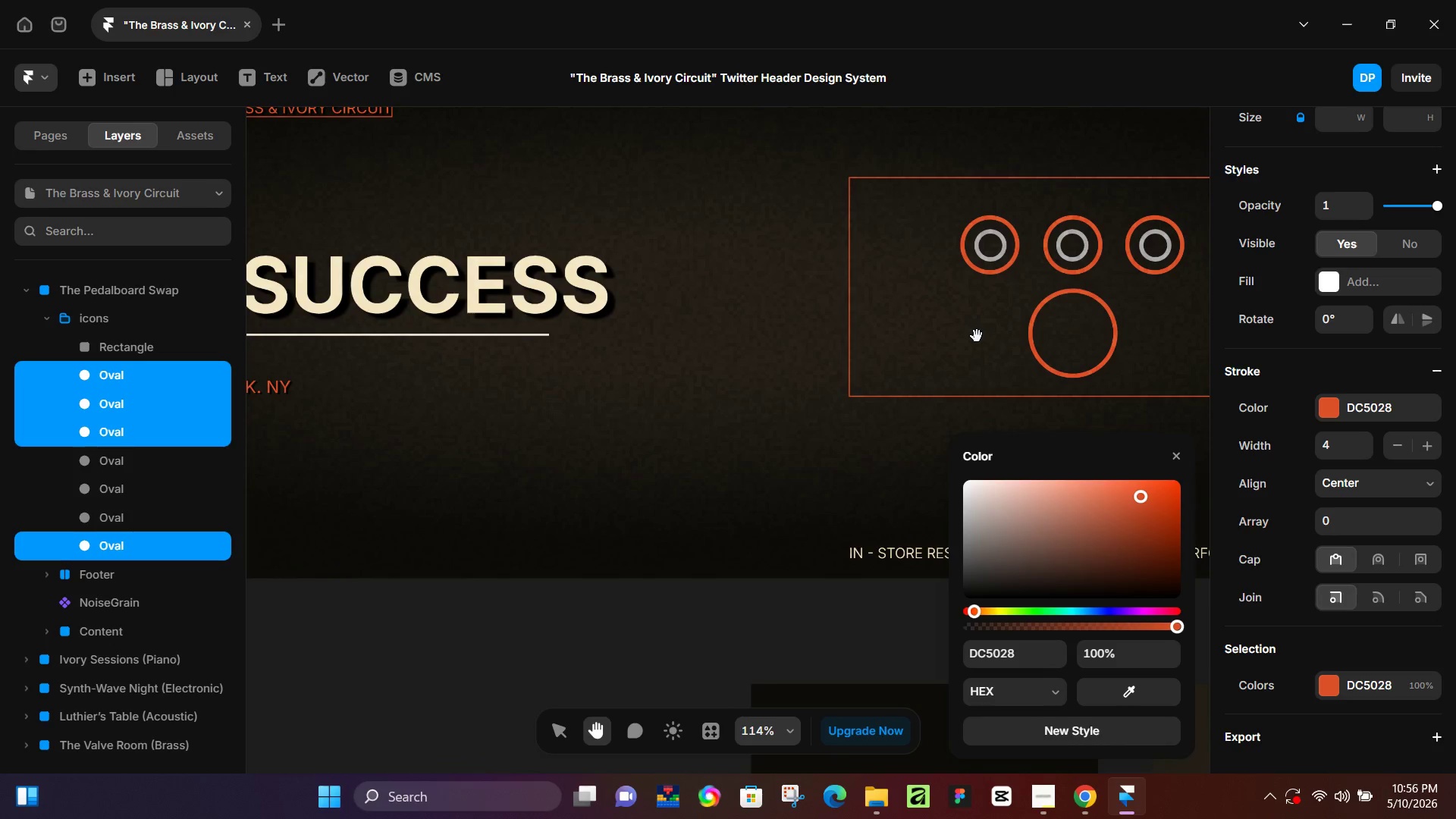 
hold_key(key=Space, duration=1.25)
 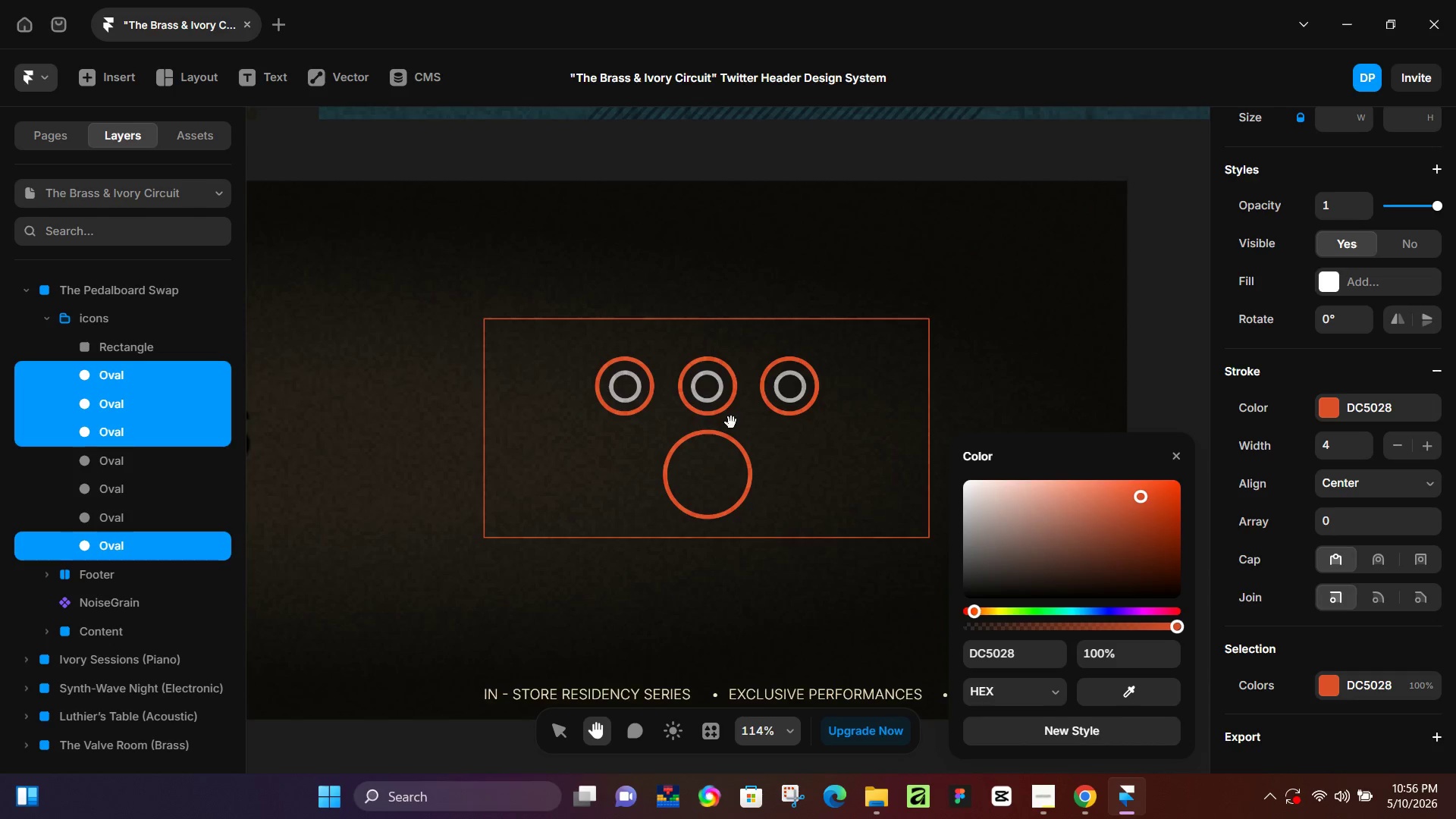 
left_click_drag(start_coordinate=[1062, 287], to_coordinate=[696, 429])
 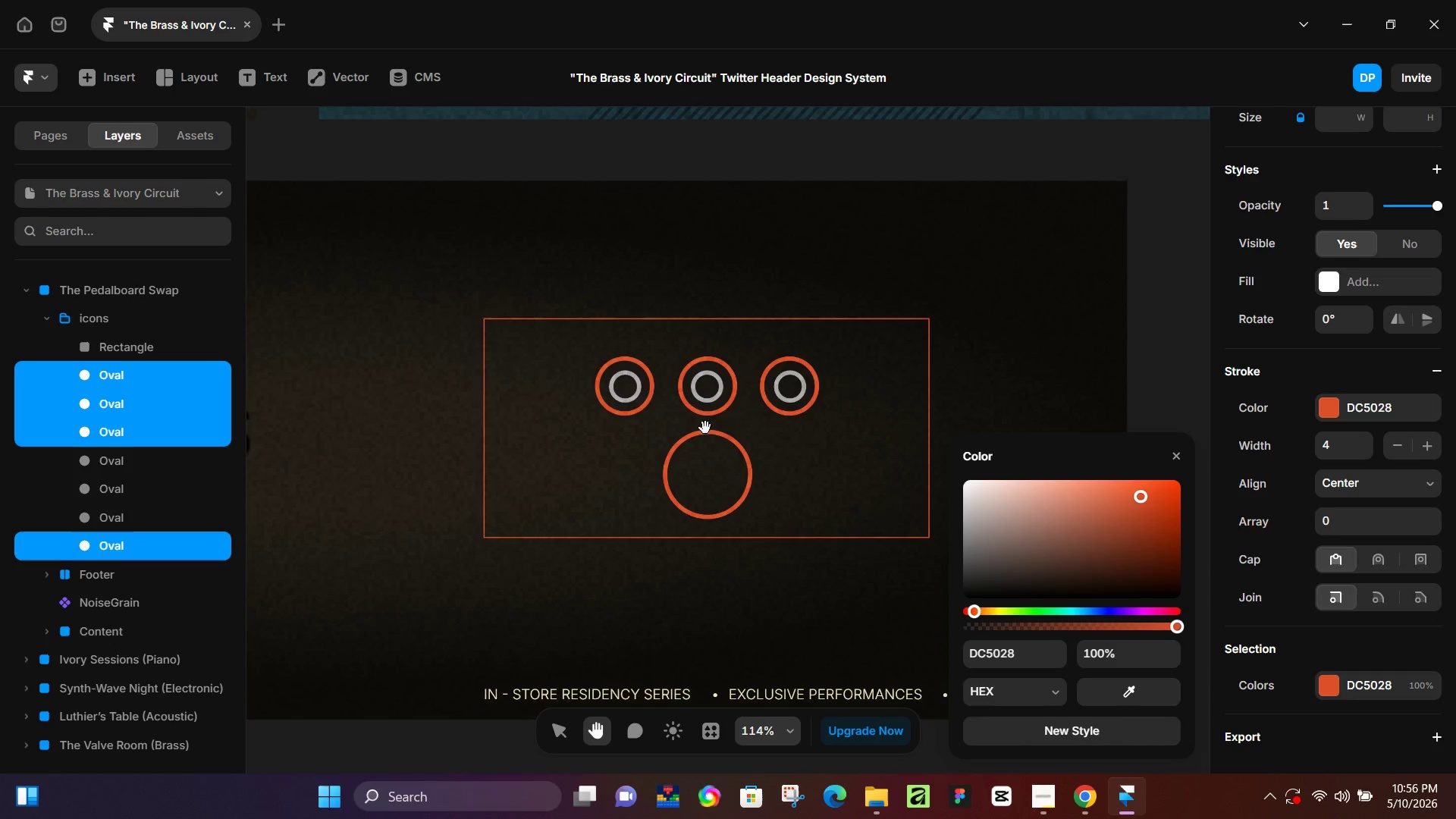 
hold_key(key=ControlLeft, duration=0.39)
scroll: coordinate [736, 419], scroll_direction: down, amount: 12.0
 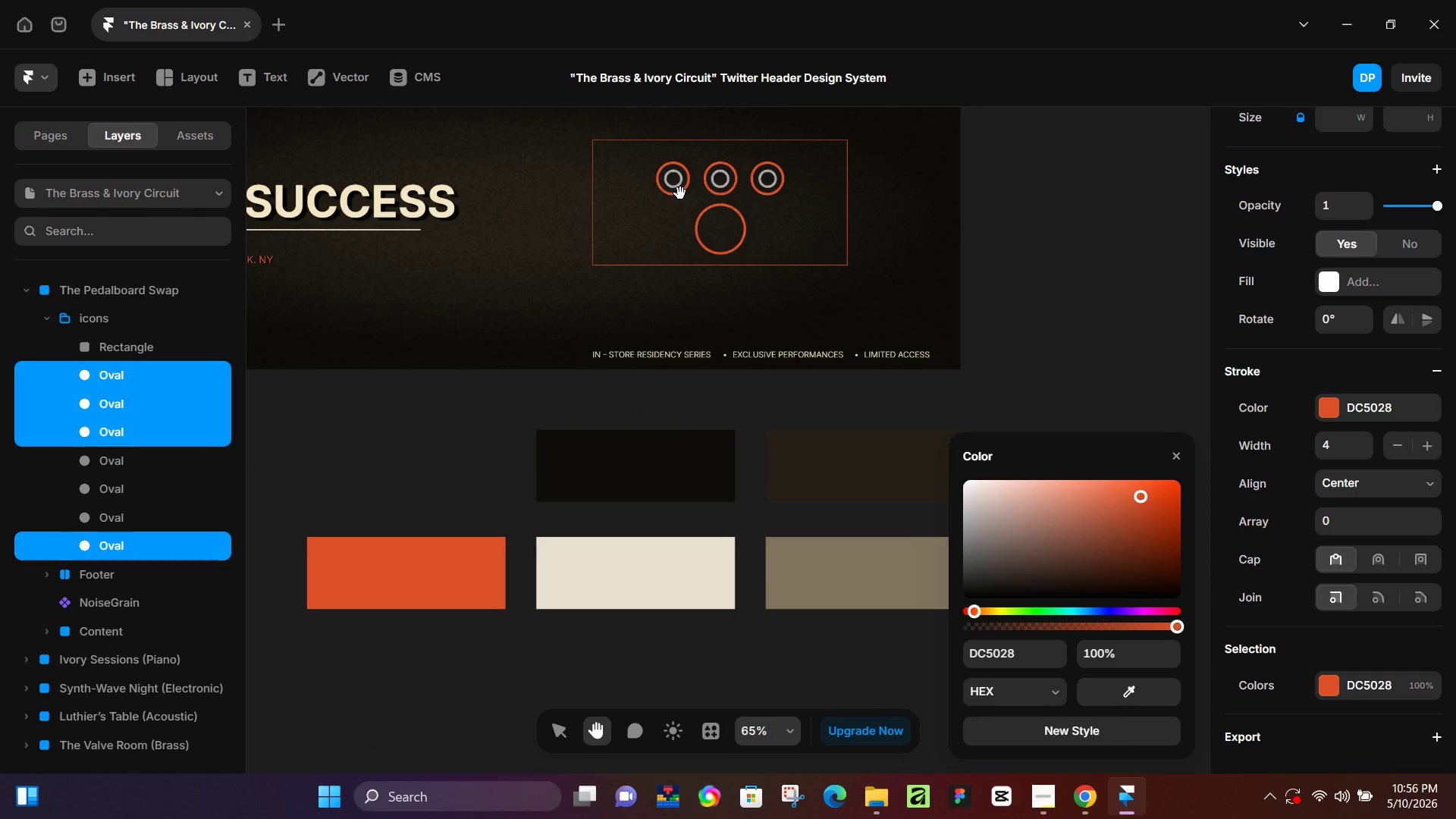 
key(V)
 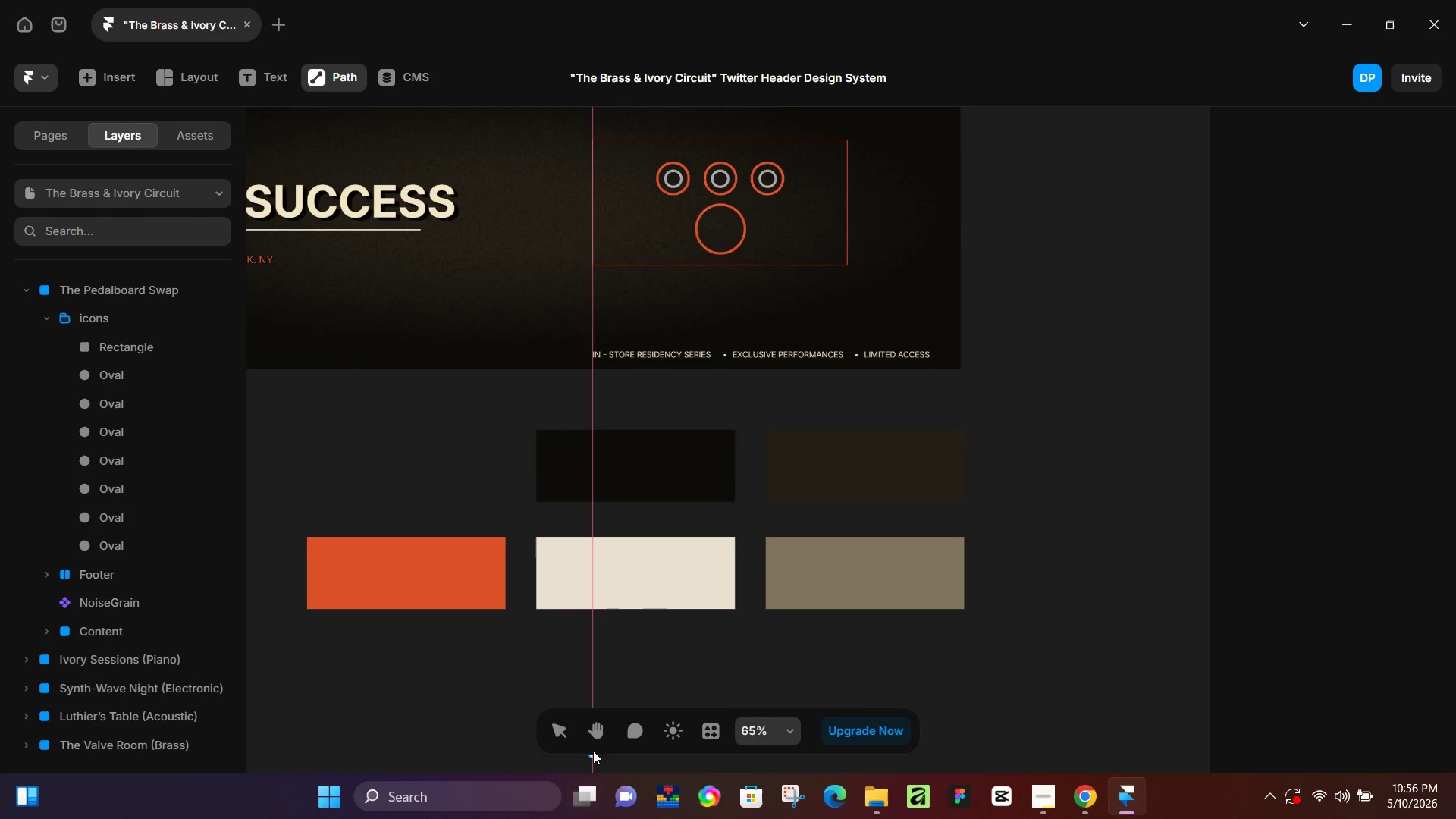 
left_click([557, 734])
 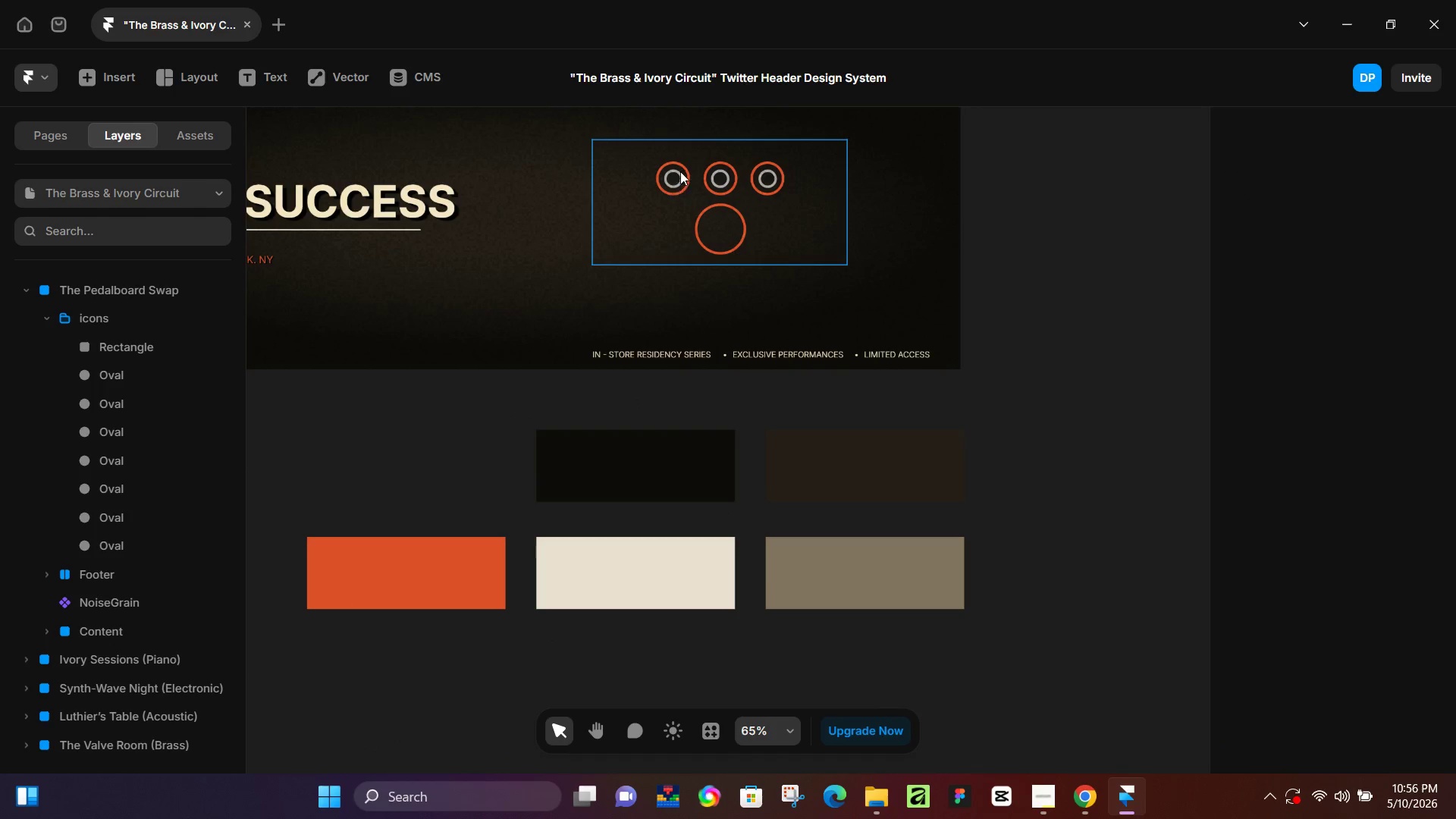 
left_click([680, 180])
 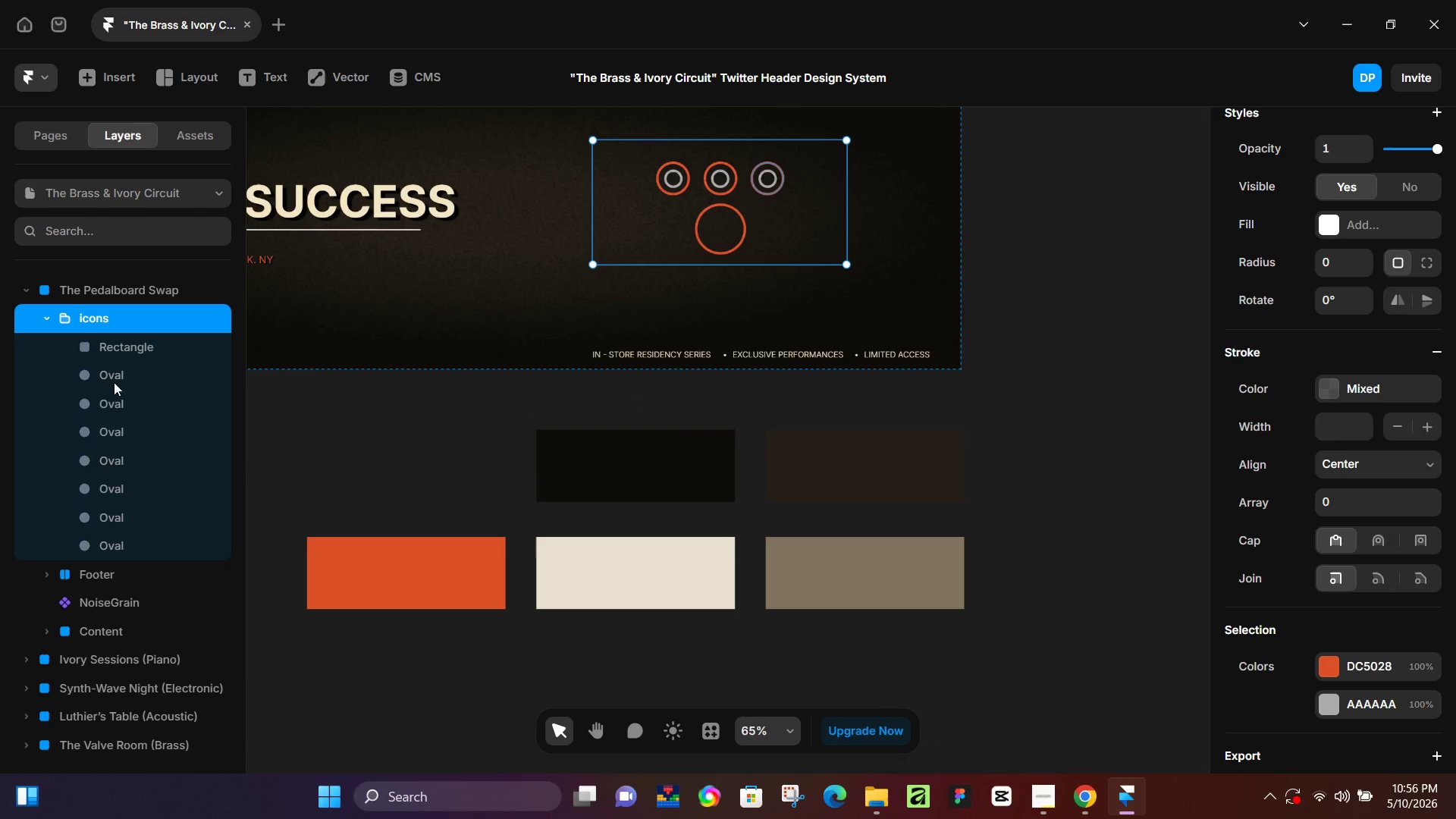 
left_click([107, 431])
 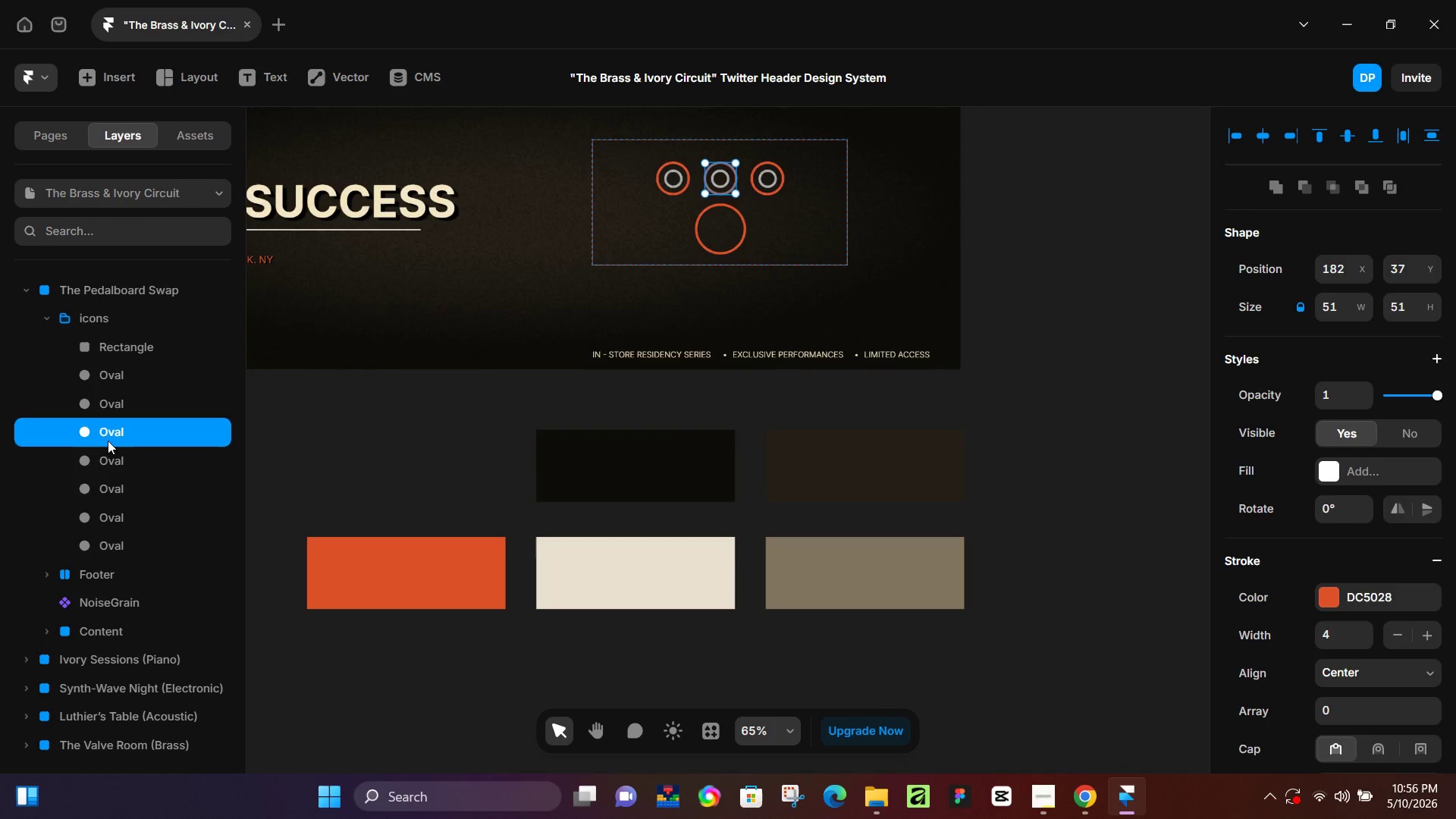 
hold_key(key=ShiftLeft, duration=1.02)
left_click([108, 457])
 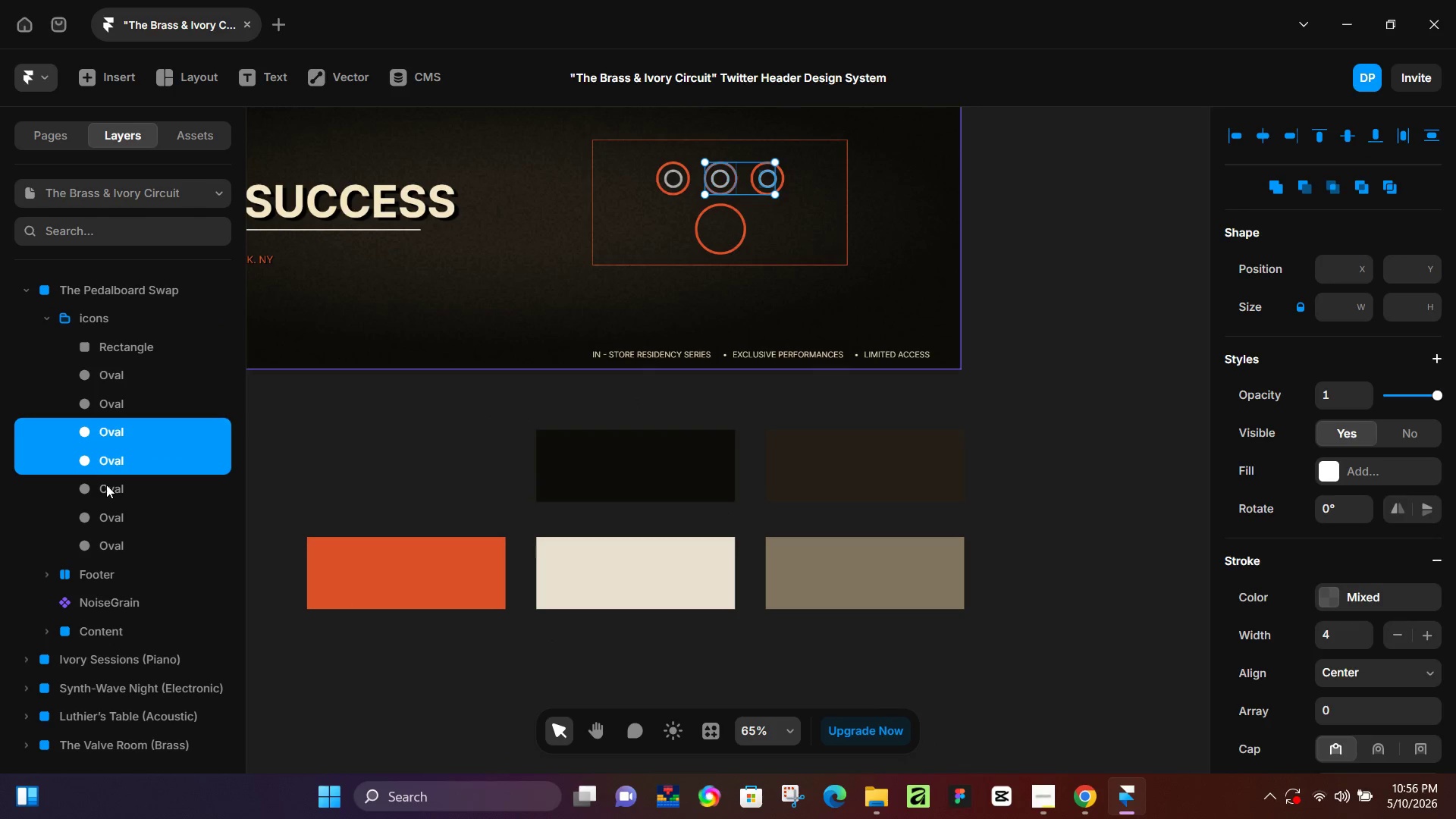 
hold_key(key=ControlLeft, duration=0.88)
left_click([106, 488])
 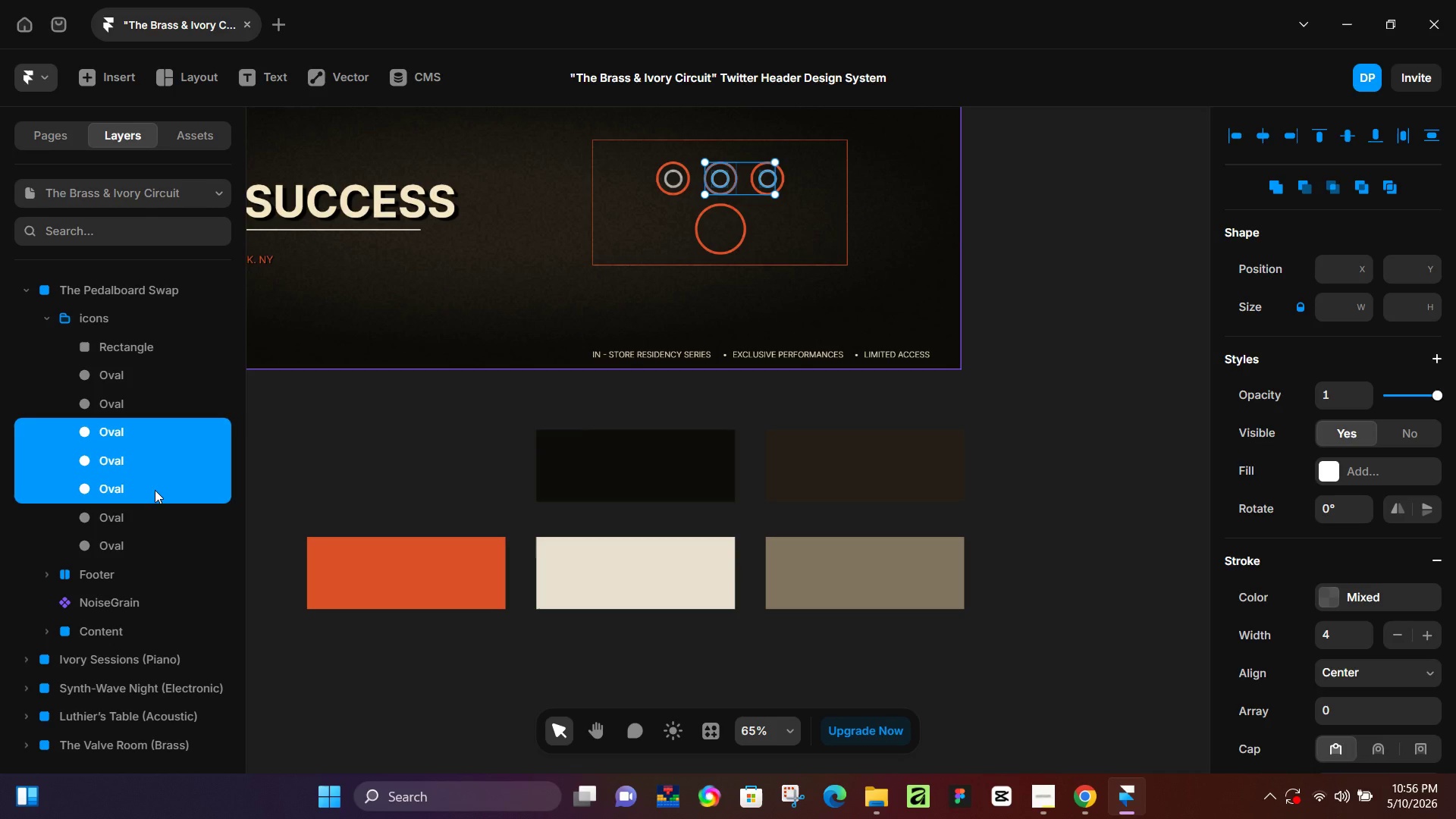 
hold_key(key=ControlLeft, duration=1.5)
left_click([132, 487])
 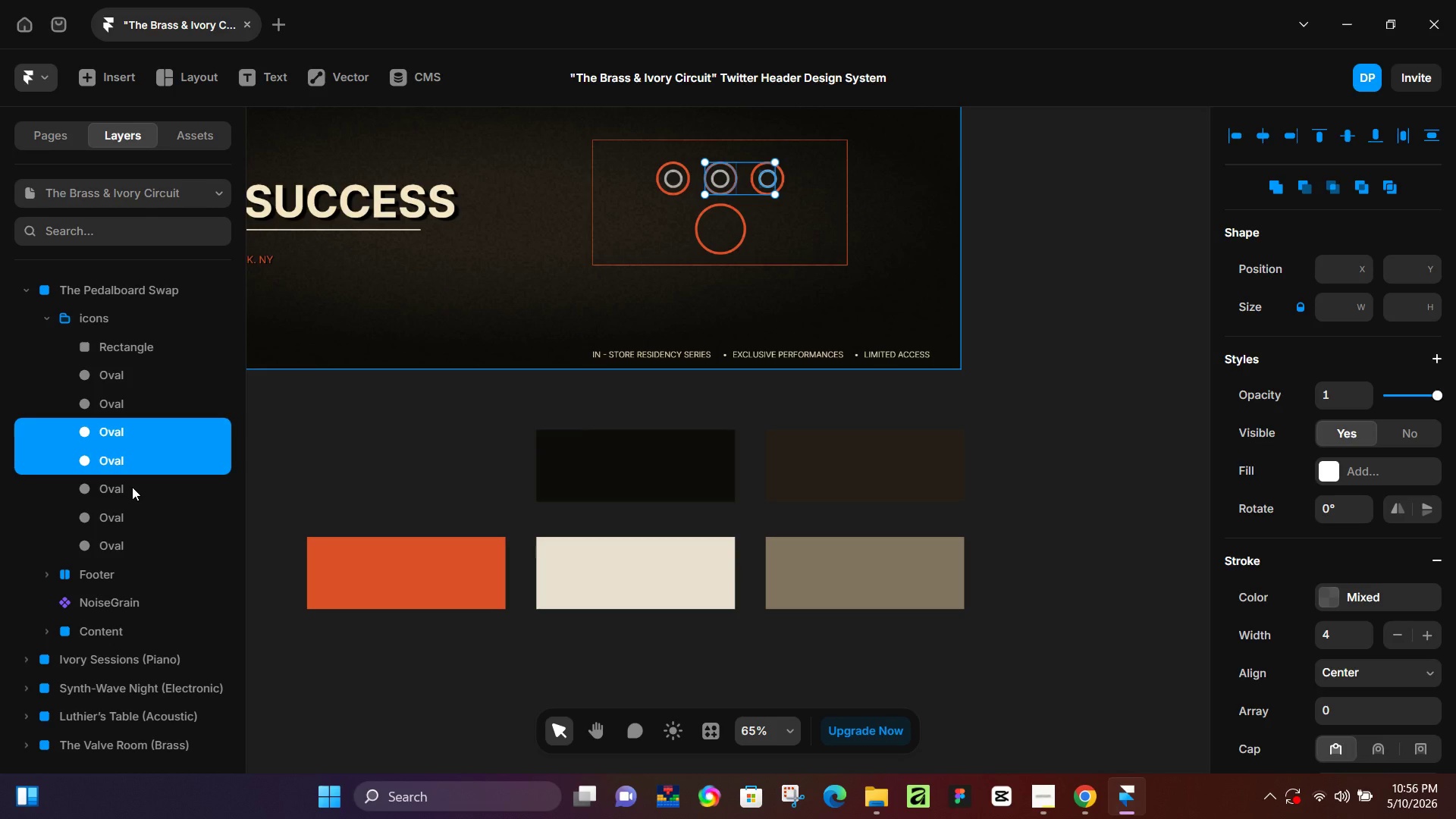 
hold_key(key=ControlLeft, duration=1.5)
left_click([132, 487])
 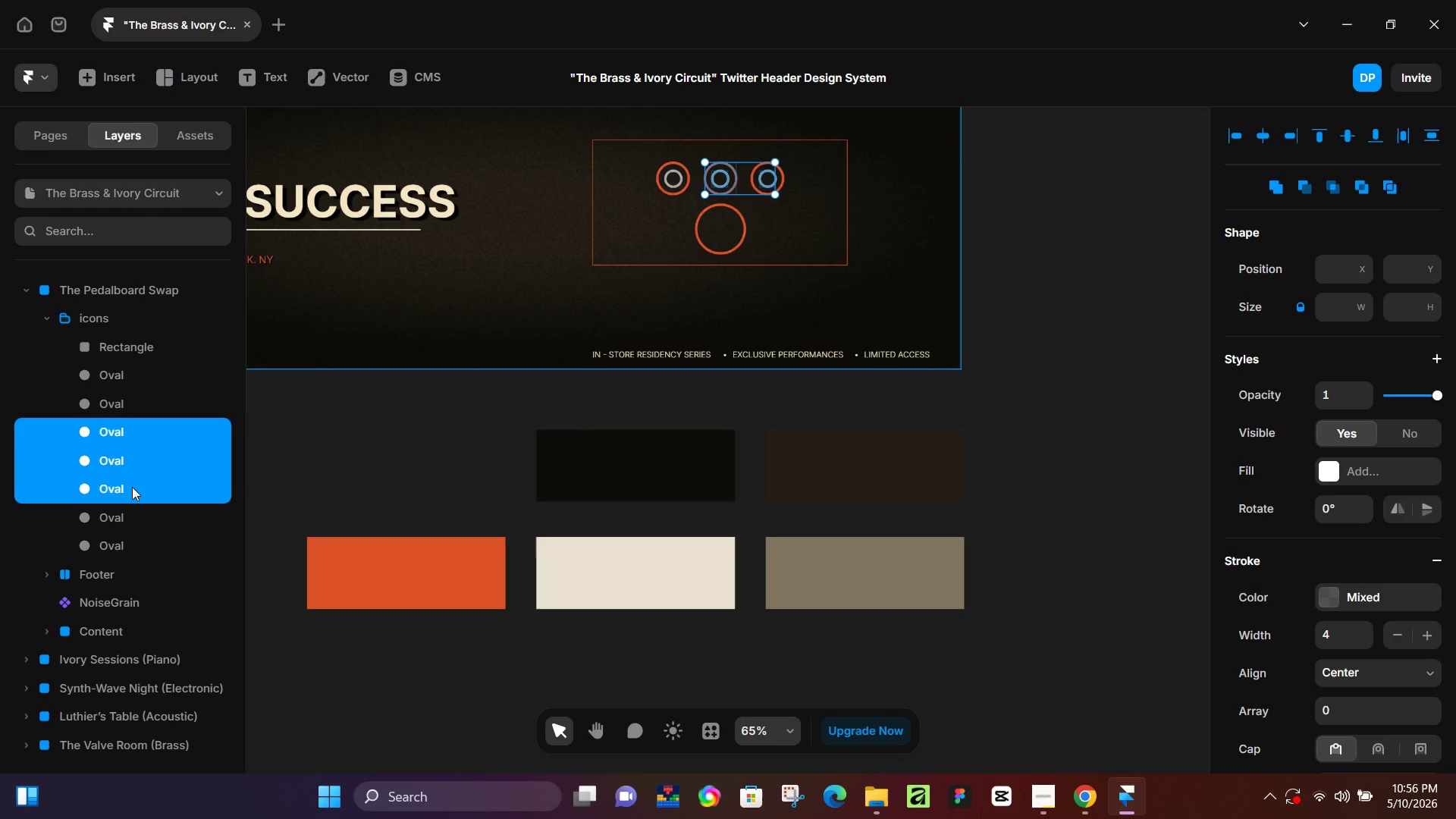 
left_click([132, 487])
 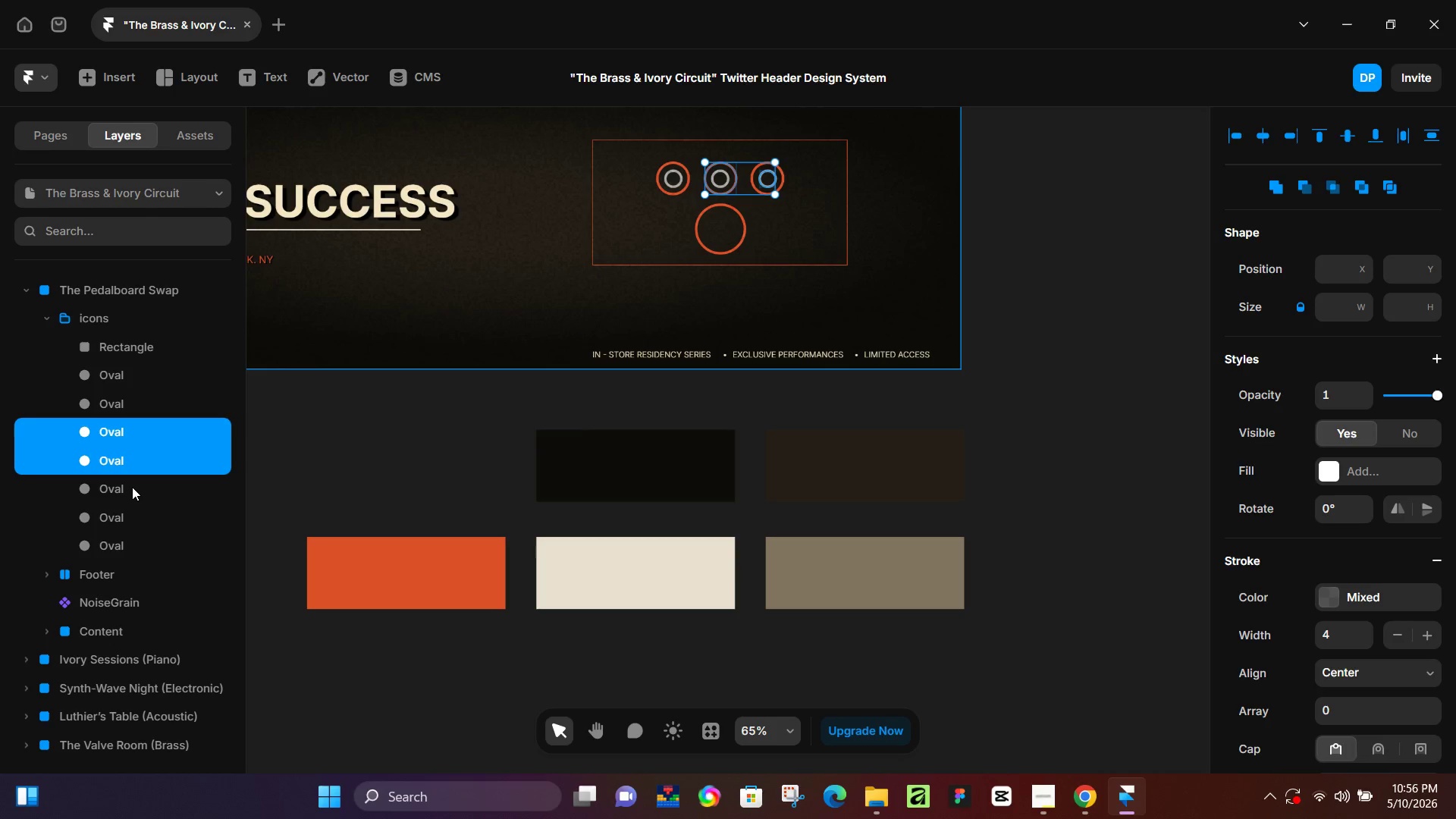 
hold_key(key=ControlLeft, duration=1.5)
left_click([123, 506])
 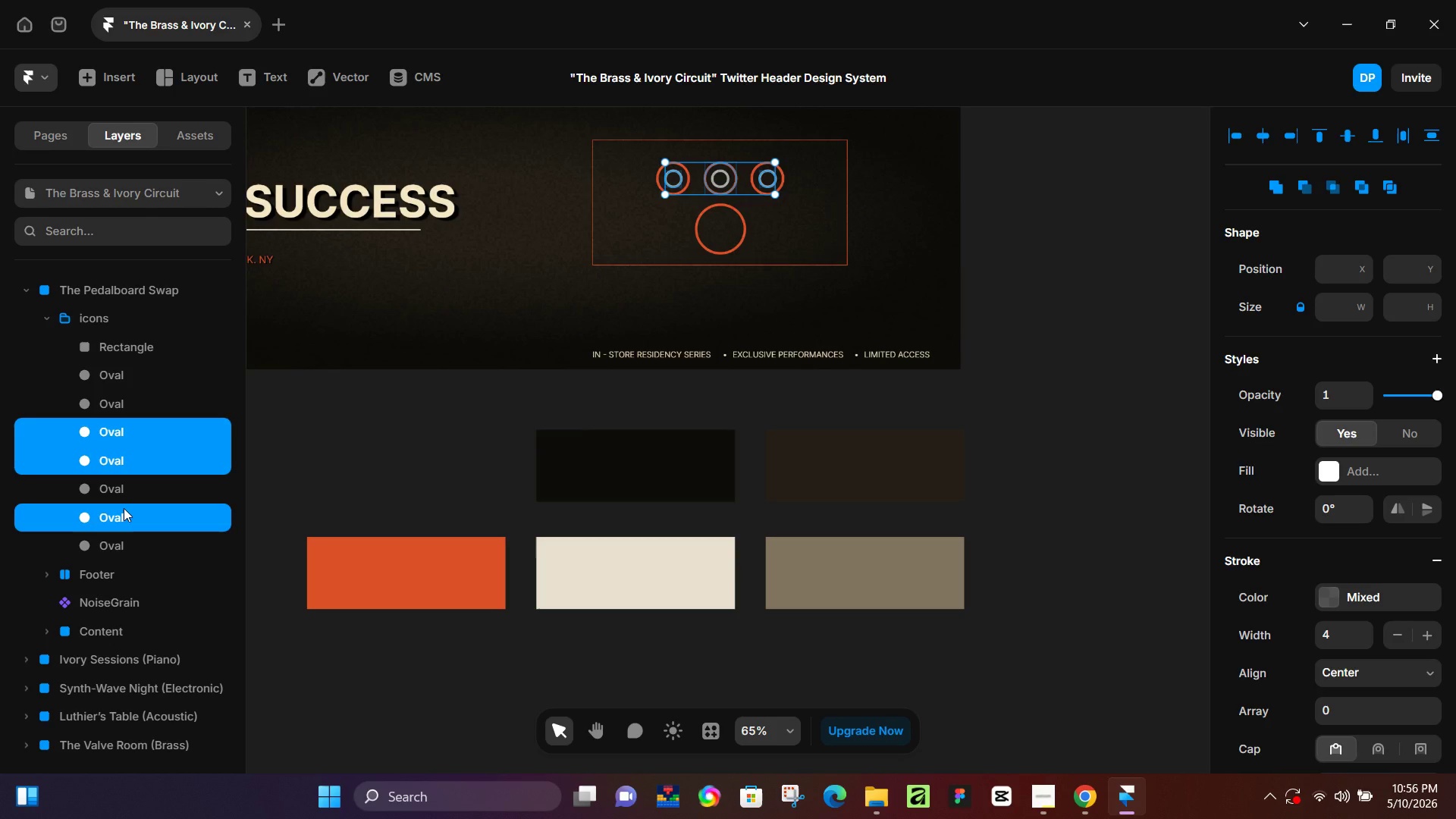 
key(Control+ControlLeft)
 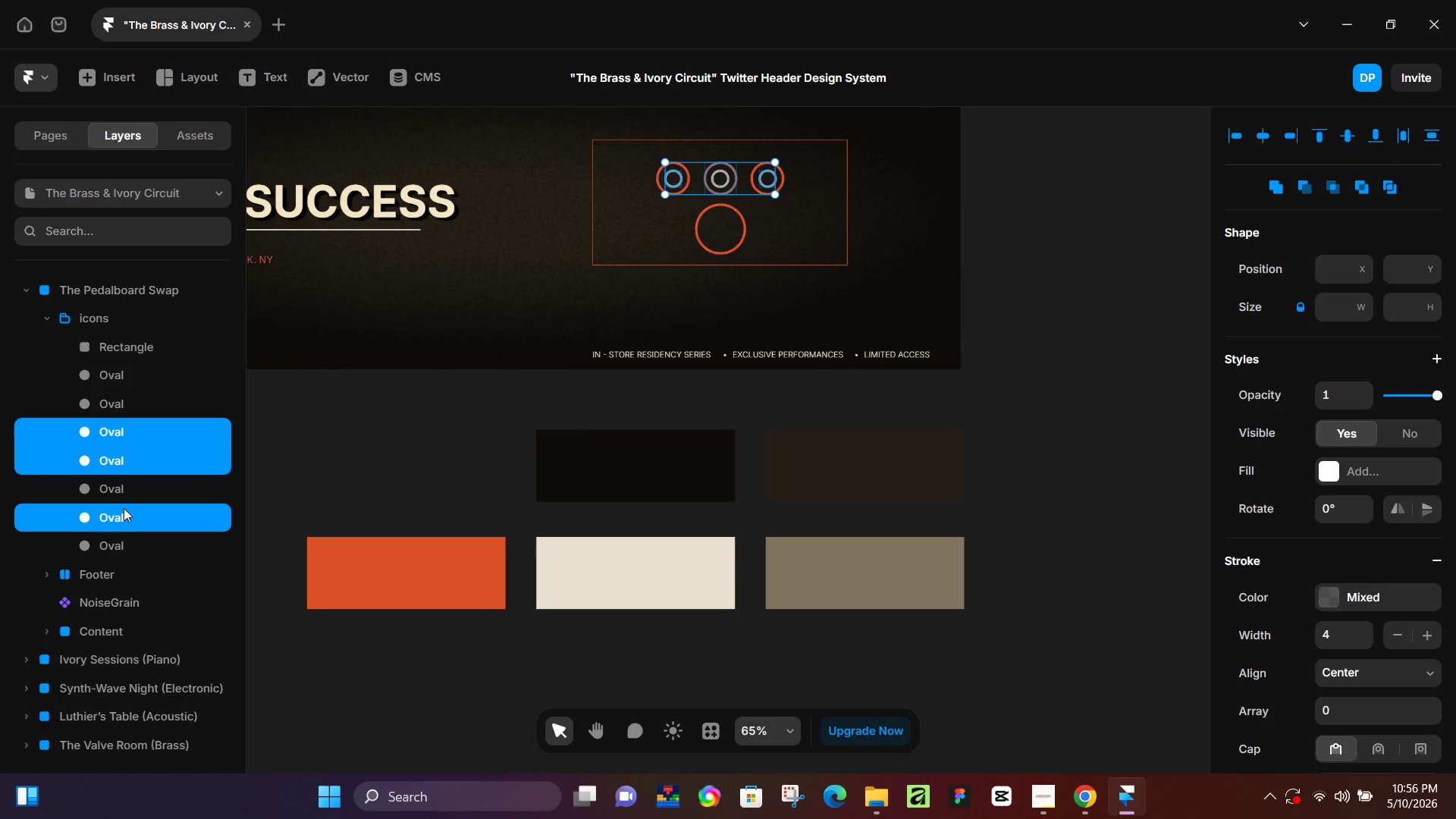 
key(Control+ControlLeft)
 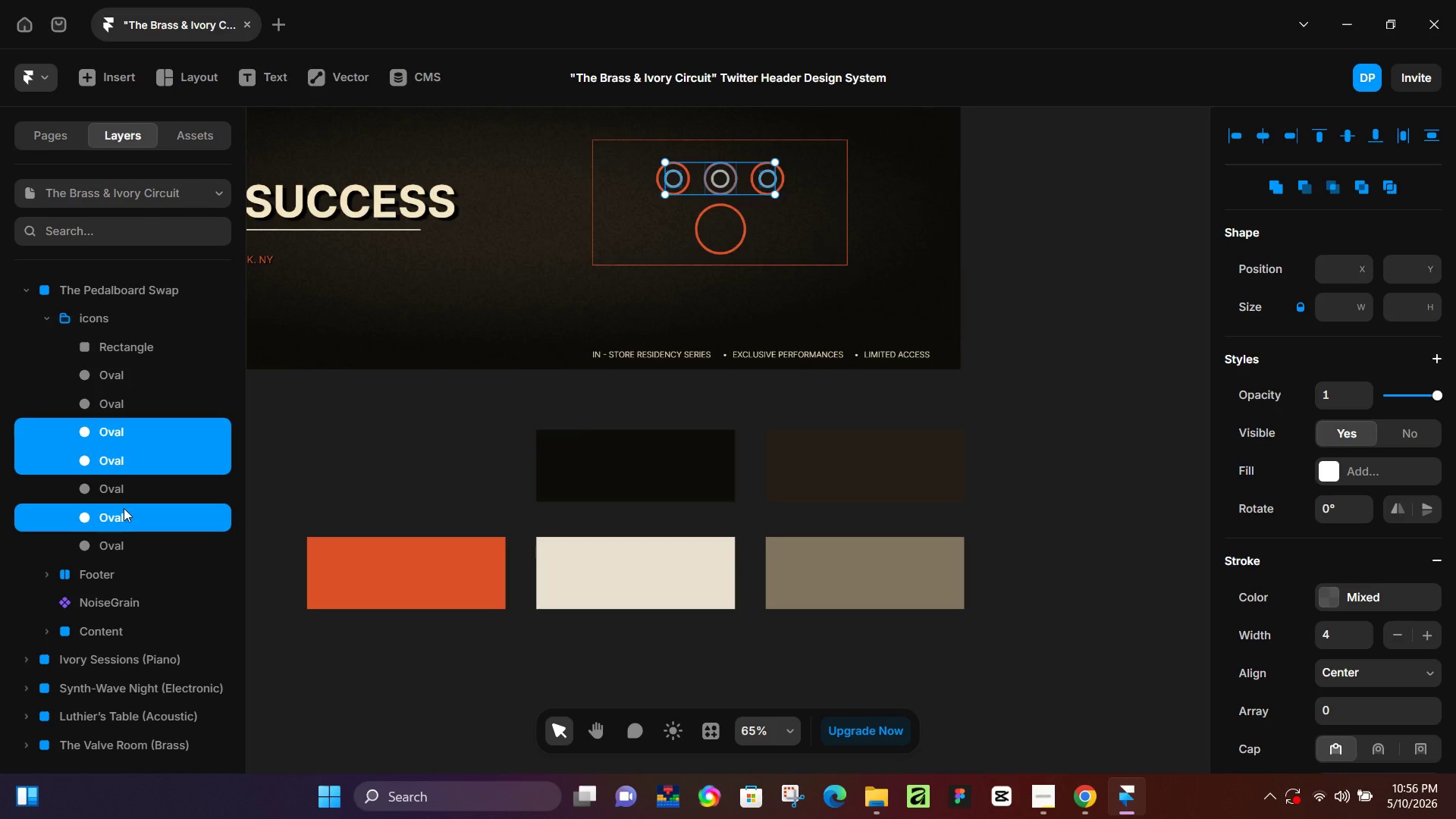 
key(Control+ControlLeft)
 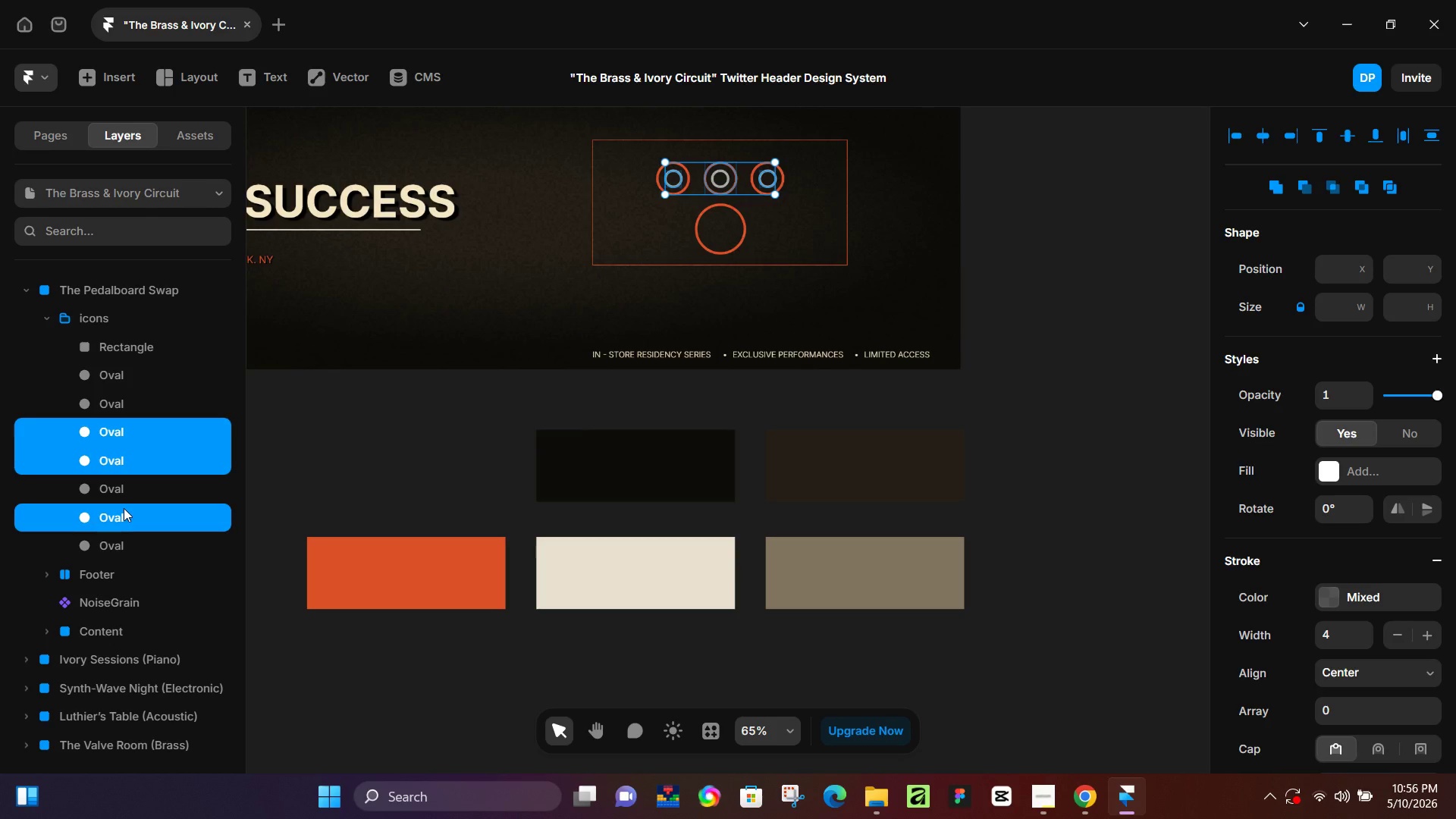 
key(Control+ControlLeft)
 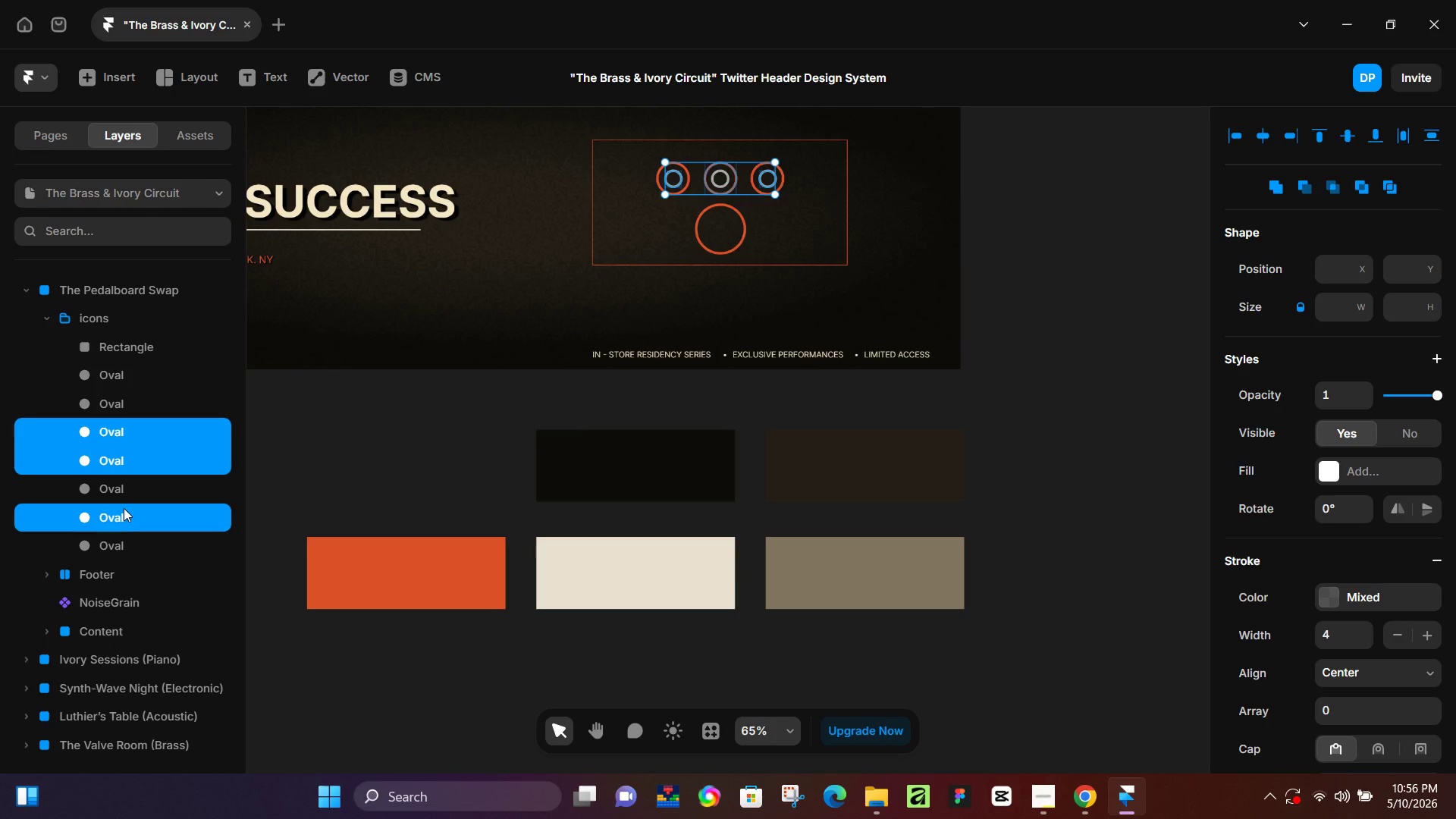 
key(Control+ControlLeft)
 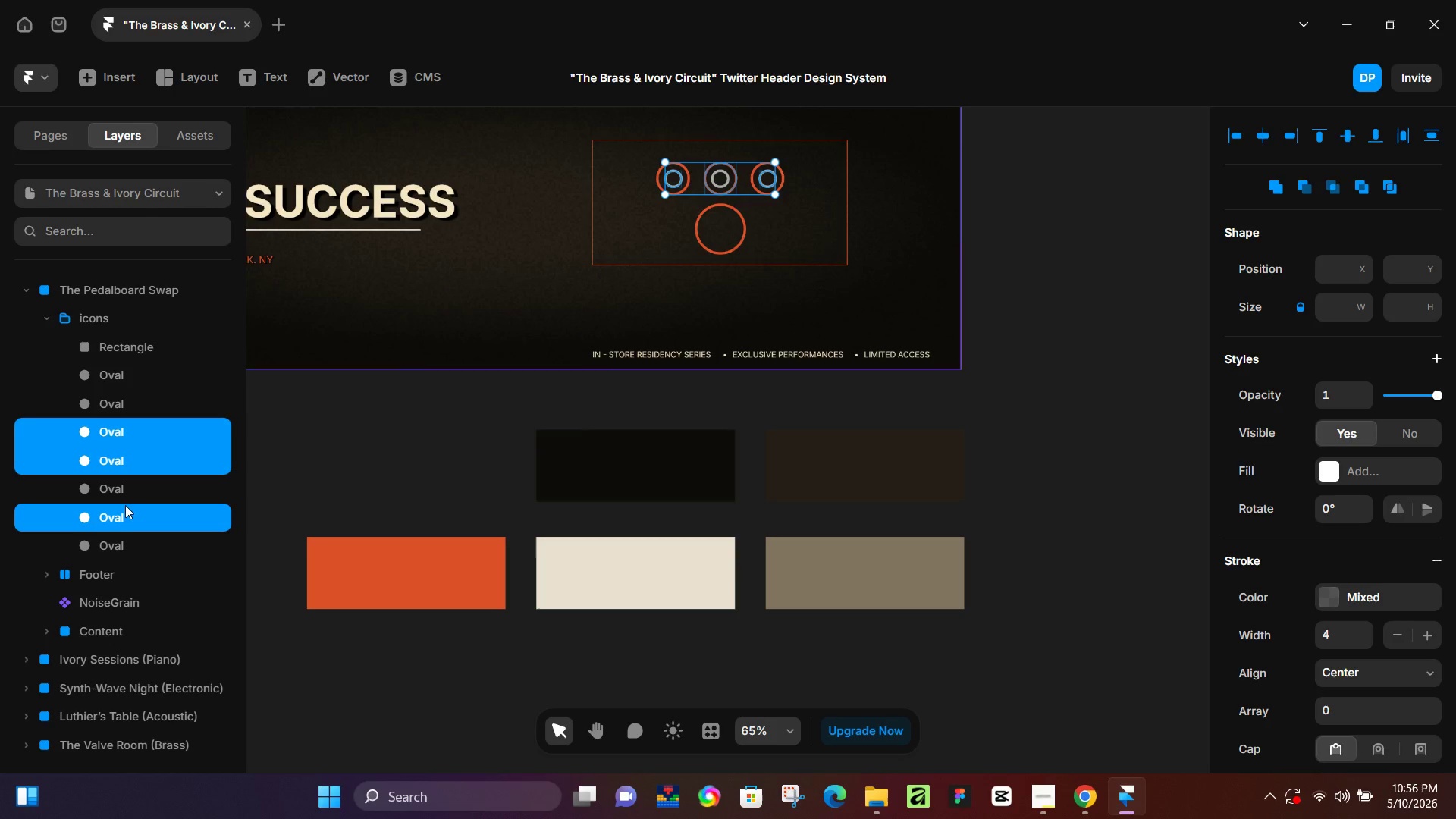 
key(Control+ControlLeft)
 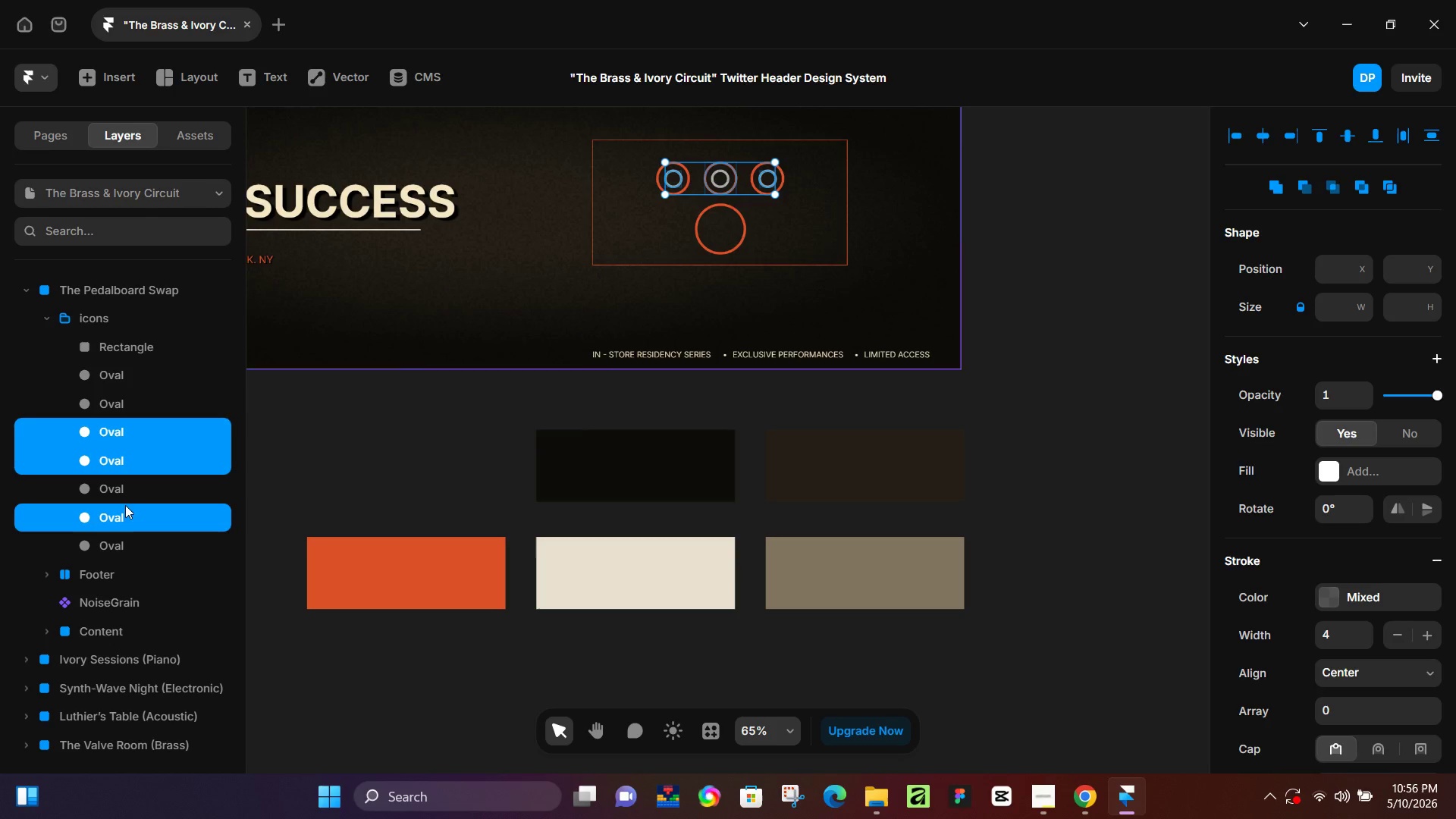 
key(Control+ControlLeft)
 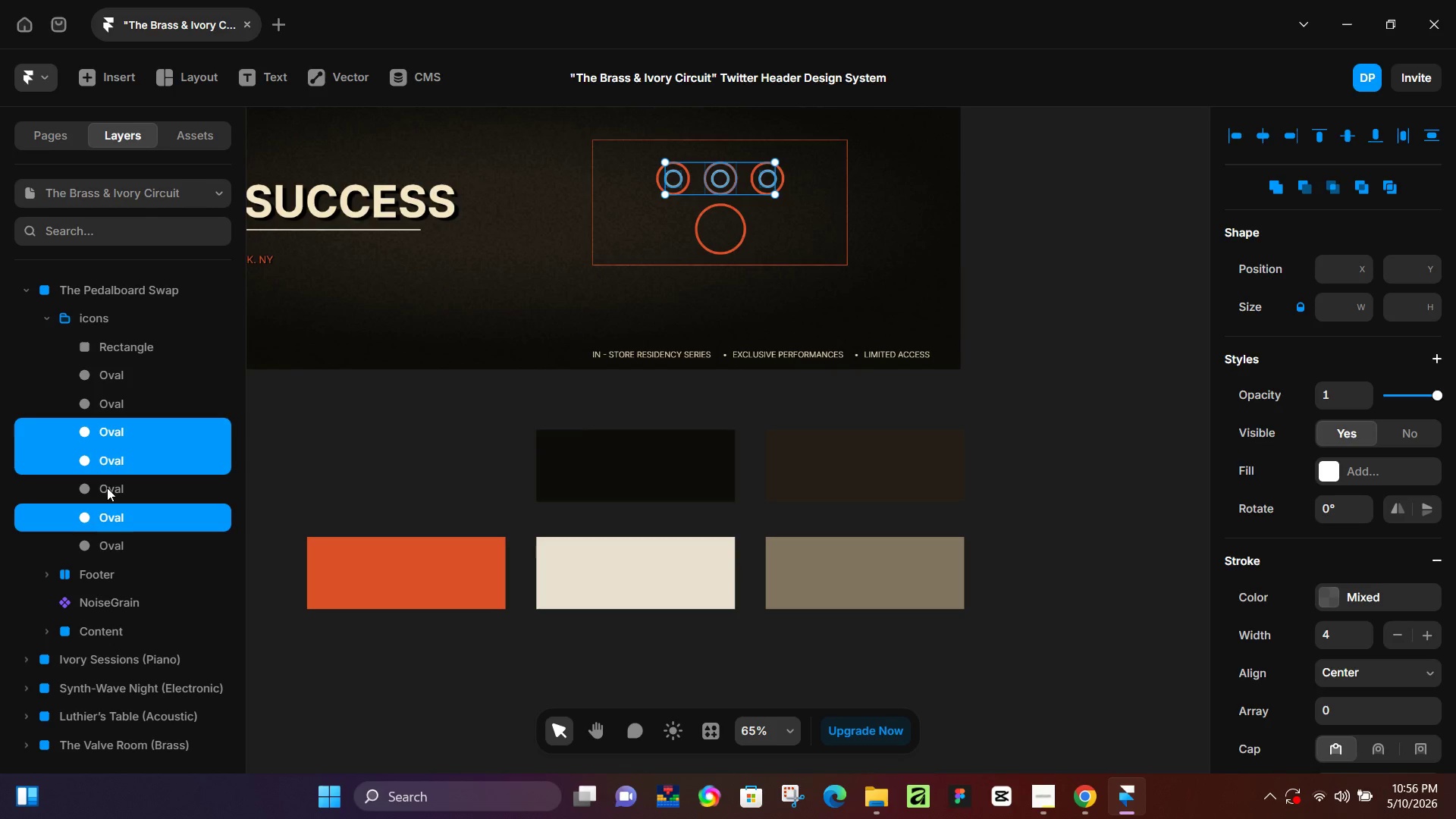 
left_click([111, 485])
 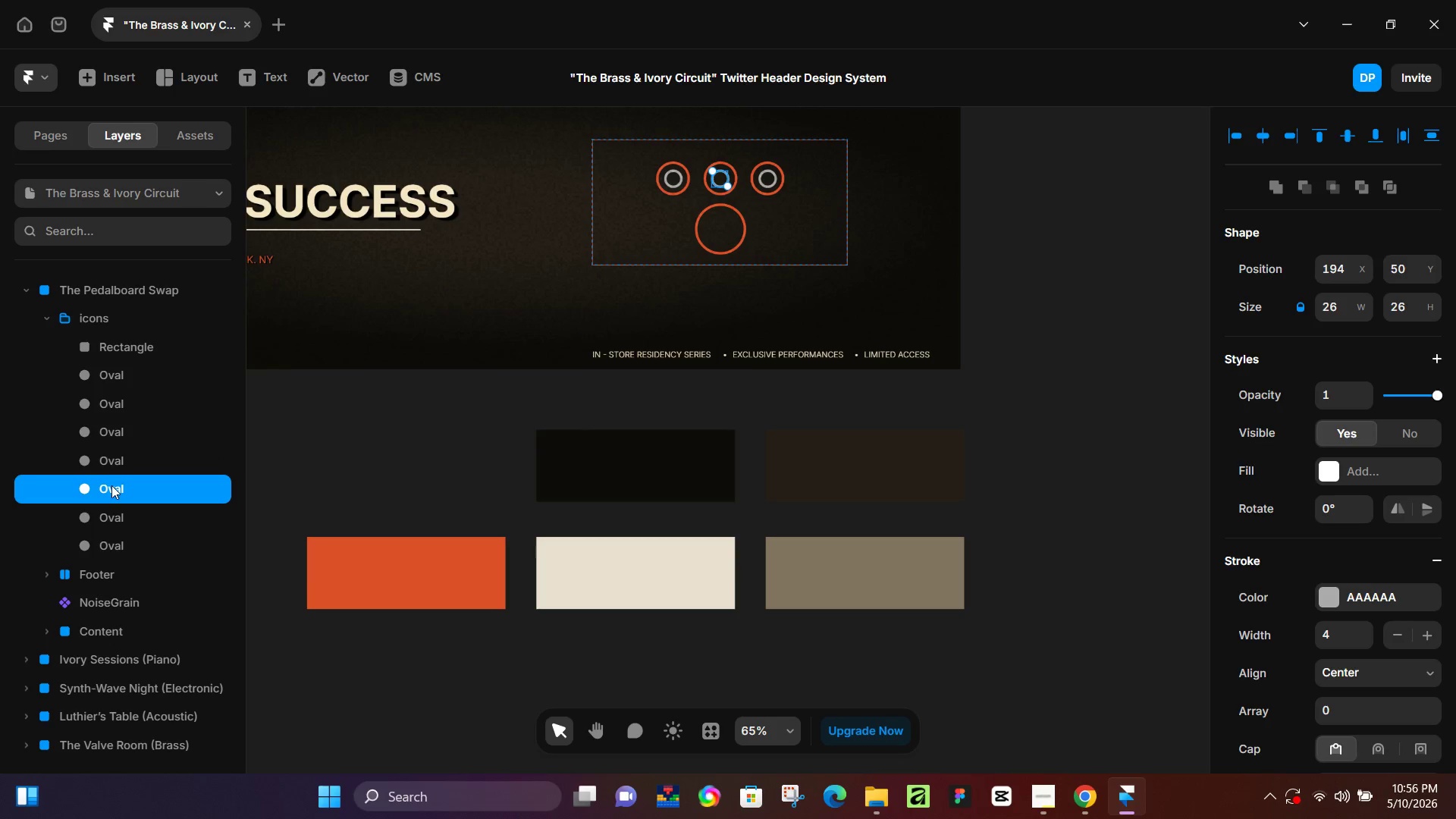 
key(Backspace)
 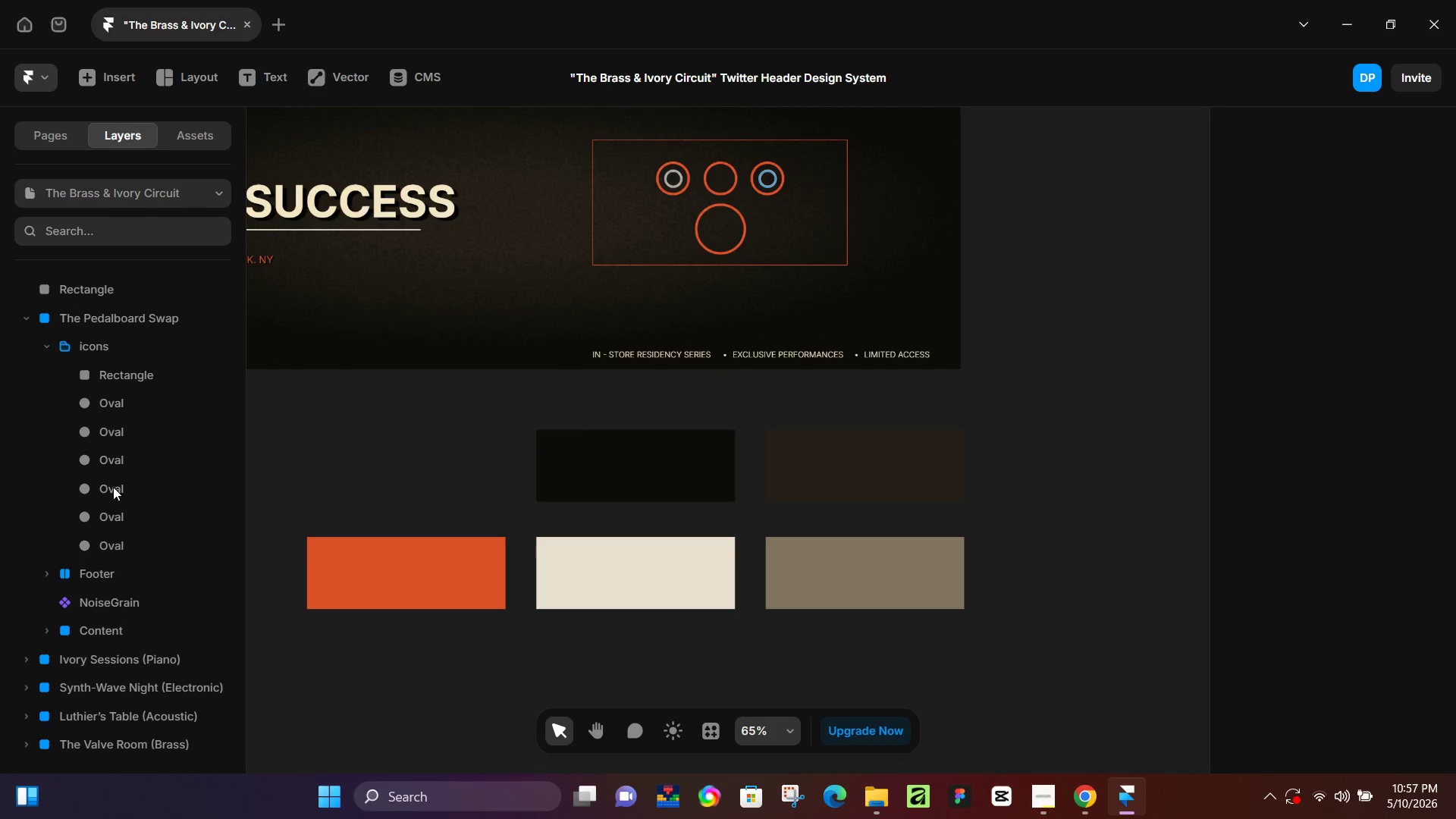 
key(Control+Z)
 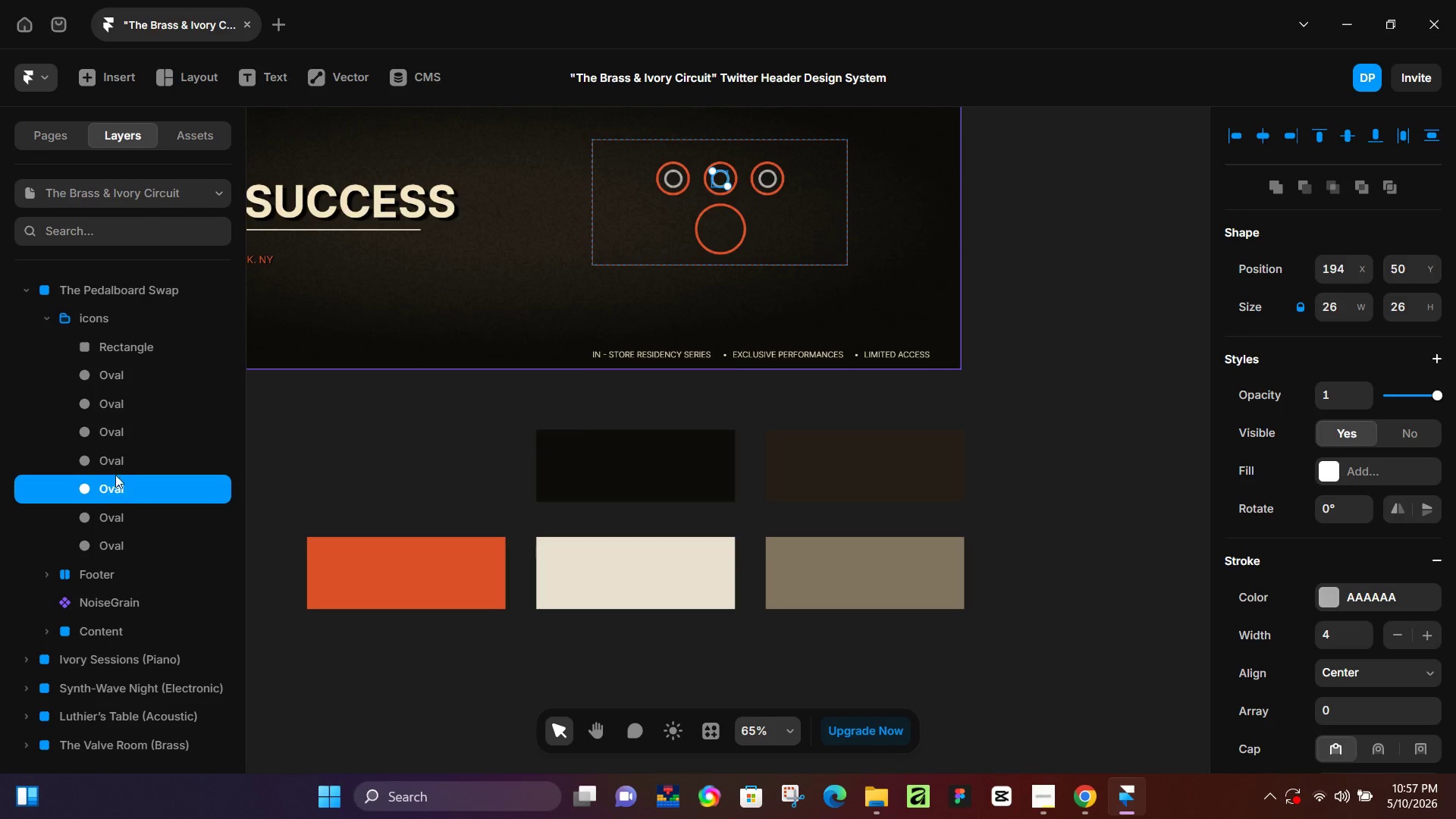 
hold_key(key=ShiftLeft, duration=1.51)
left_click([121, 463])
 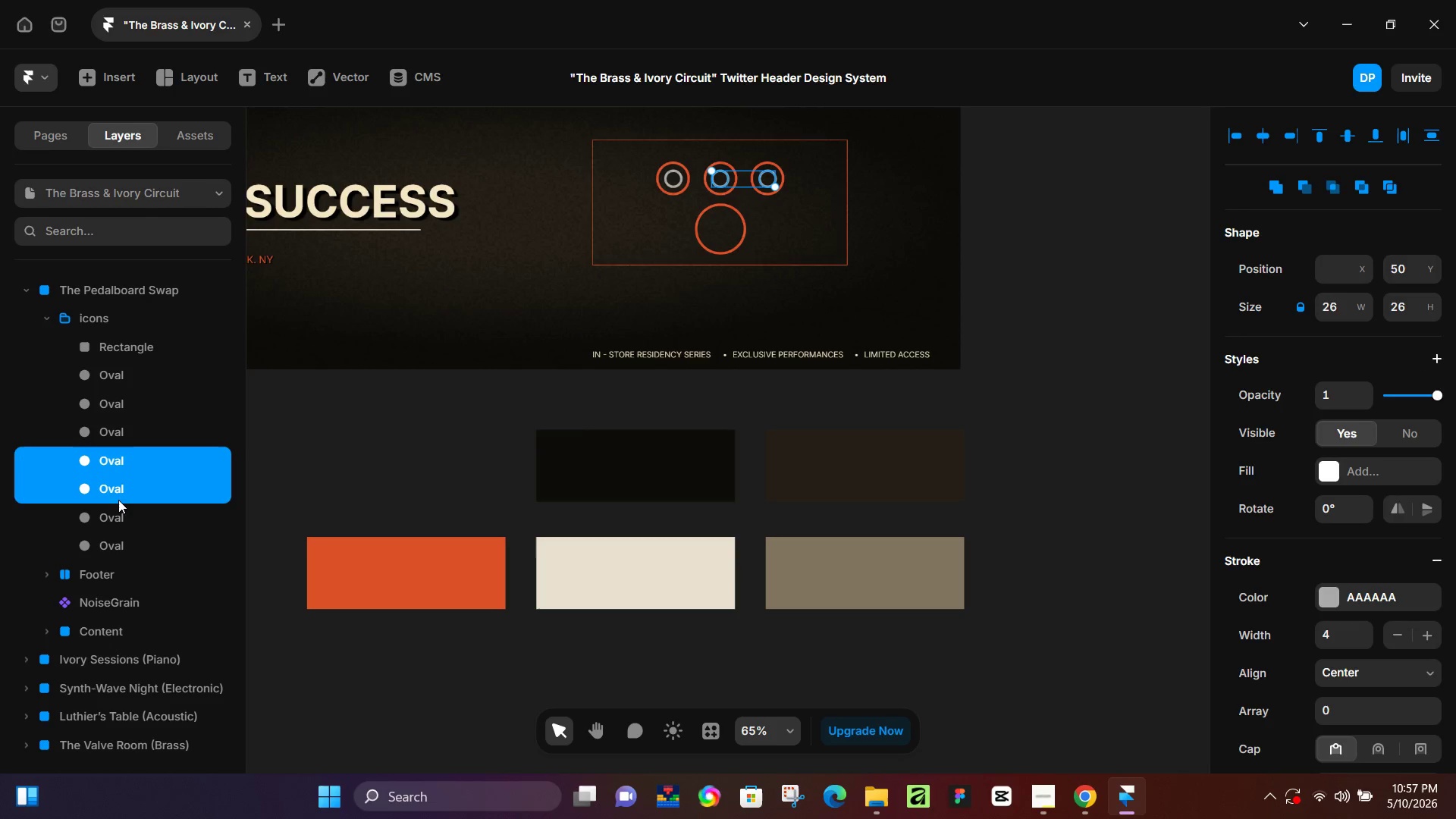 
left_click([114, 514])
 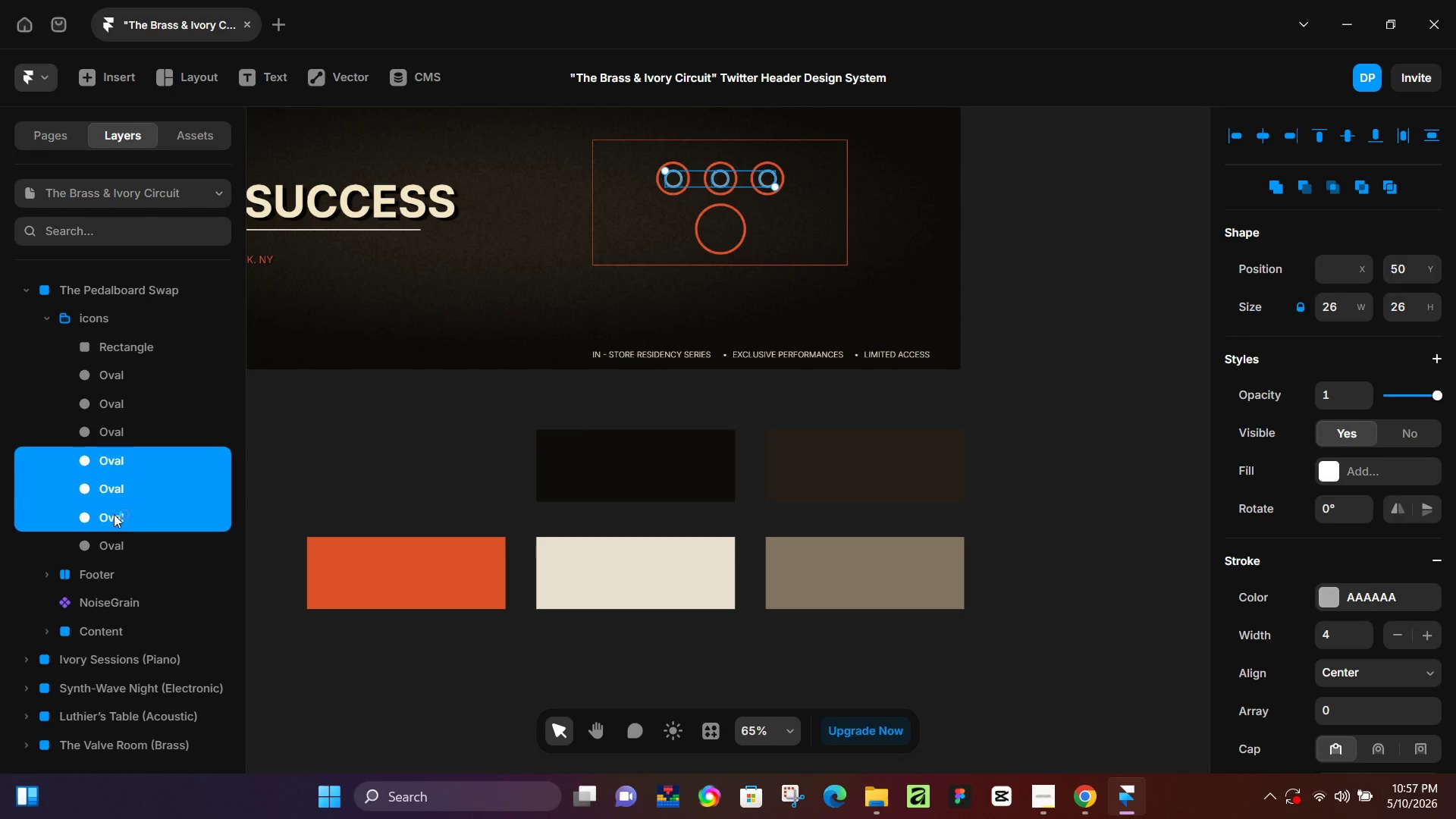 
hold_key(key=ShiftLeft, duration=0.97)
 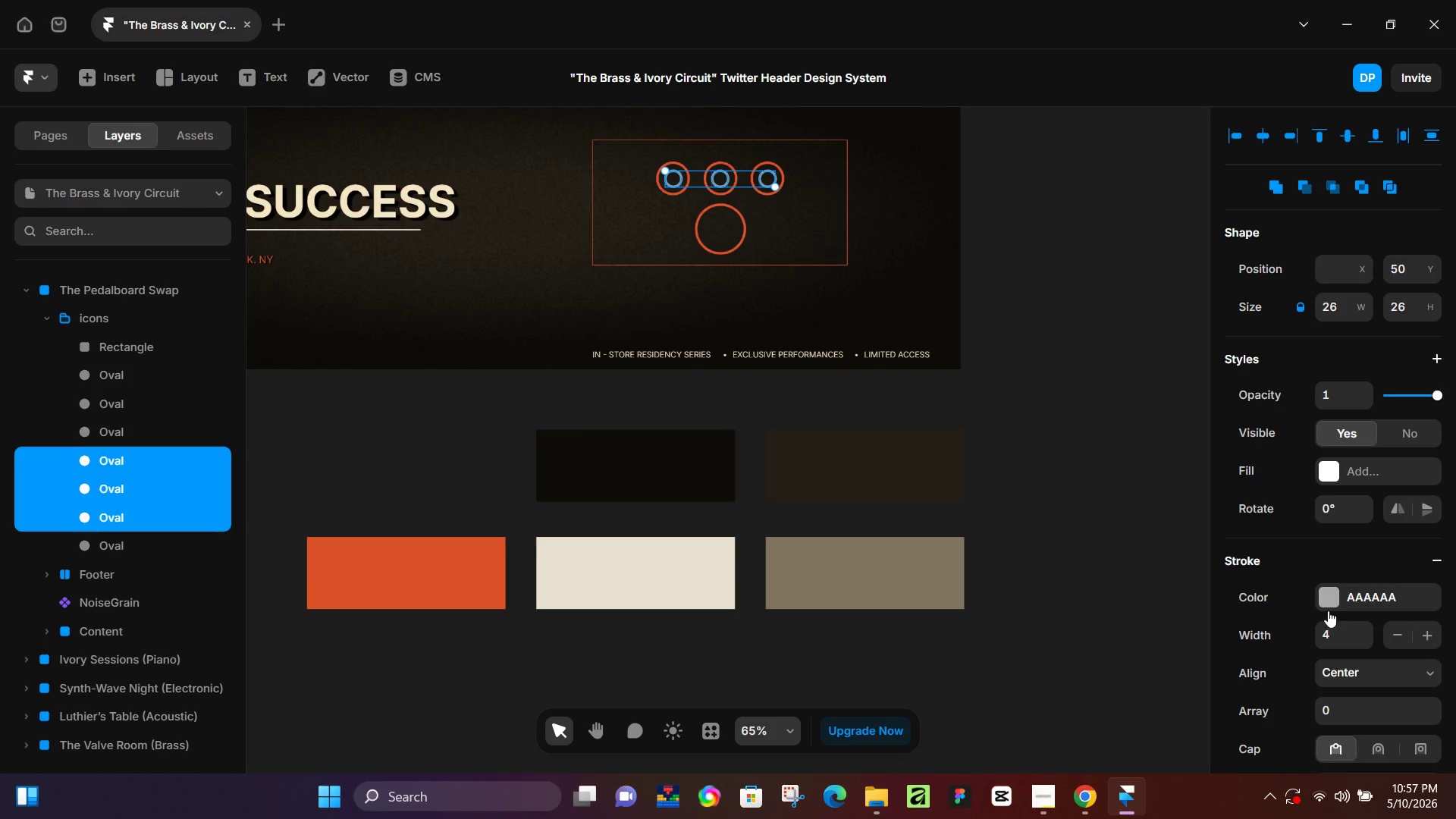 
wait(5.53)
 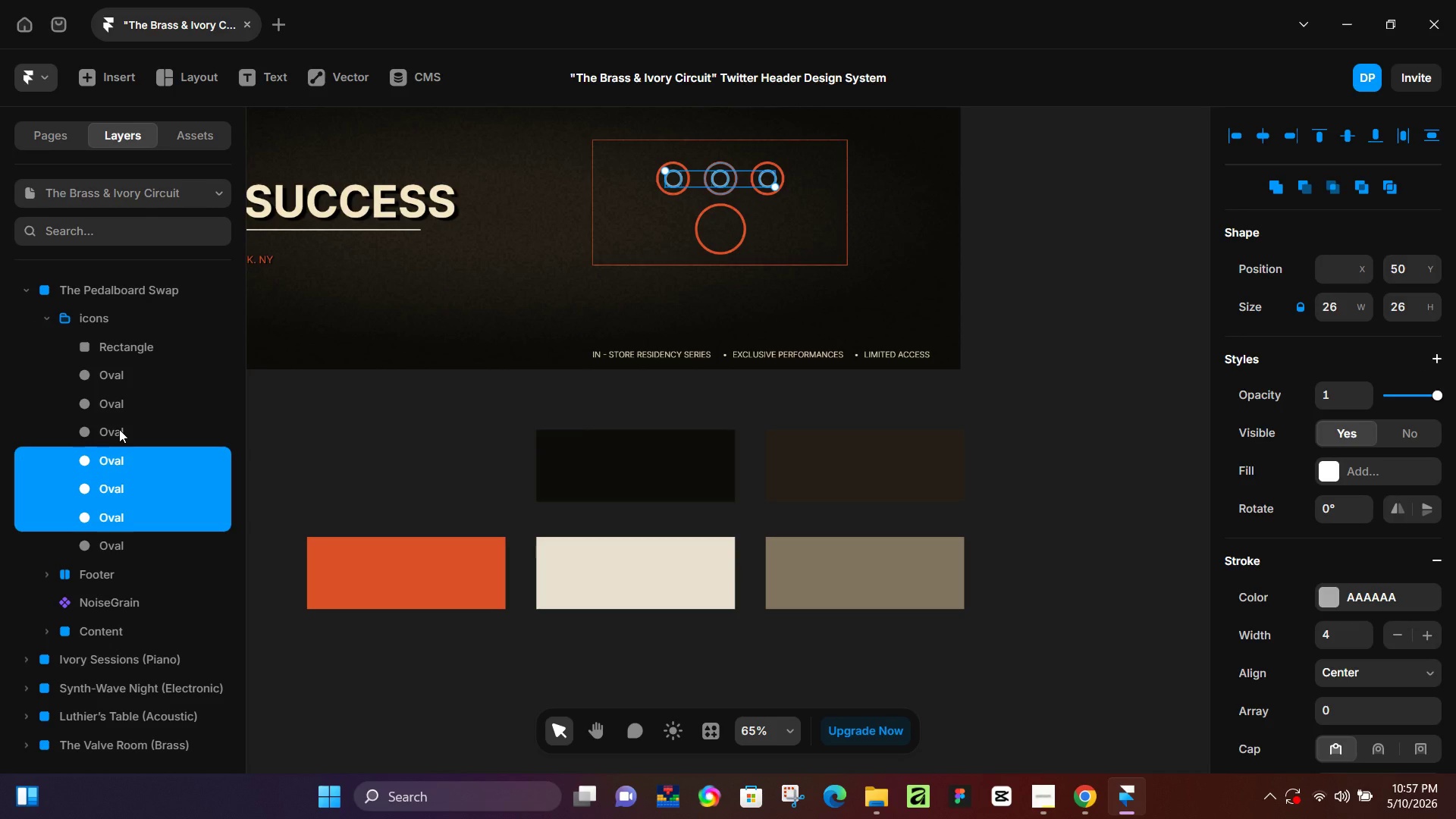 
left_click([1335, 474])
 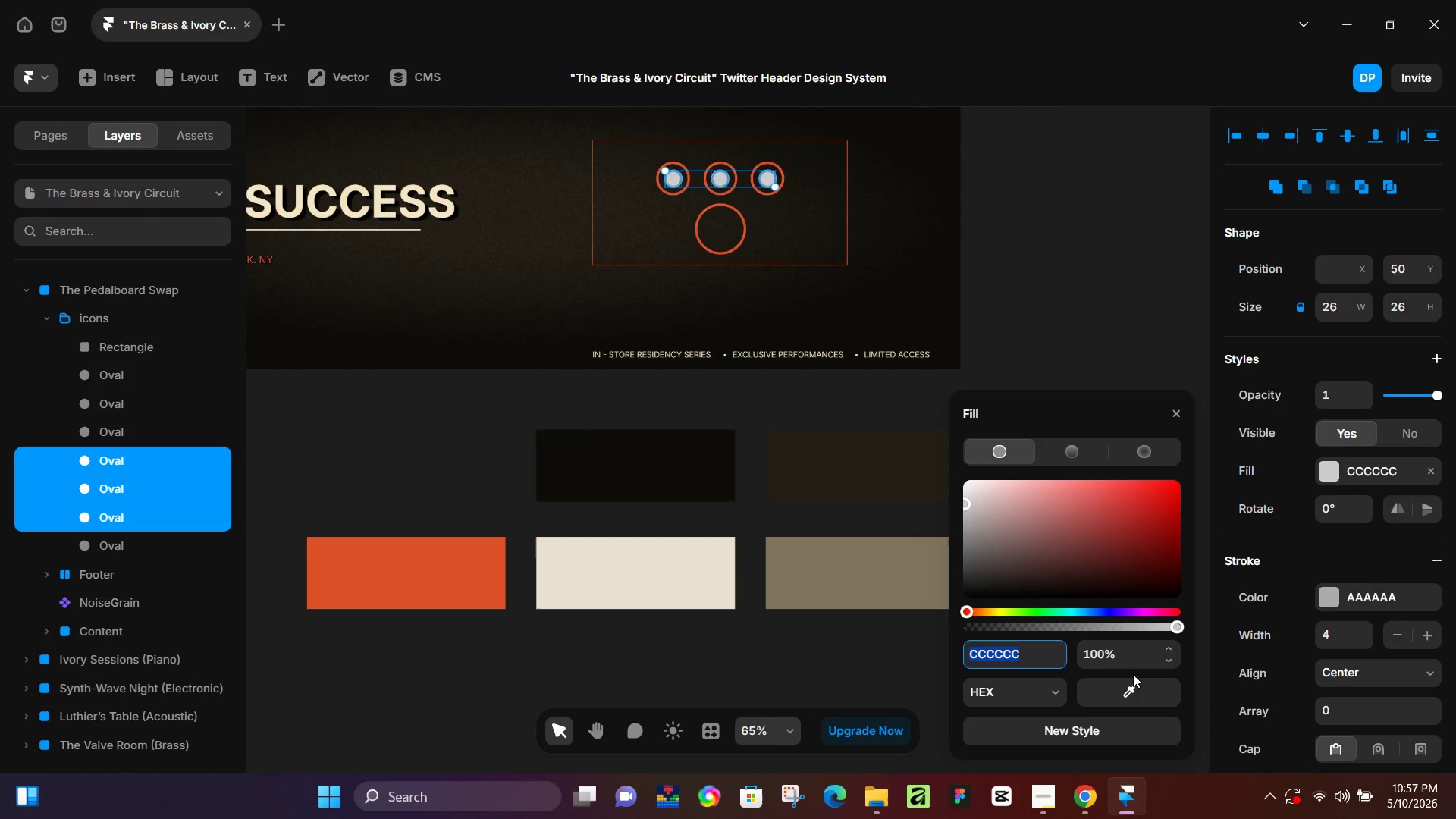 
left_click_drag(start_coordinate=[1139, 687], to_coordinate=[888, 584])
 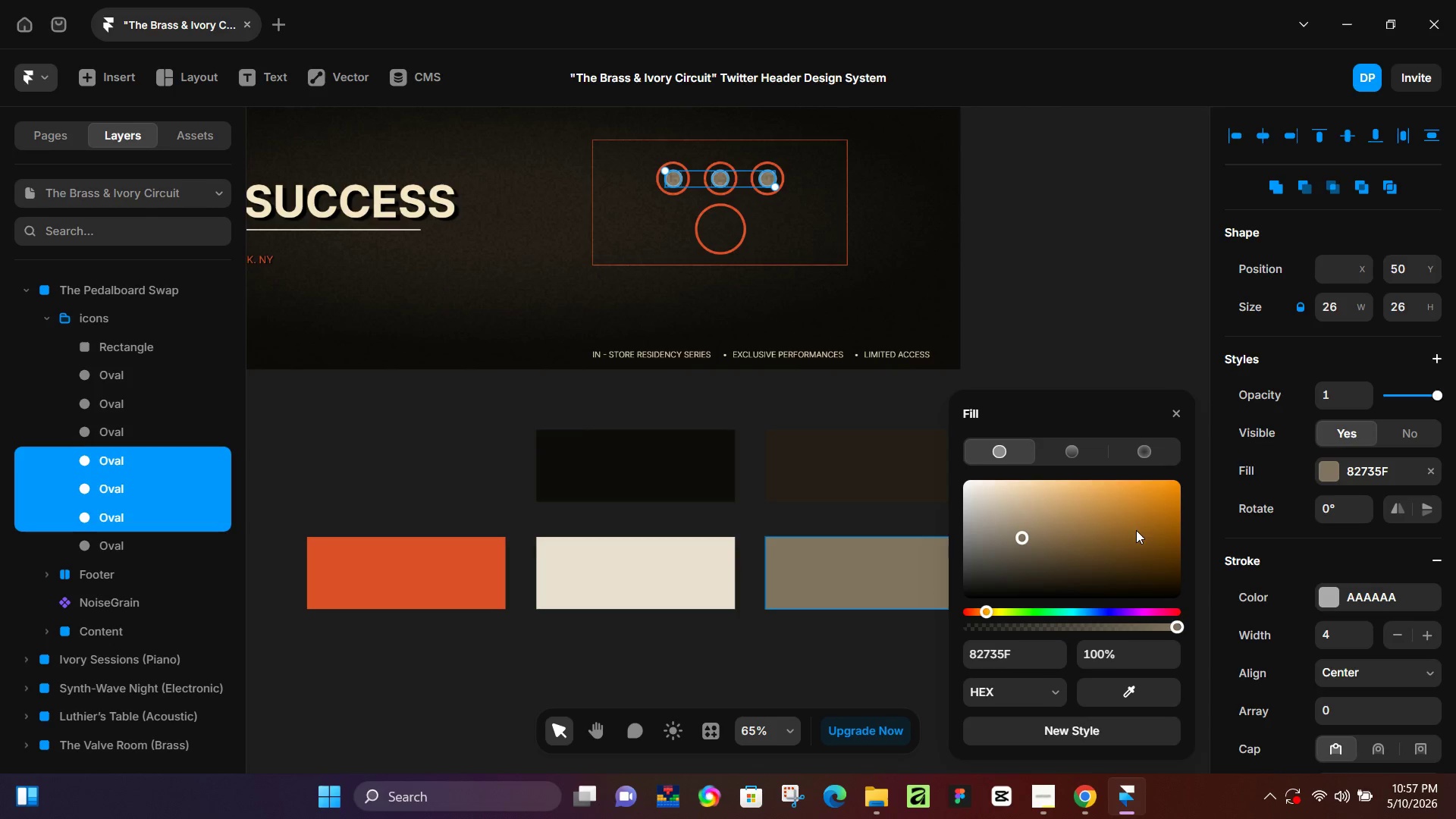 
scroll: coordinate [1364, 622], scroll_direction: down, amount: 4.0
 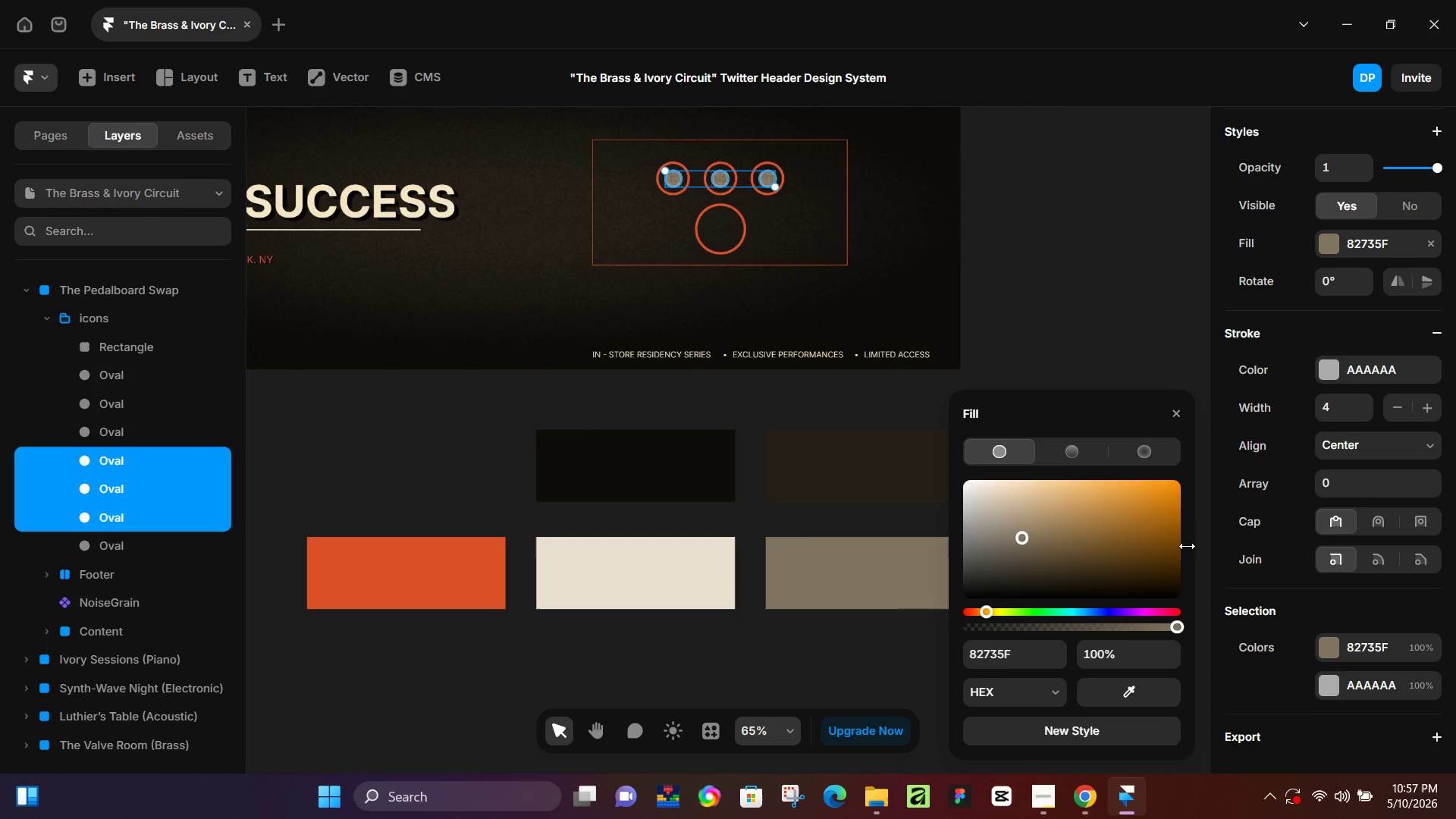 
left_click([1042, 322])
 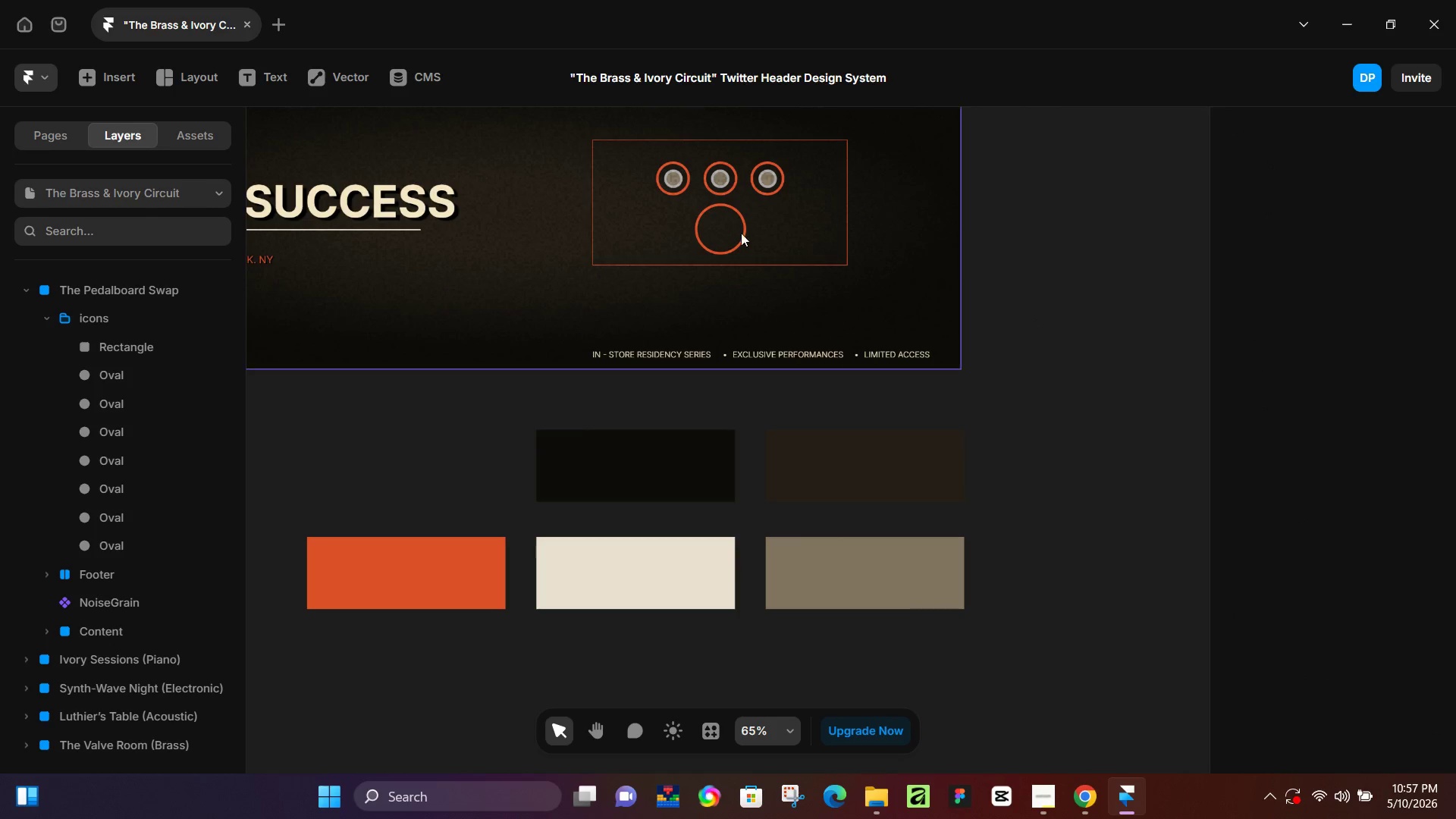 
hold_key(key=ControlLeft, duration=1.51)
scroll: coordinate [698, 196], scroll_direction: up, amount: 6.0
 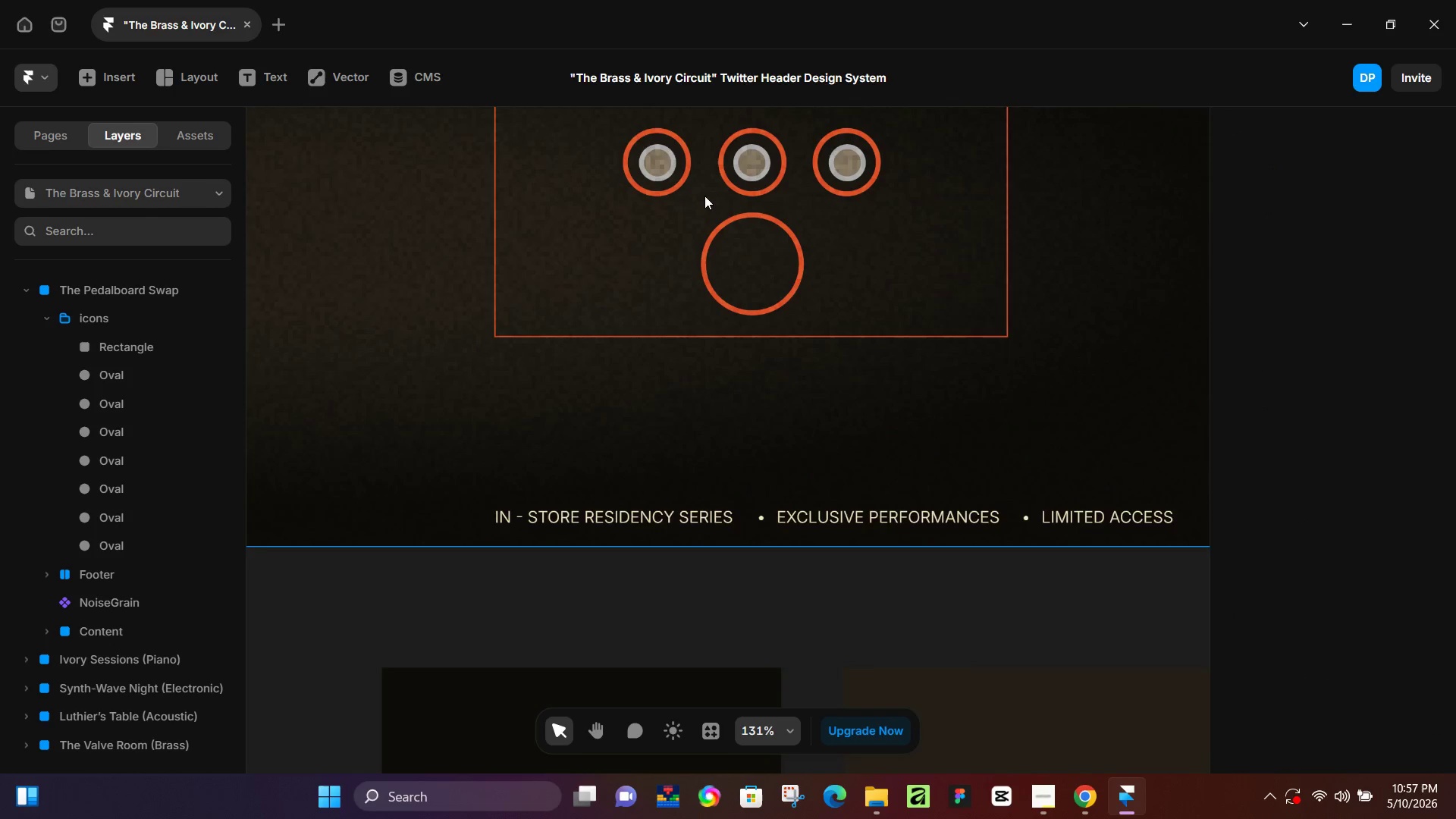 
hold_key(key=ControlLeft, duration=0.81)
 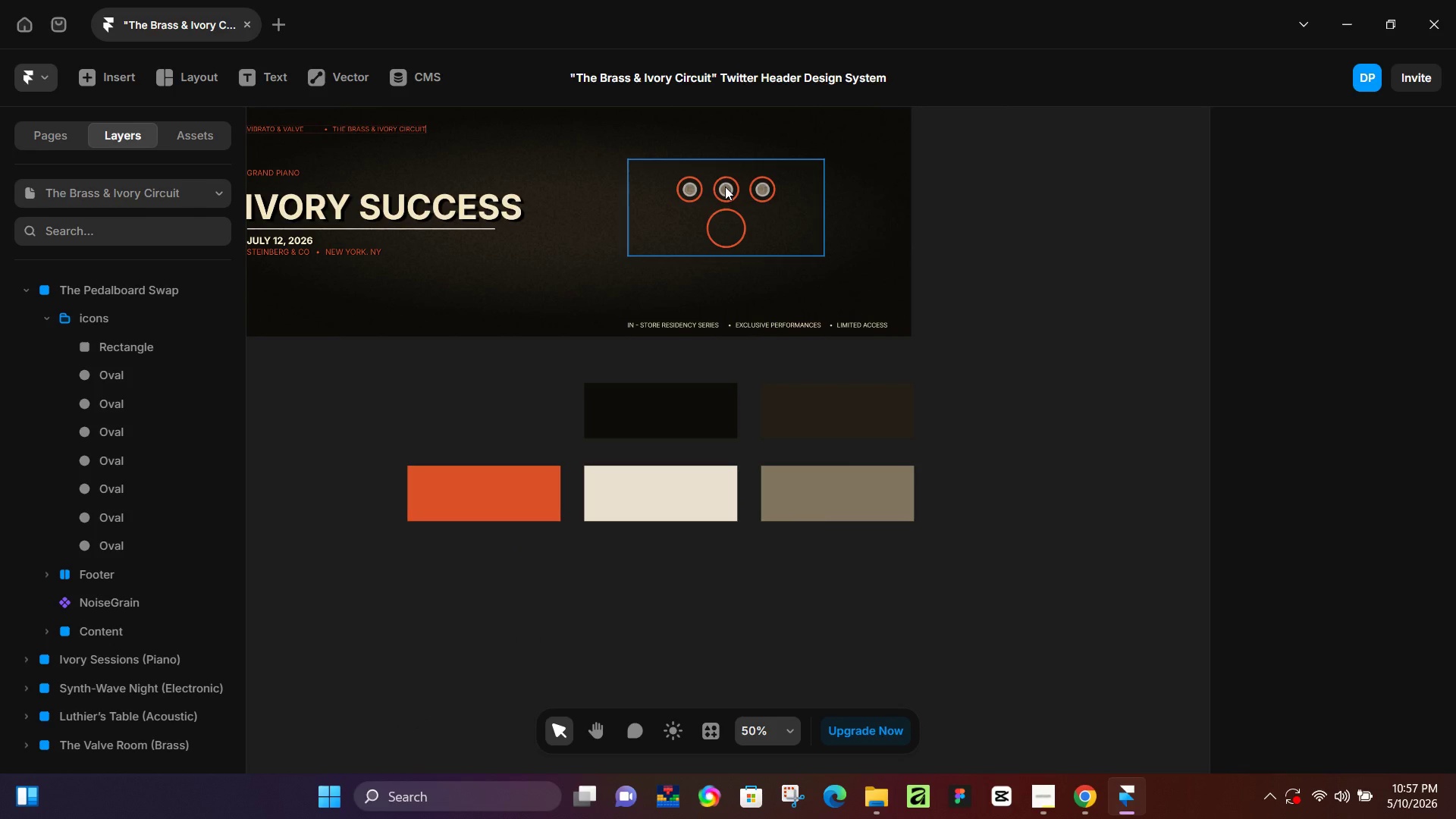 
scroll: coordinate [711, 209], scroll_direction: down, amount: 9.0
 